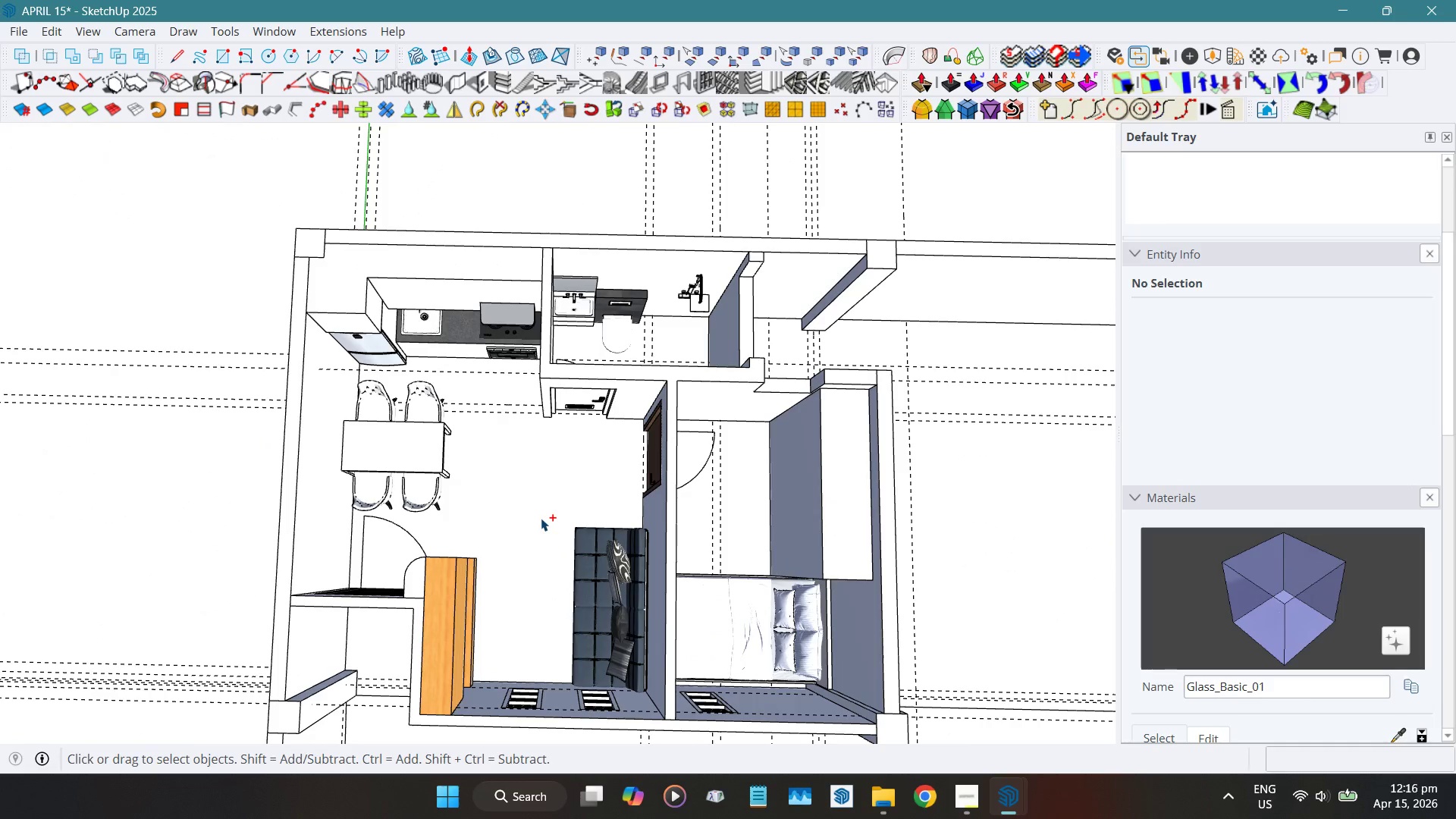 
key(Control+S)
 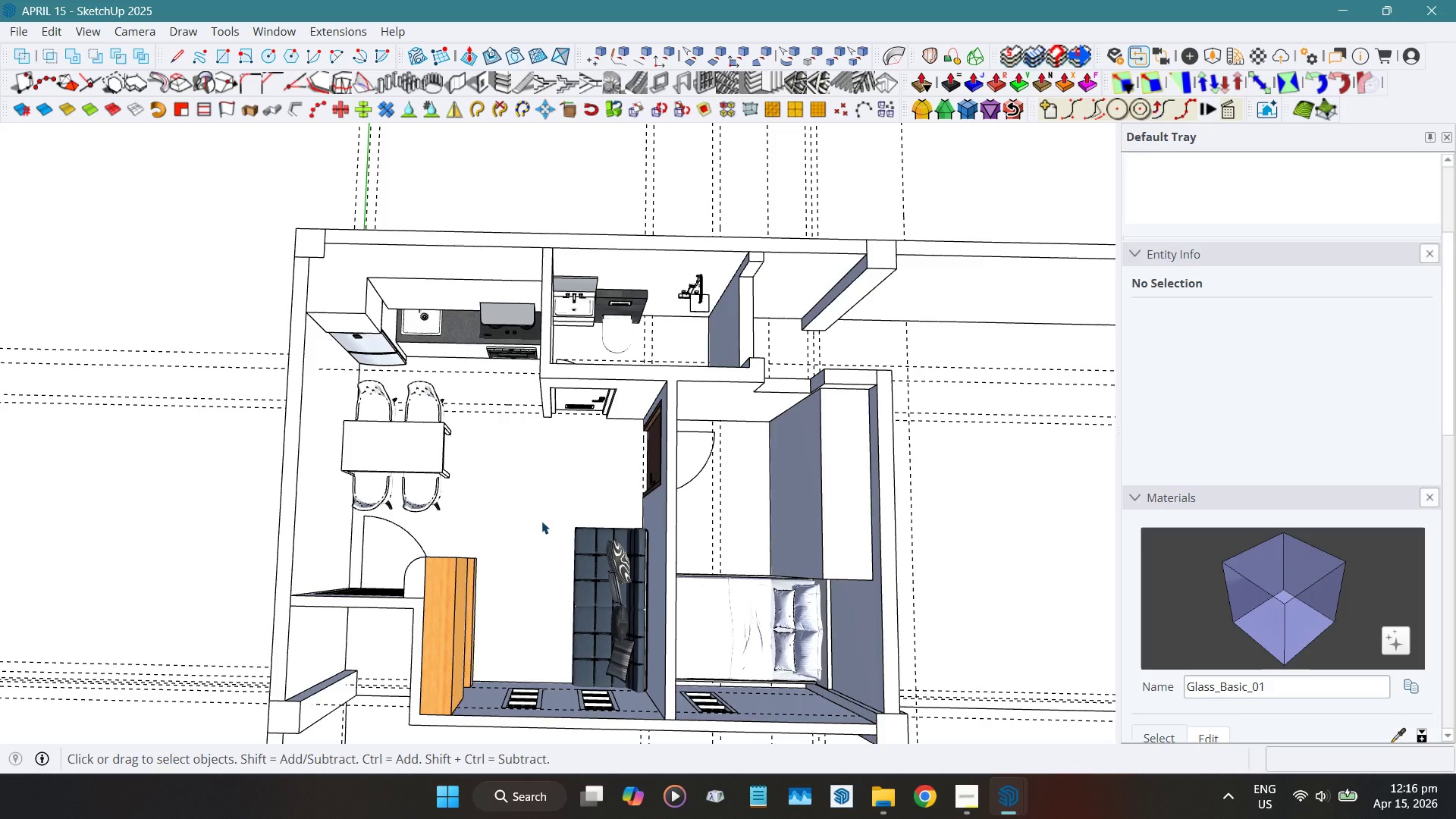 
wait(8.62)
 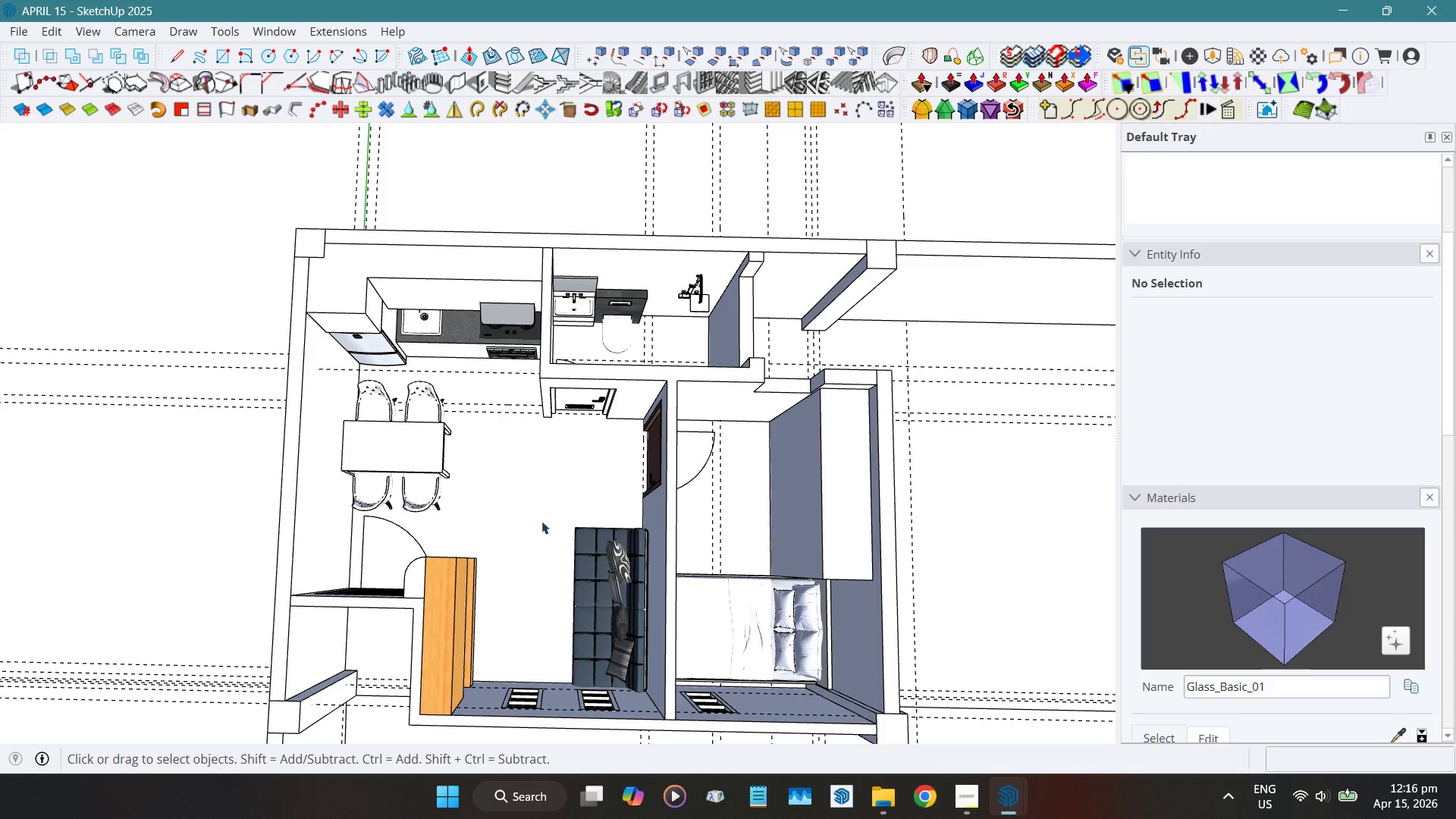 
scroll: coordinate [563, 487], scroll_direction: up, amount: 15.0
 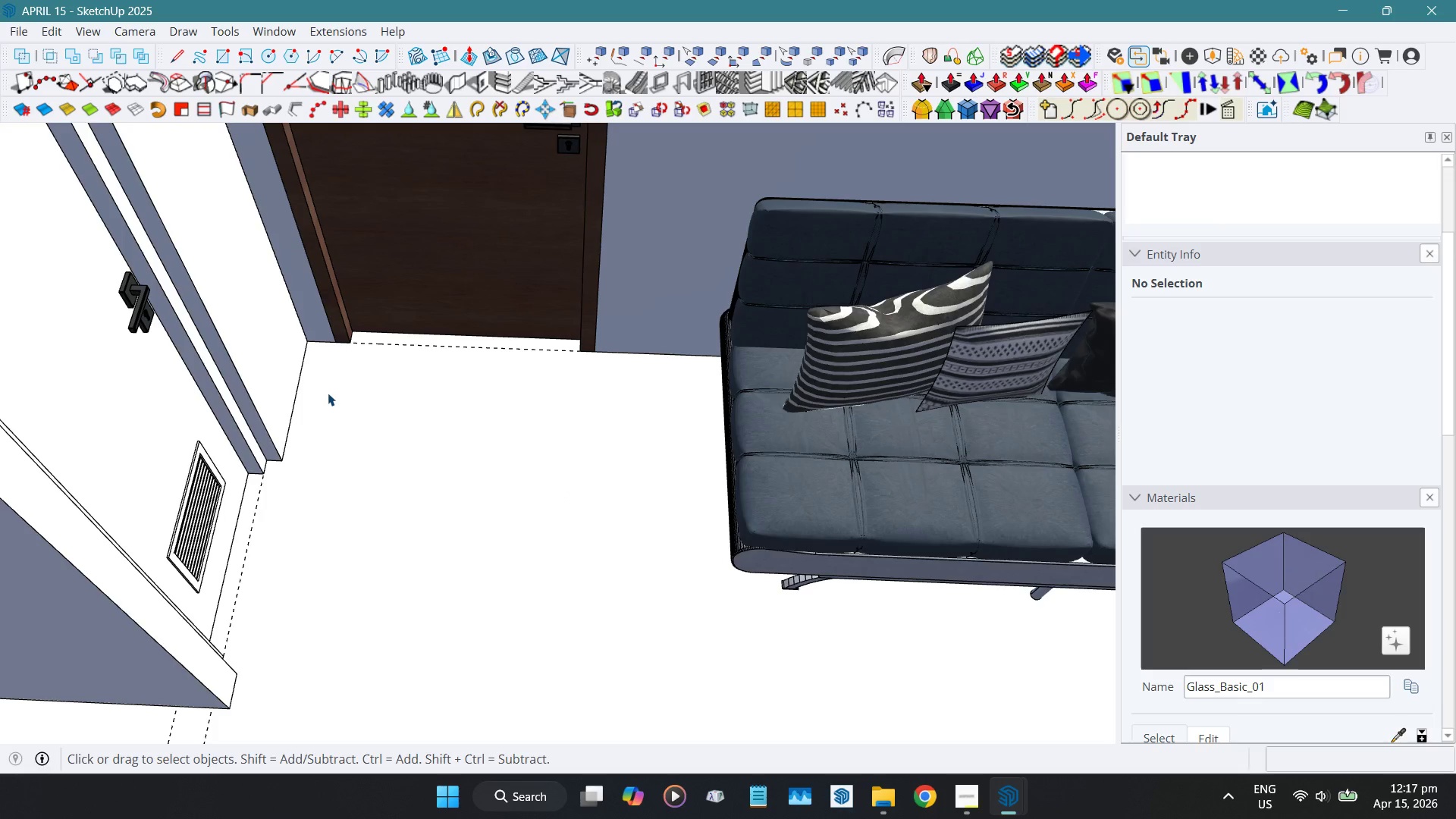 
key(T)
 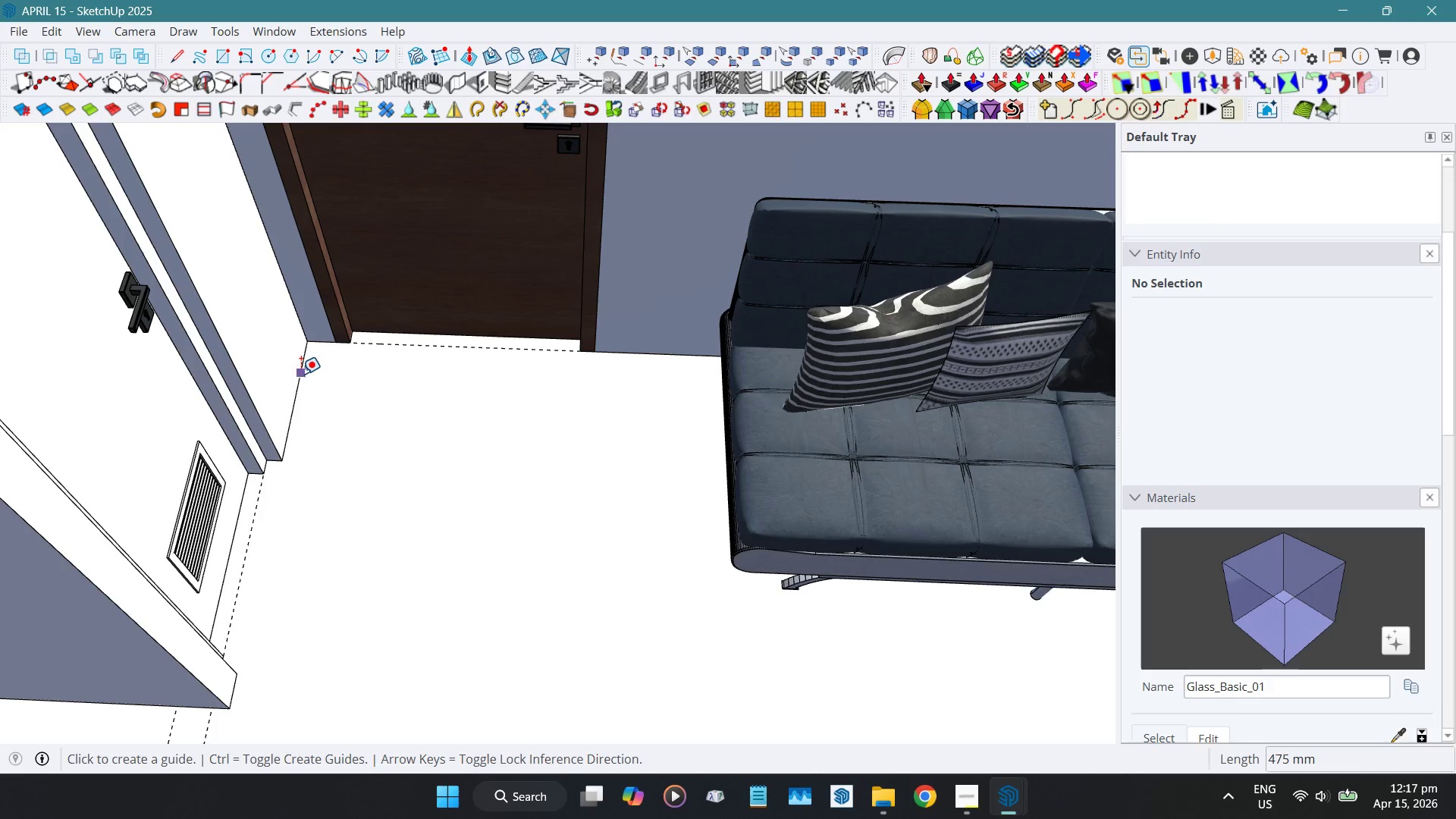 
left_click_drag(start_coordinate=[301, 374], to_coordinate=[305, 374])
 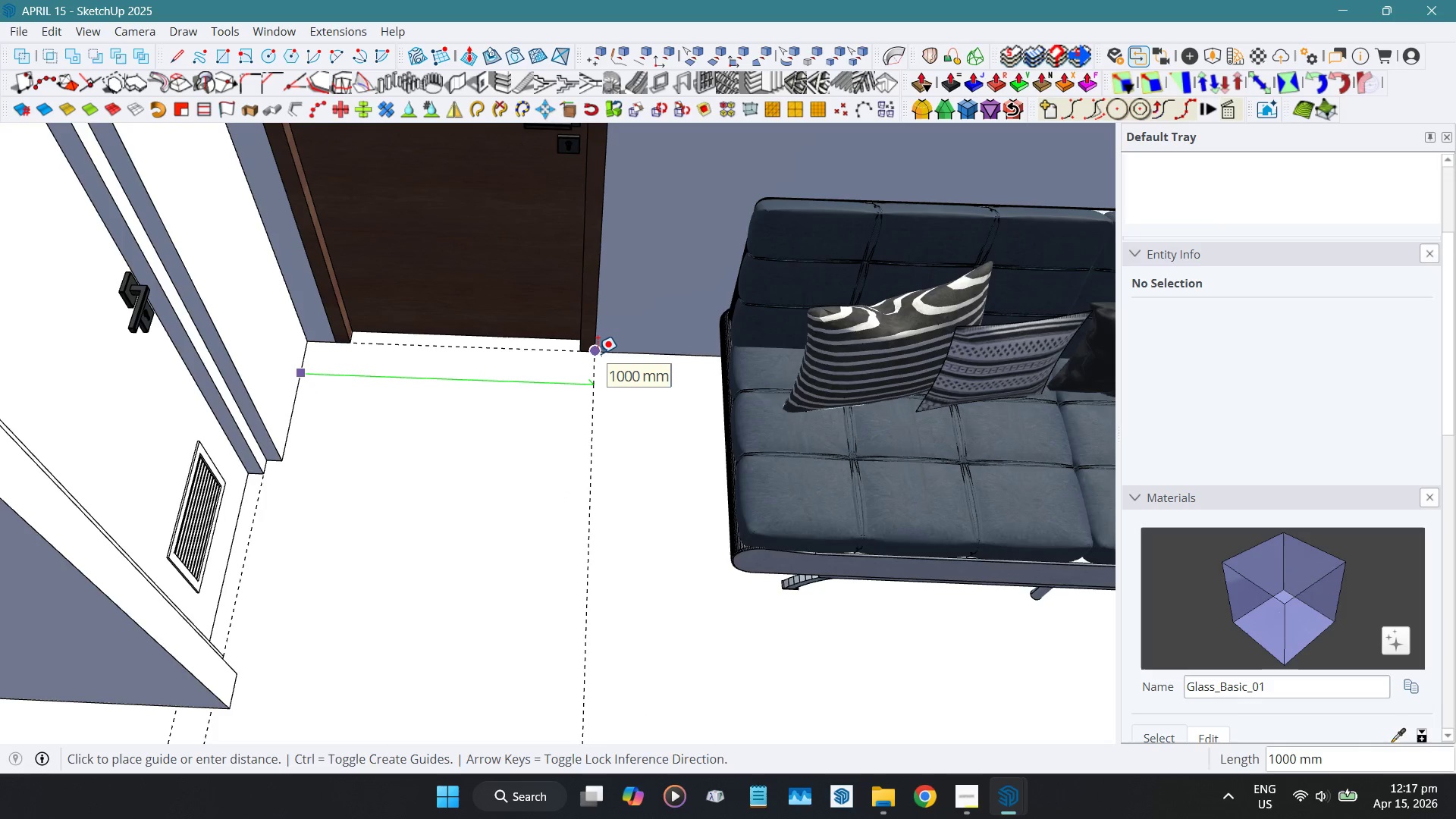 
left_click([598, 353])
 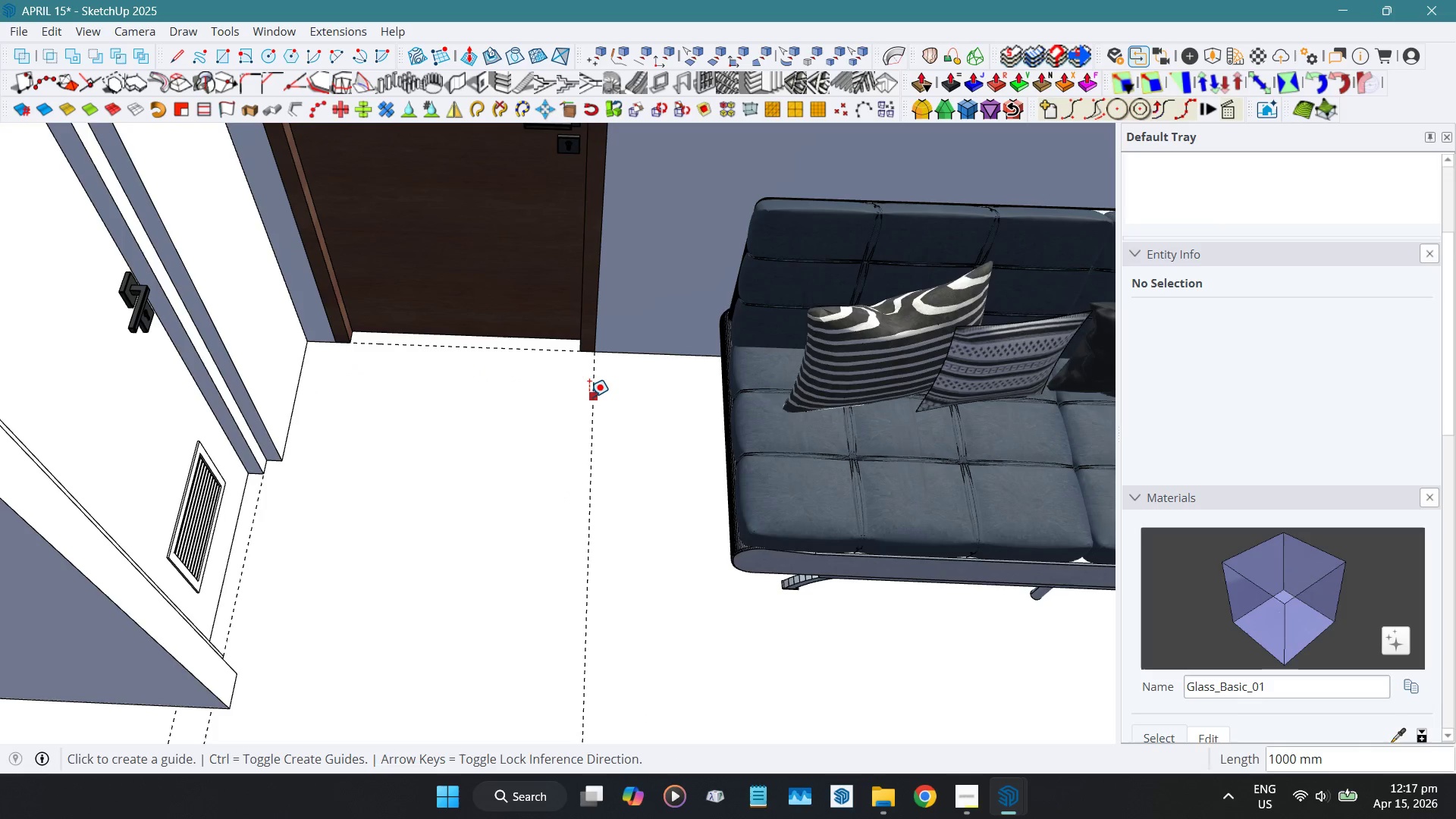 
left_click_drag(start_coordinate=[590, 397], to_coordinate=[597, 397])
 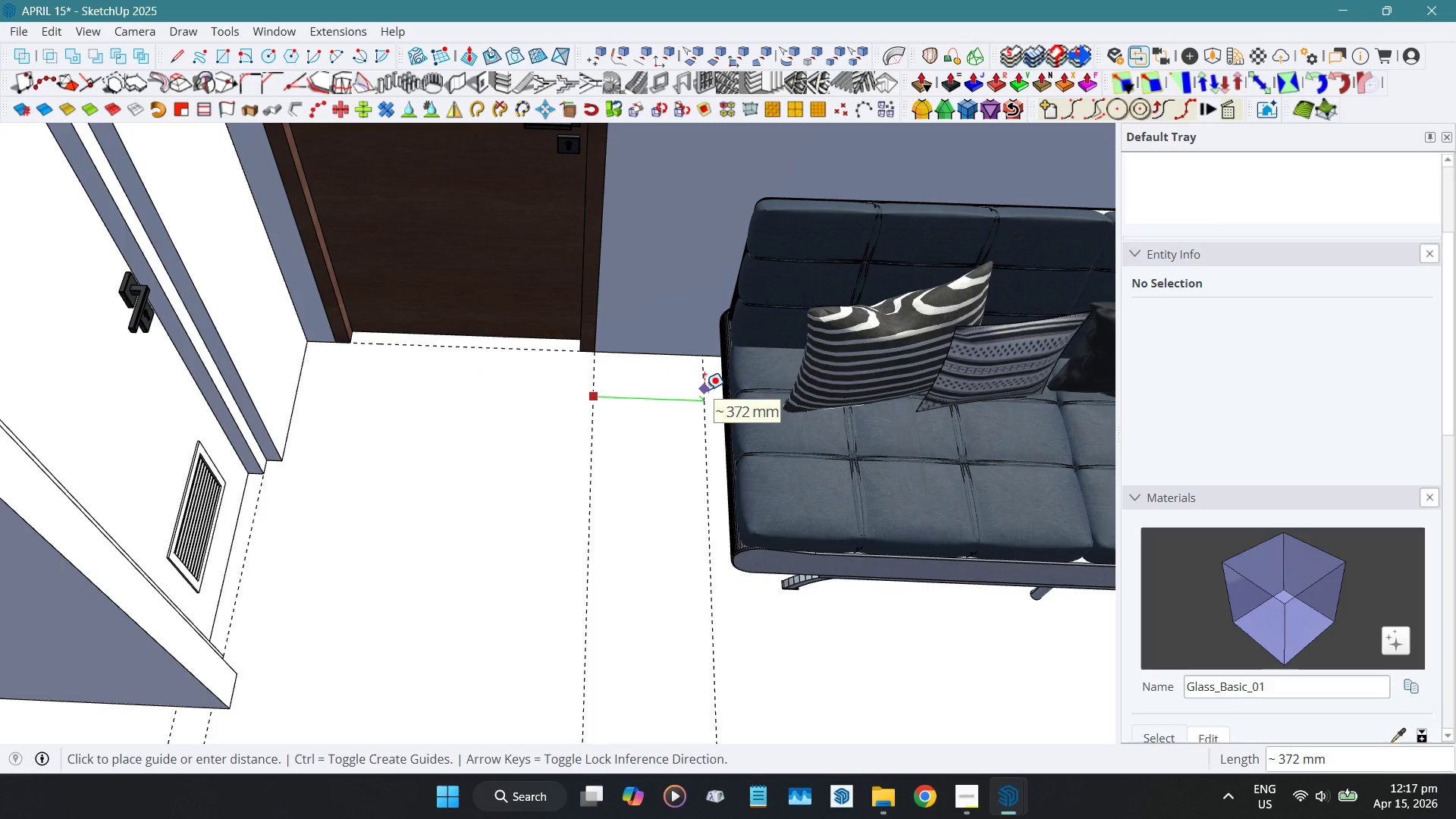 
key(Numpad2)
 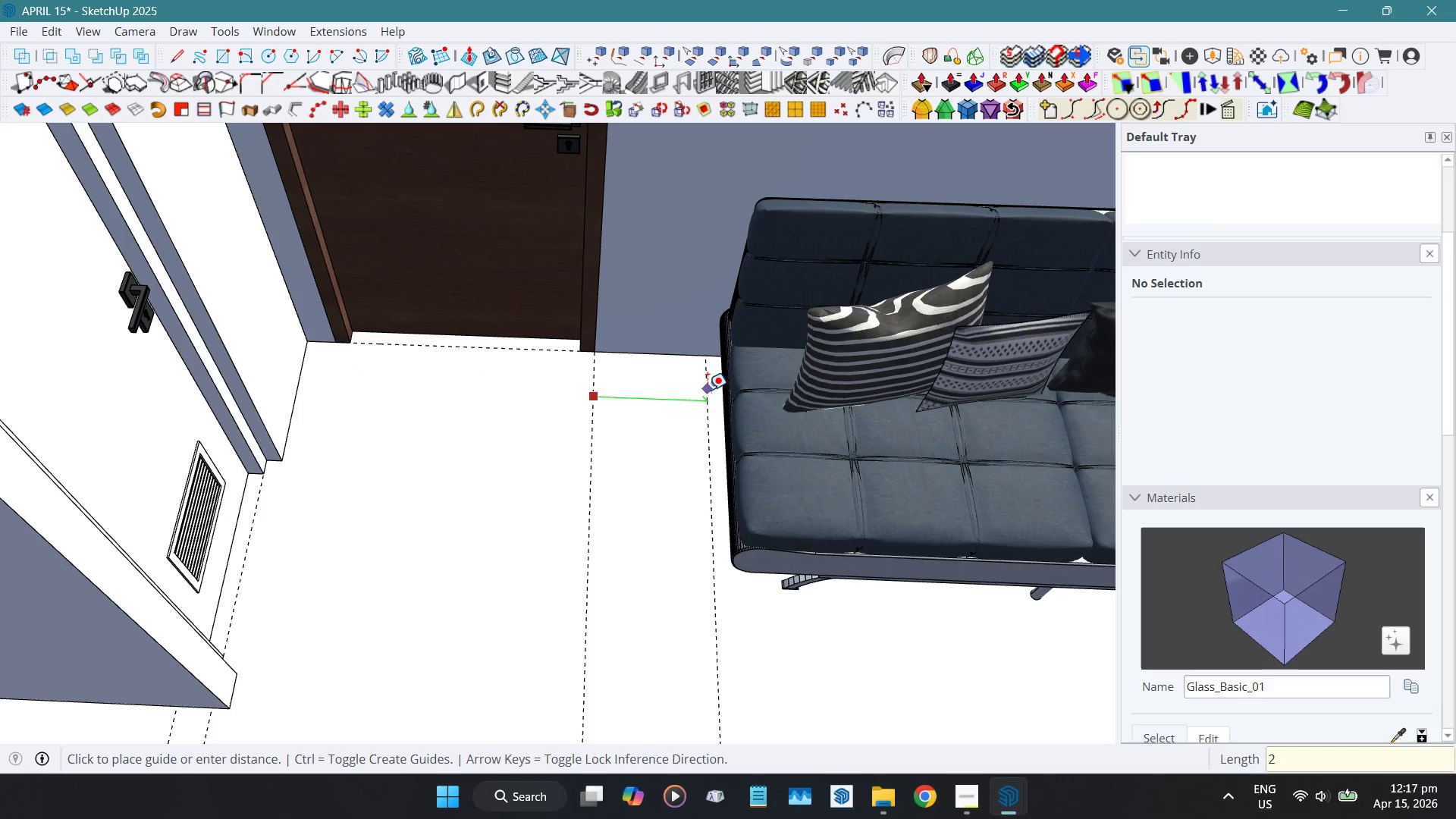 
key(Backspace)
 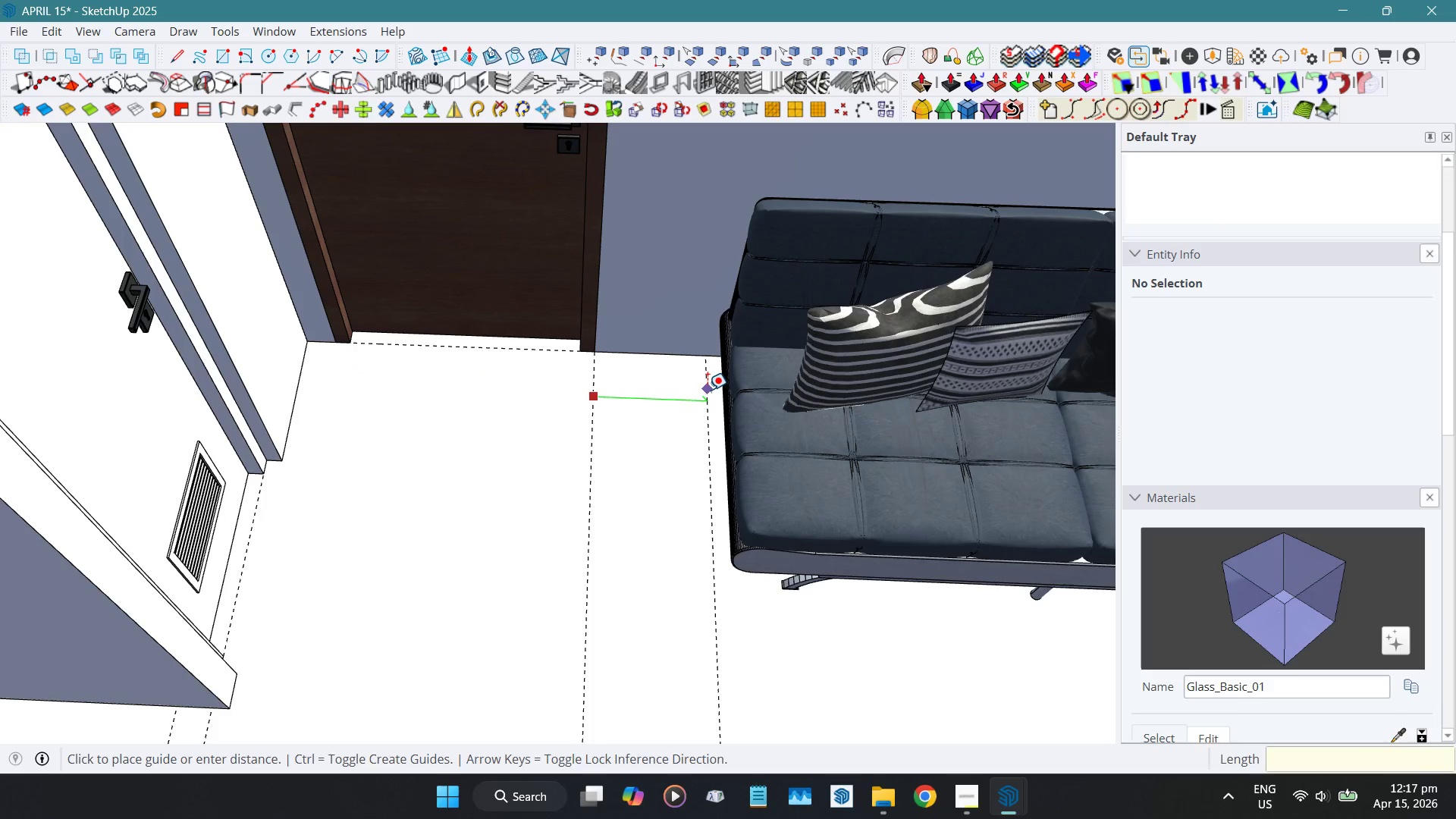 
key(Numpad3)
 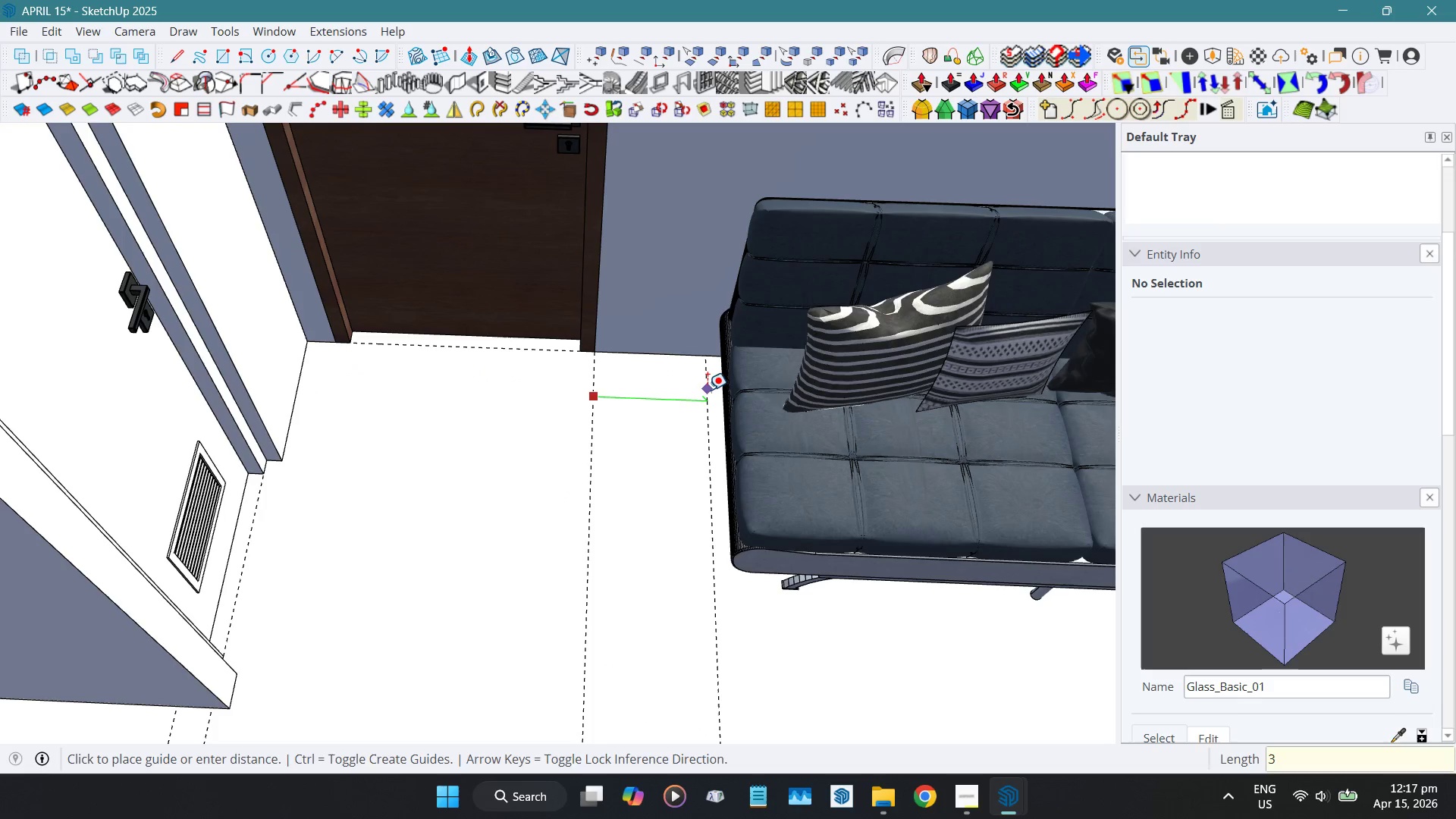 
key(Numpad5)
 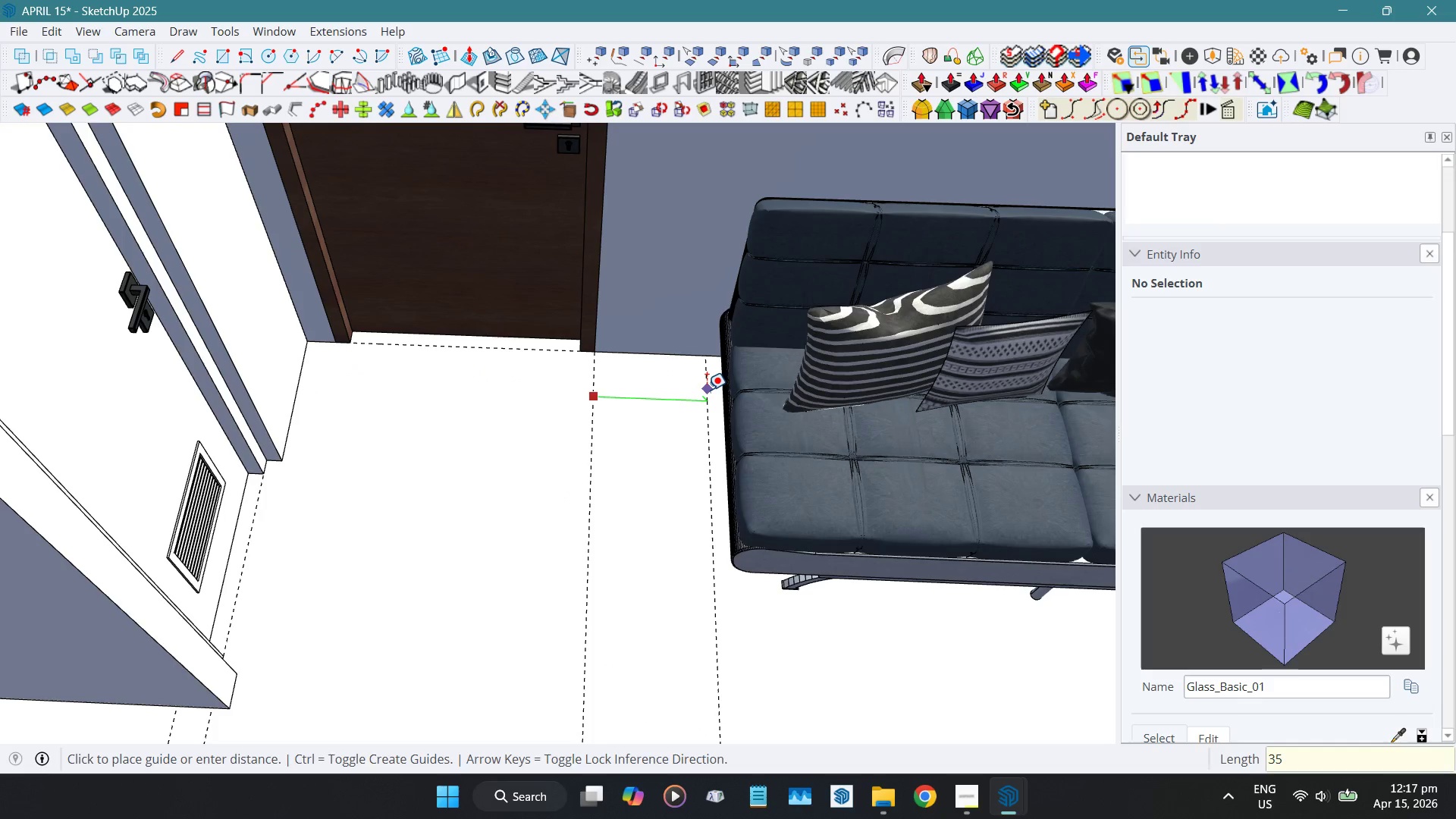 
key(Numpad0)
 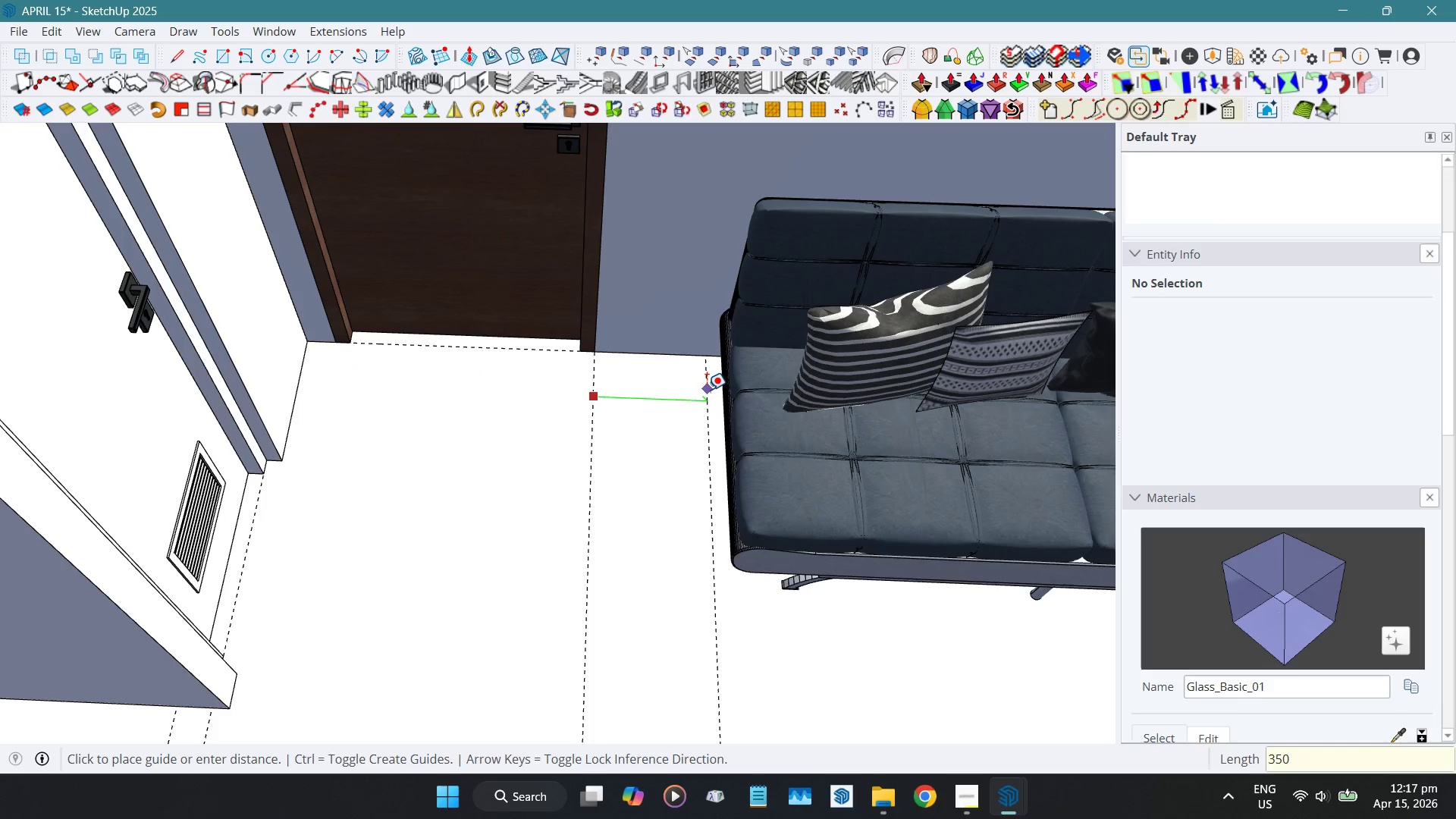 
key(NumpadEnter)
 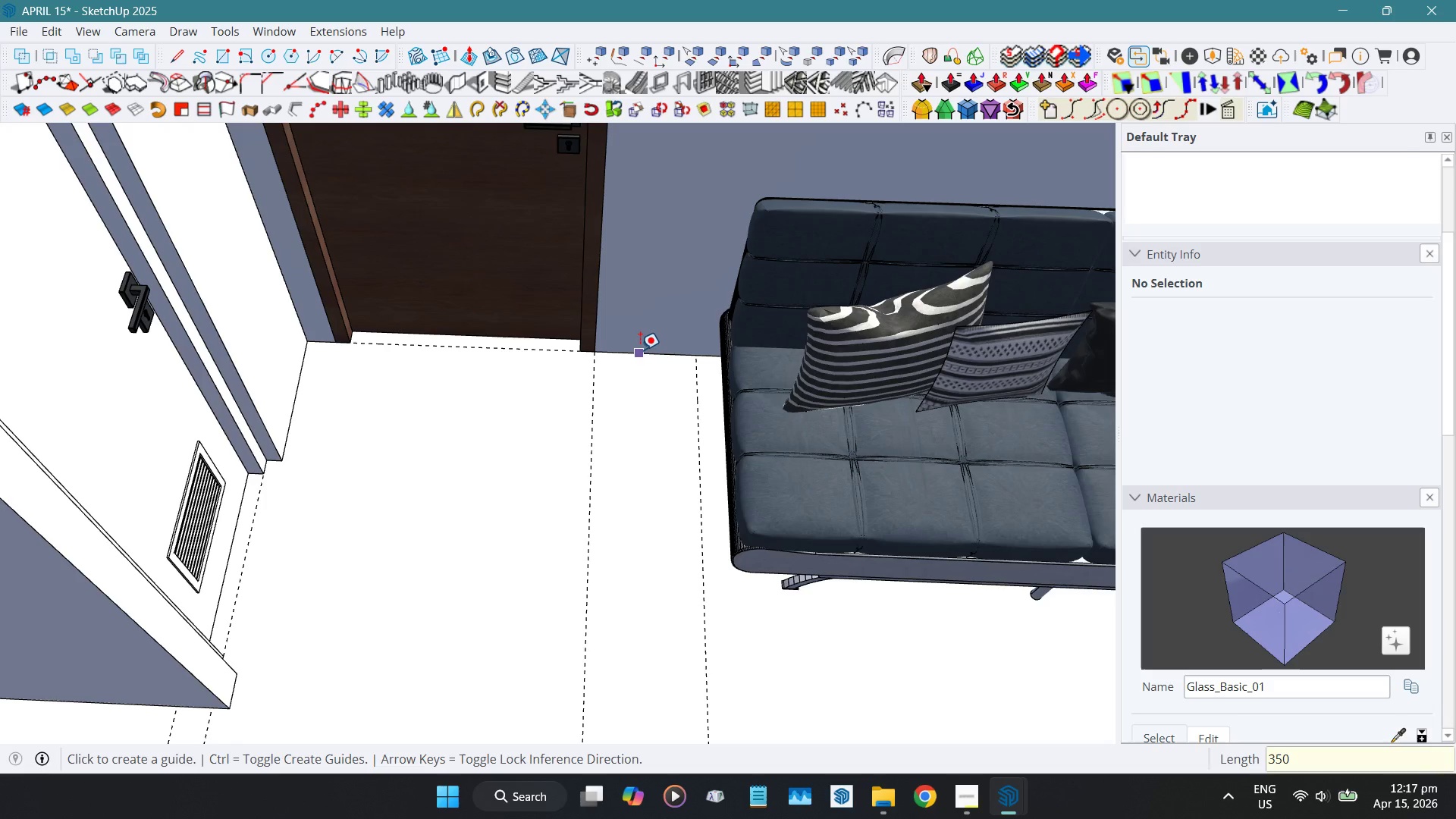 
left_click([648, 350])
 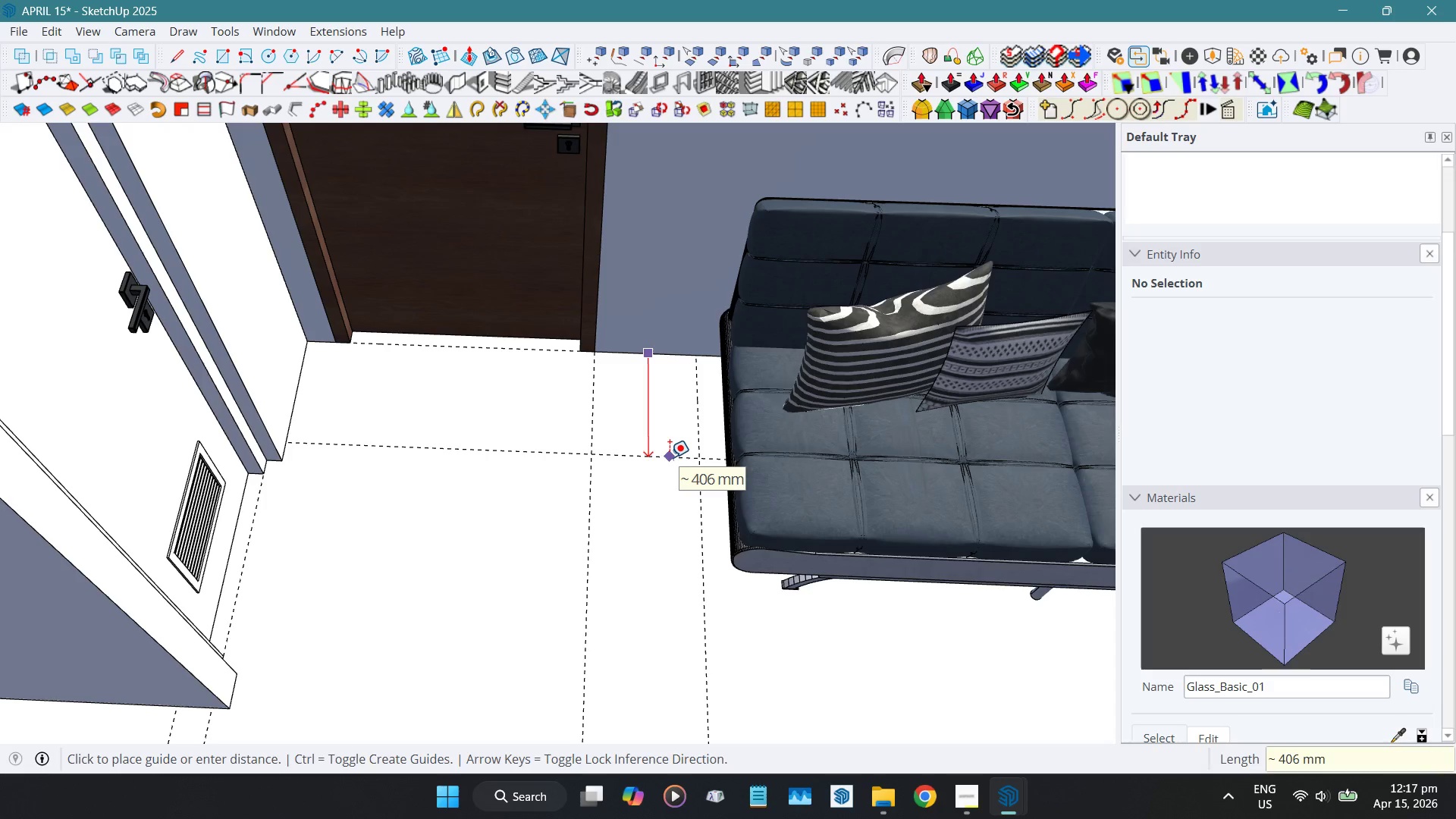 
key(Numpad6)
 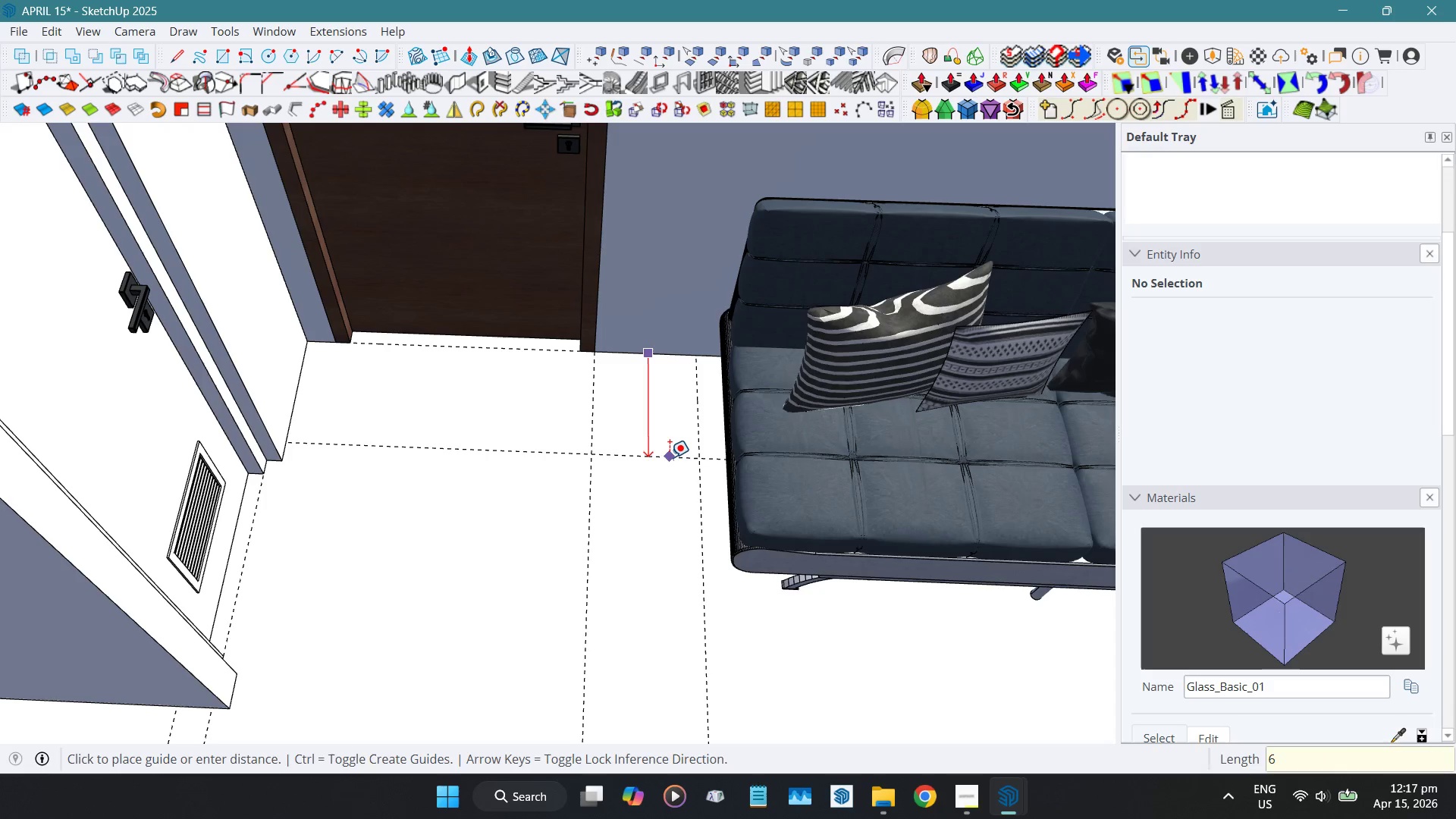 
key(Numpad0)
 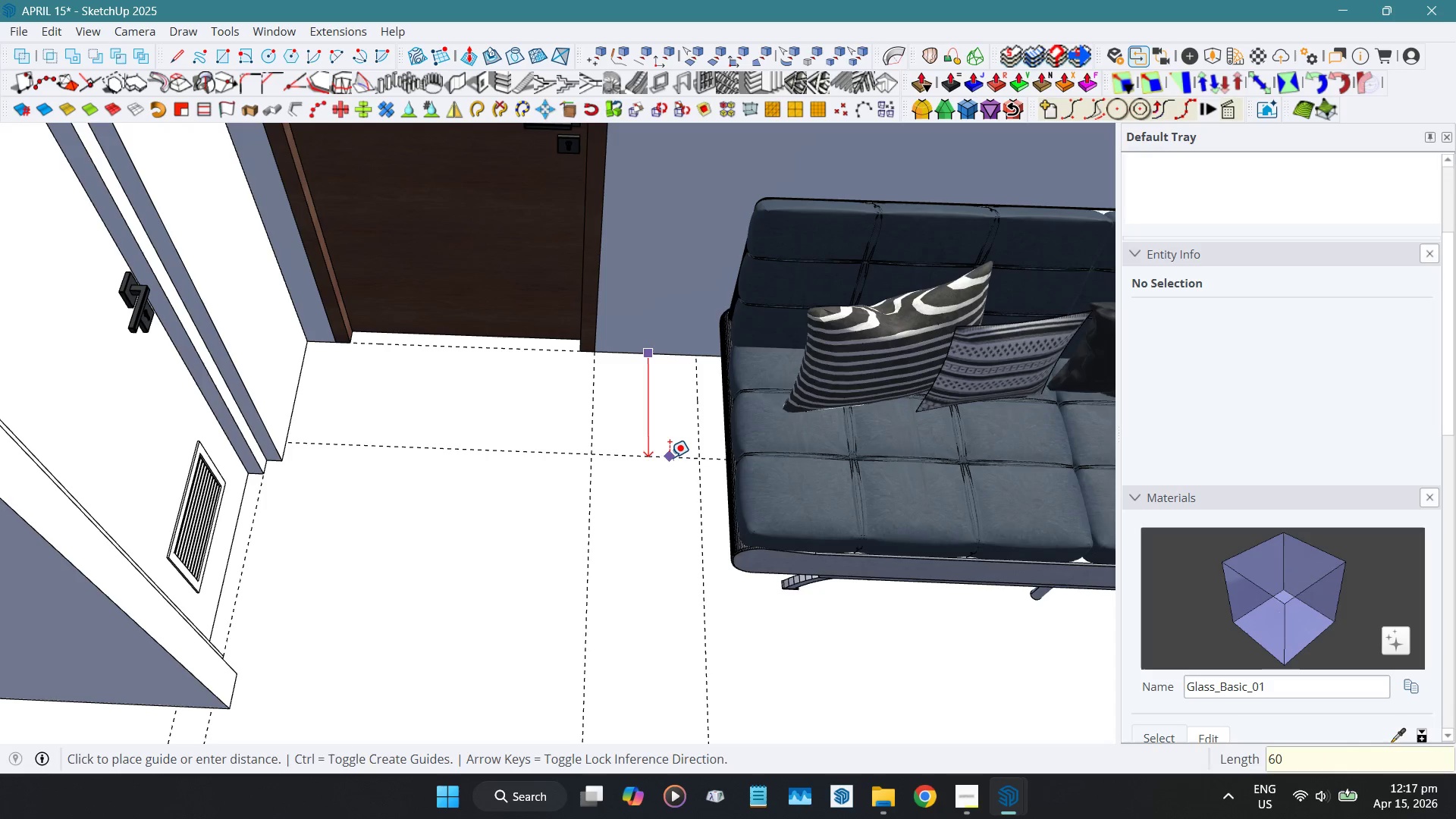 
key(Numpad0)
 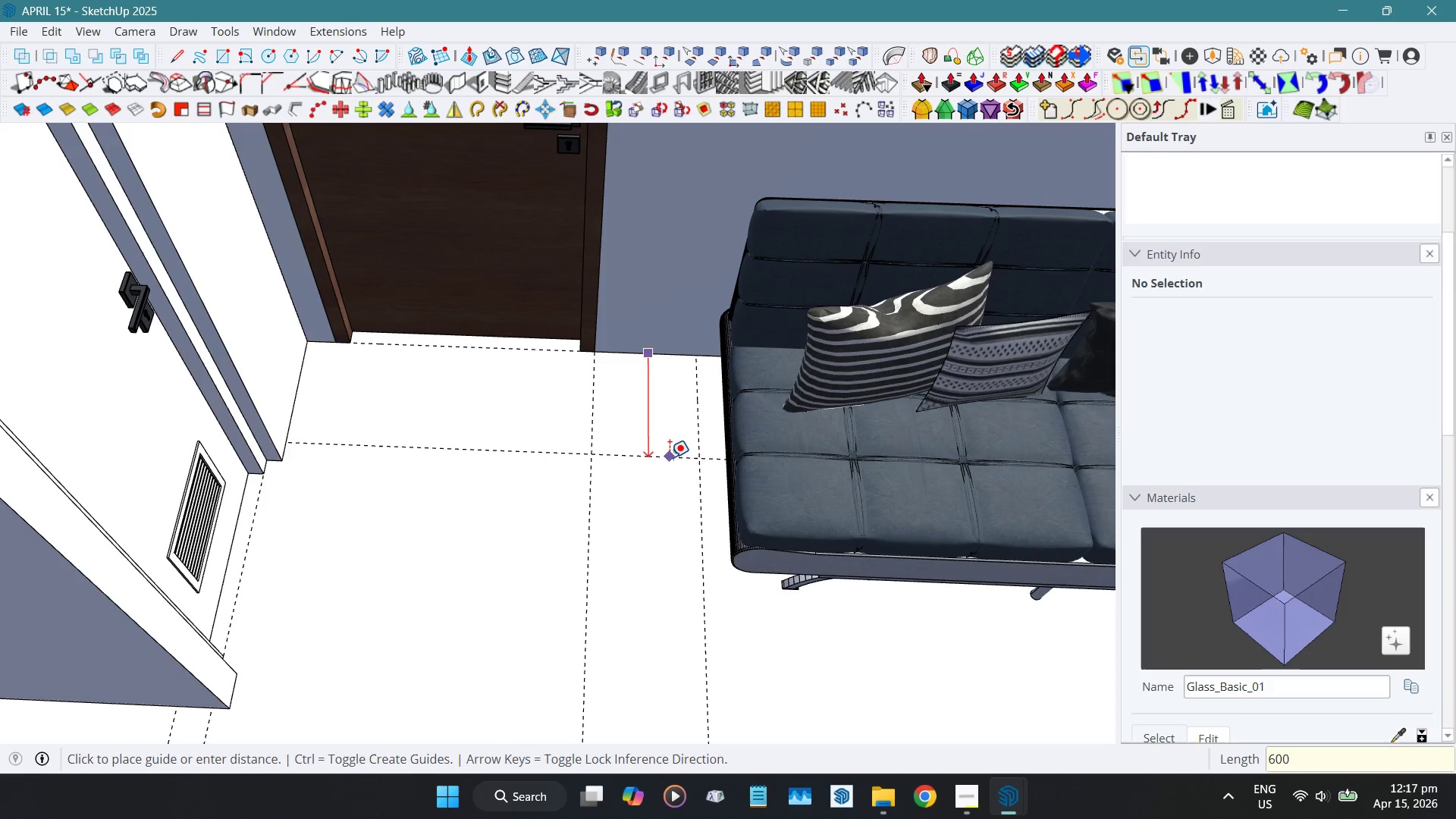 
key(NumpadEnter)
 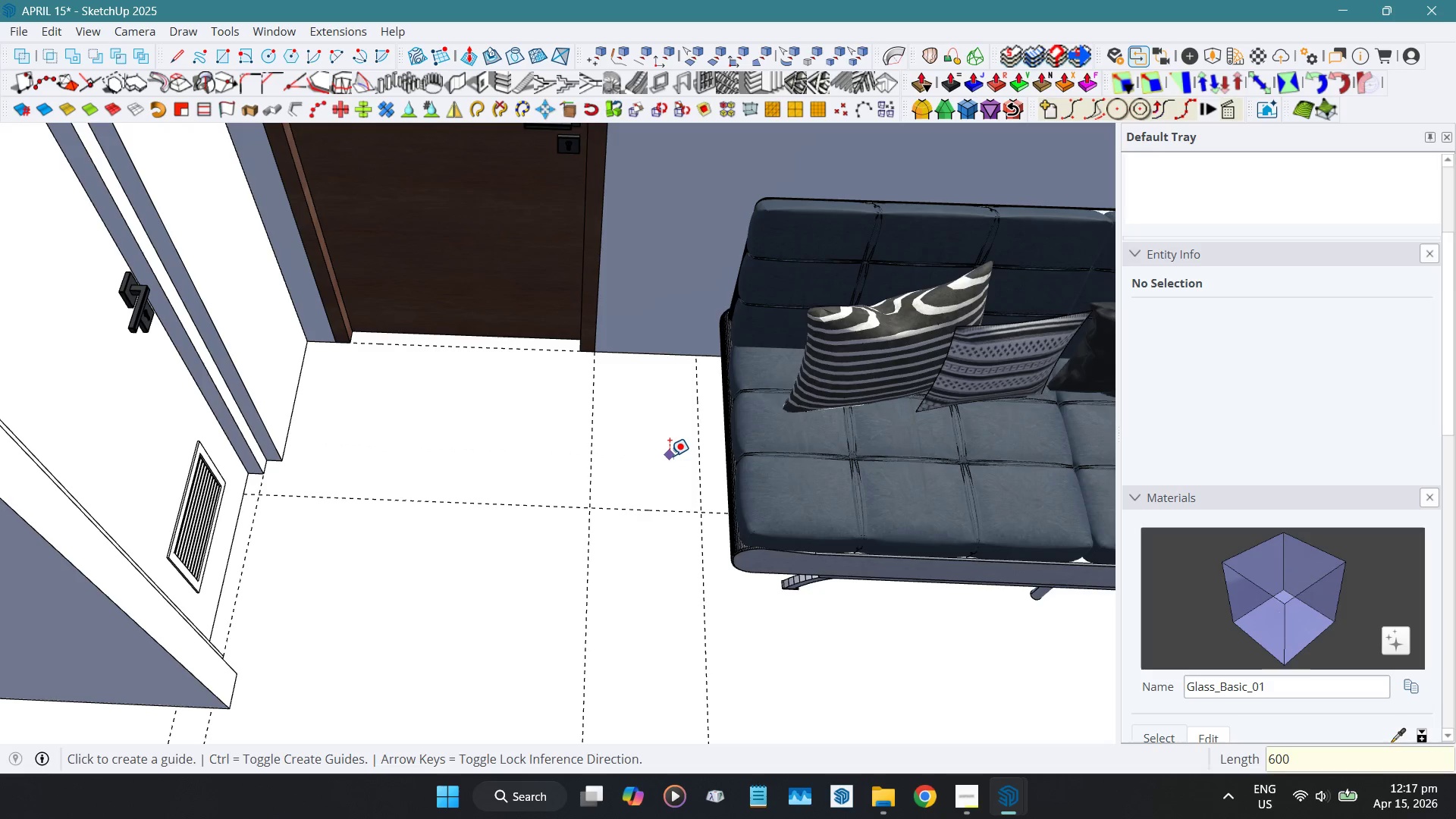 
key(Space)
 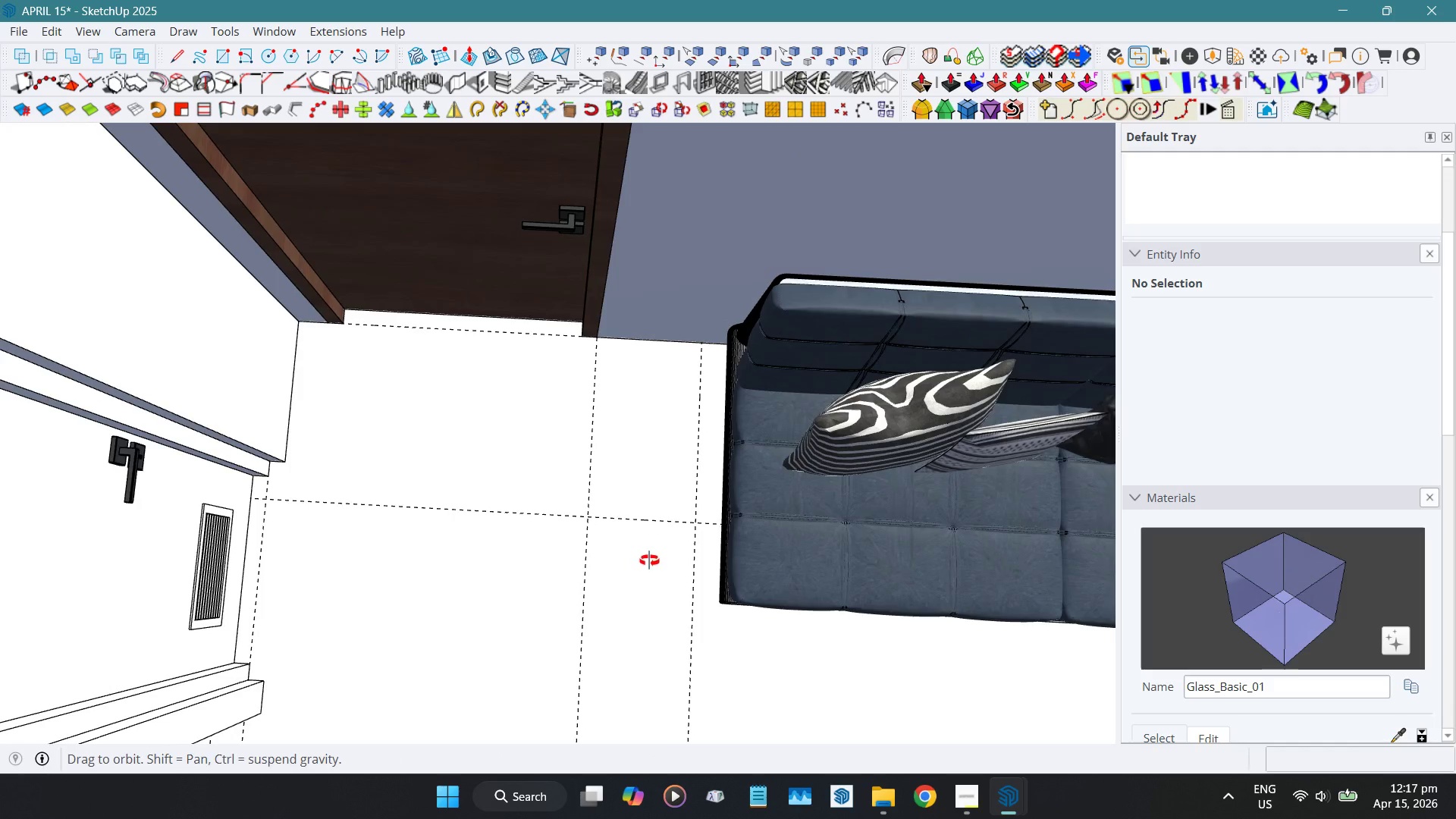 
key(R)
 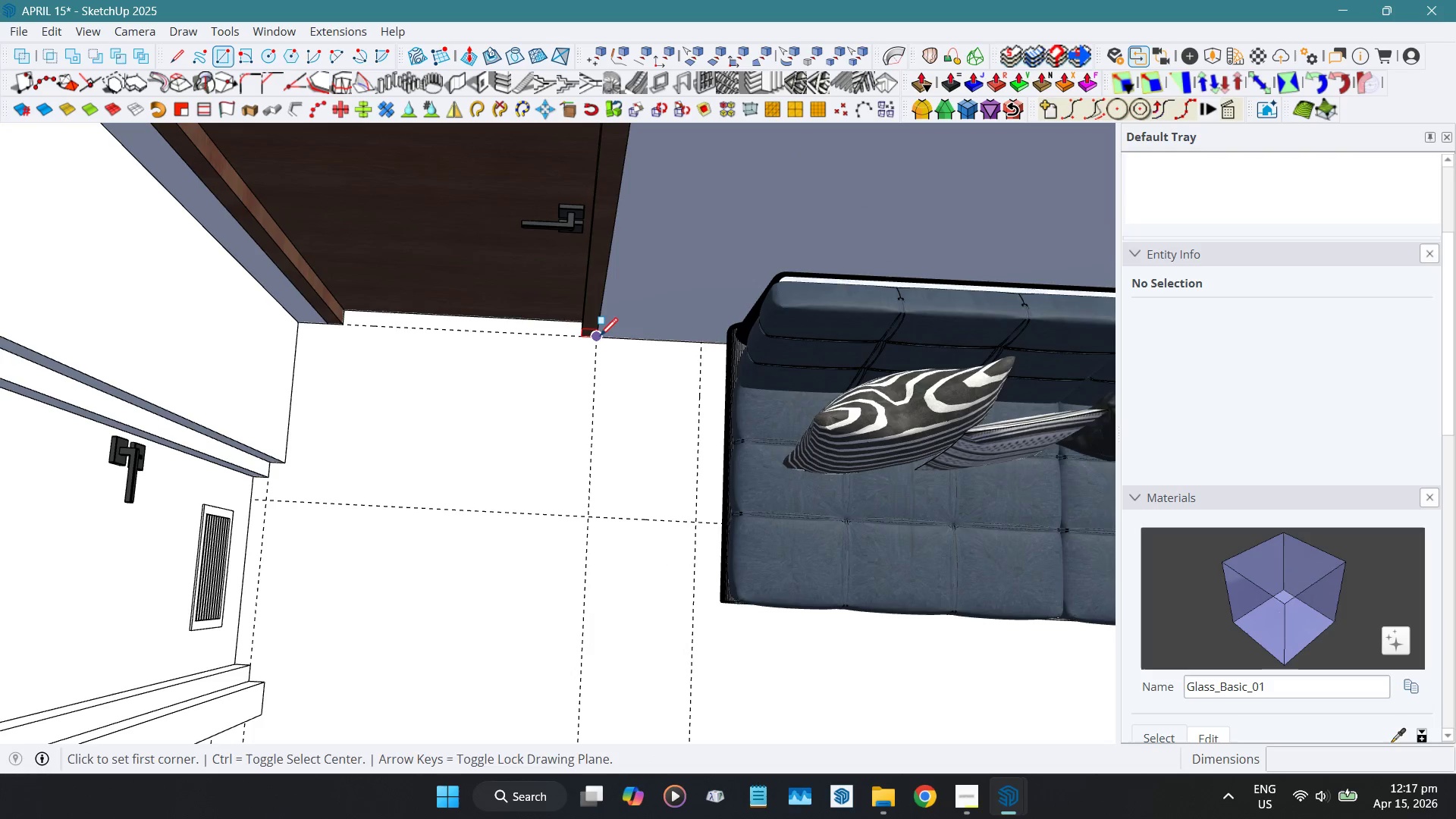 
left_click_drag(start_coordinate=[600, 337], to_coordinate=[604, 341])
 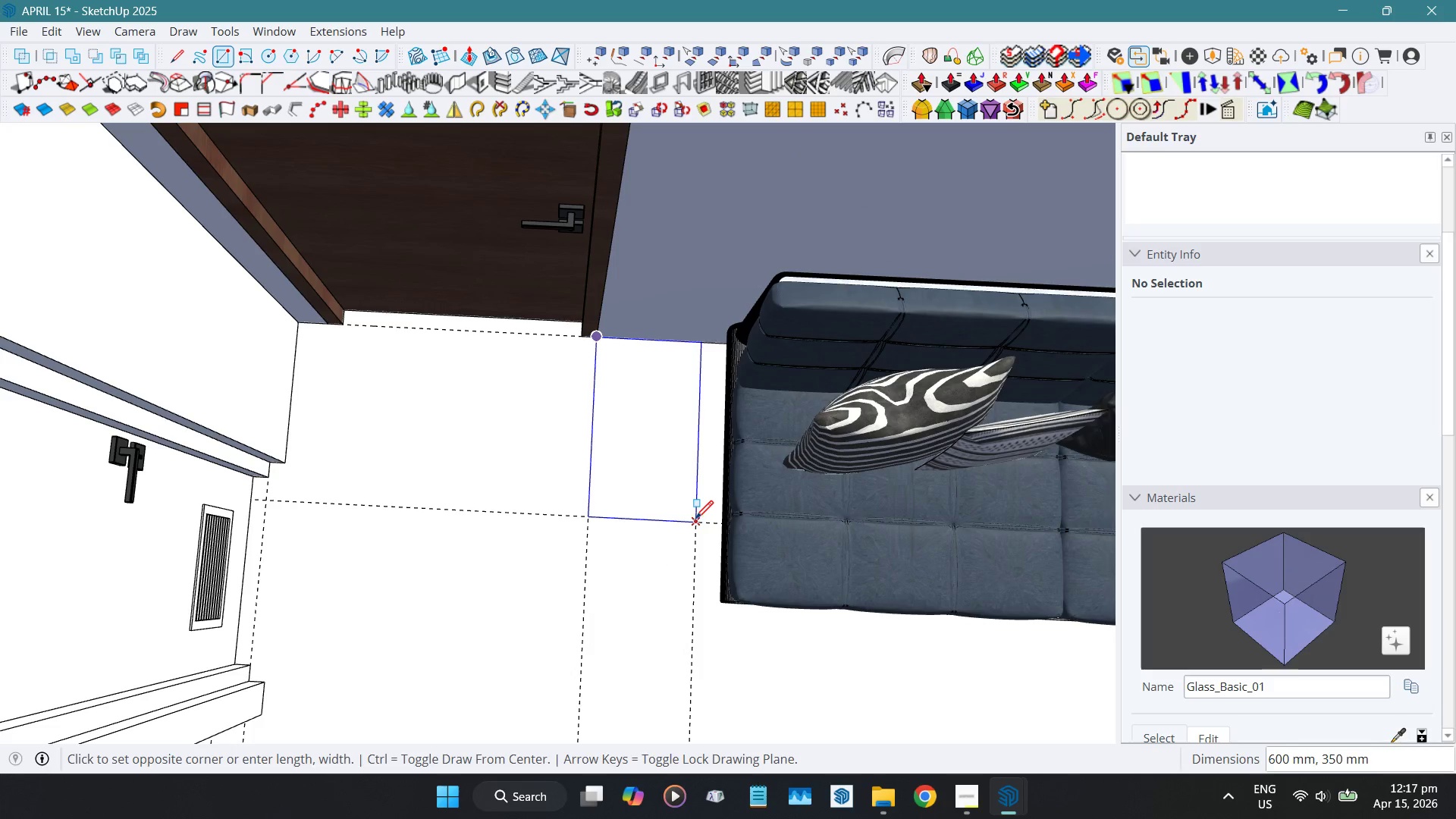 
left_click([695, 520])
 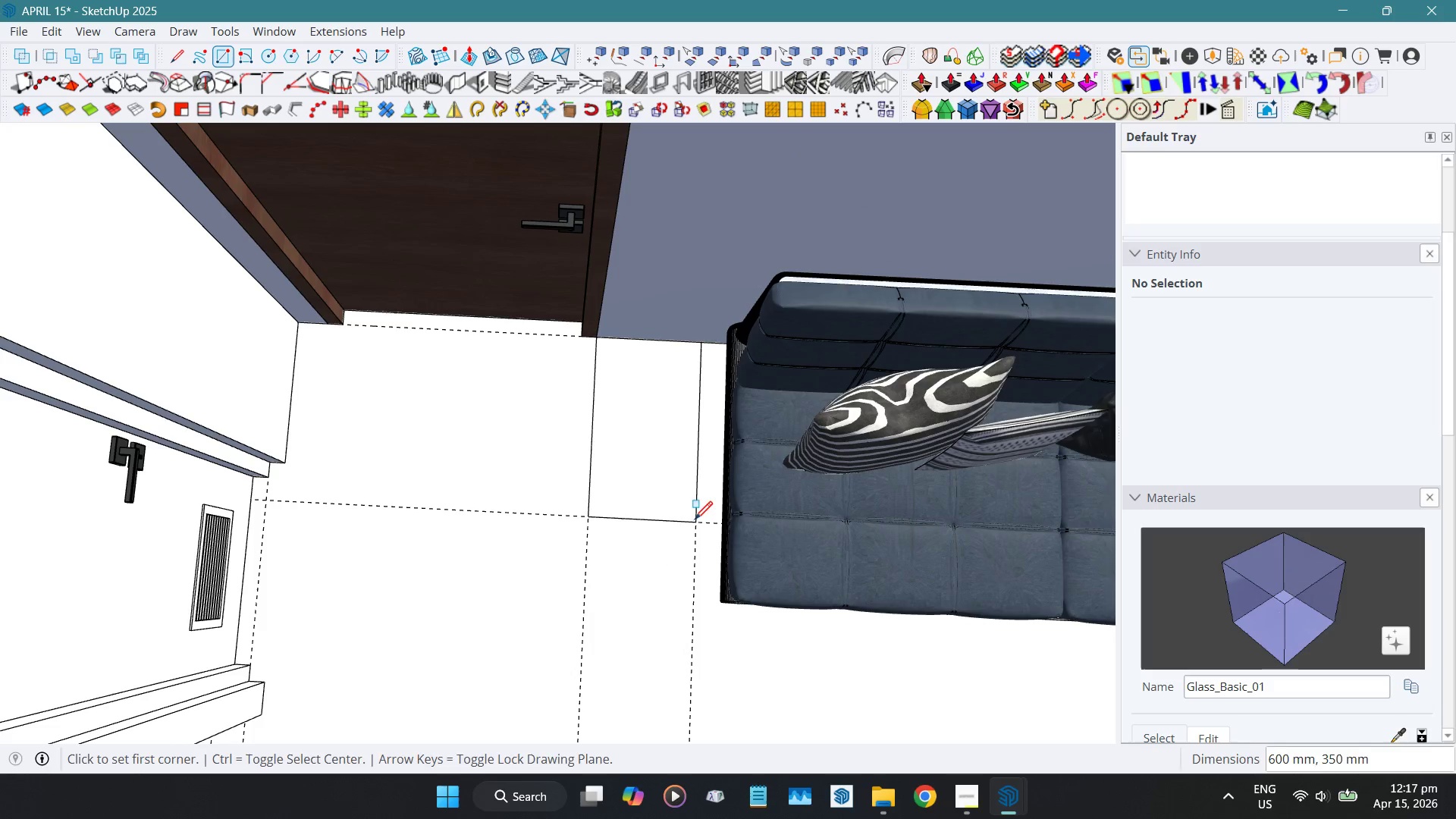 
key(Space)
 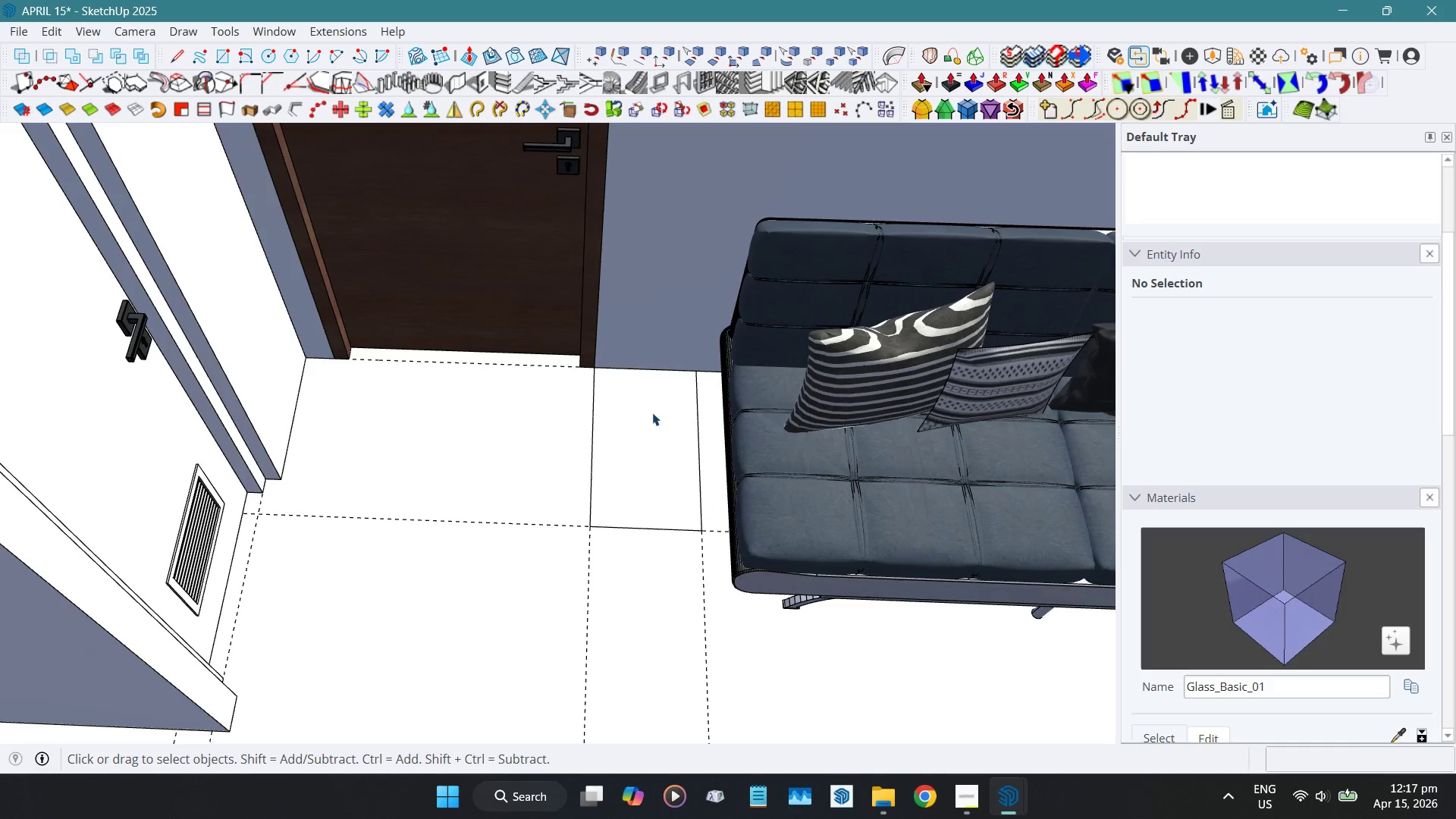 
key(Shift+D)
 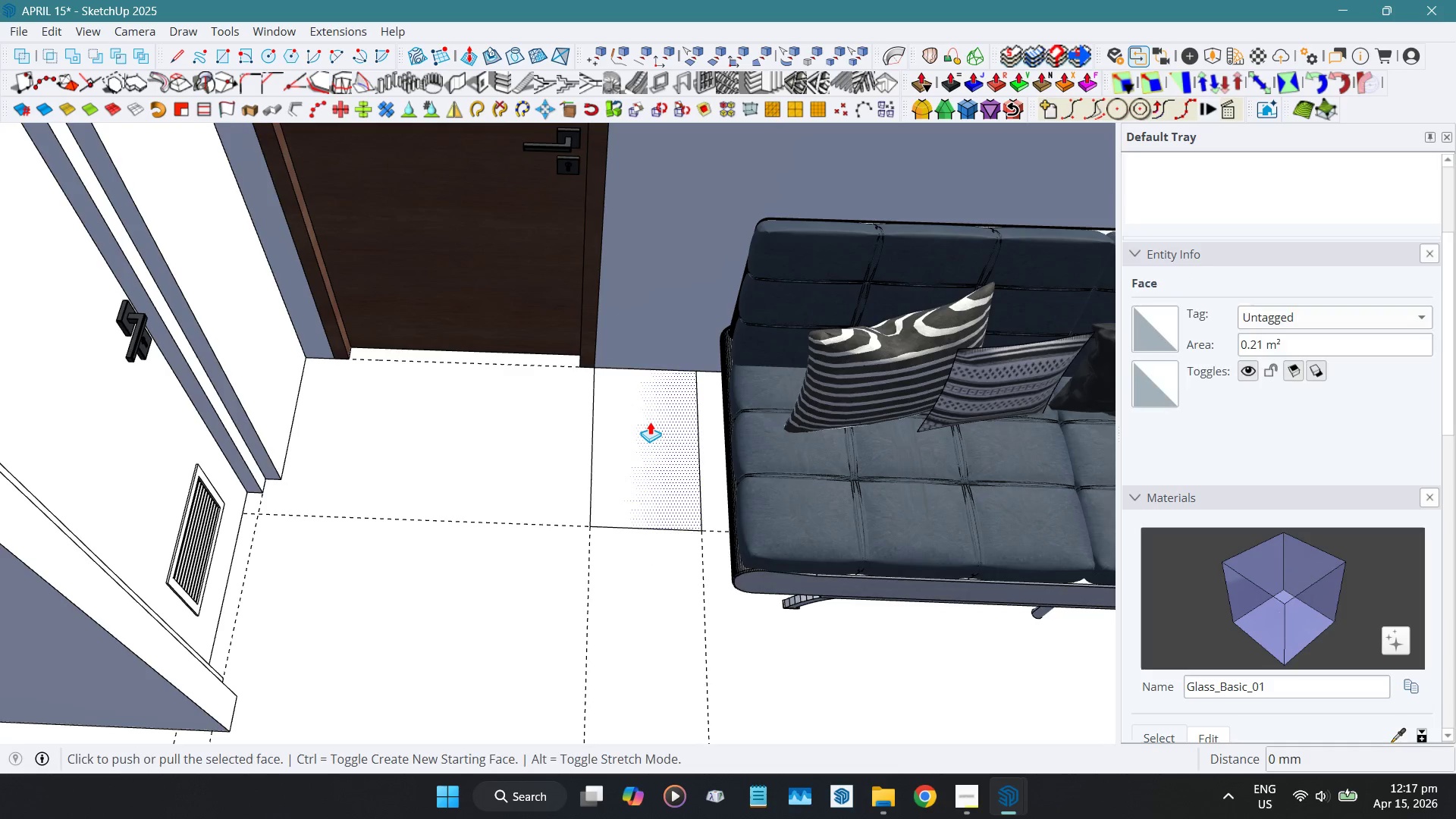 
left_click_drag(start_coordinate=[650, 422], to_coordinate=[655, 381])
 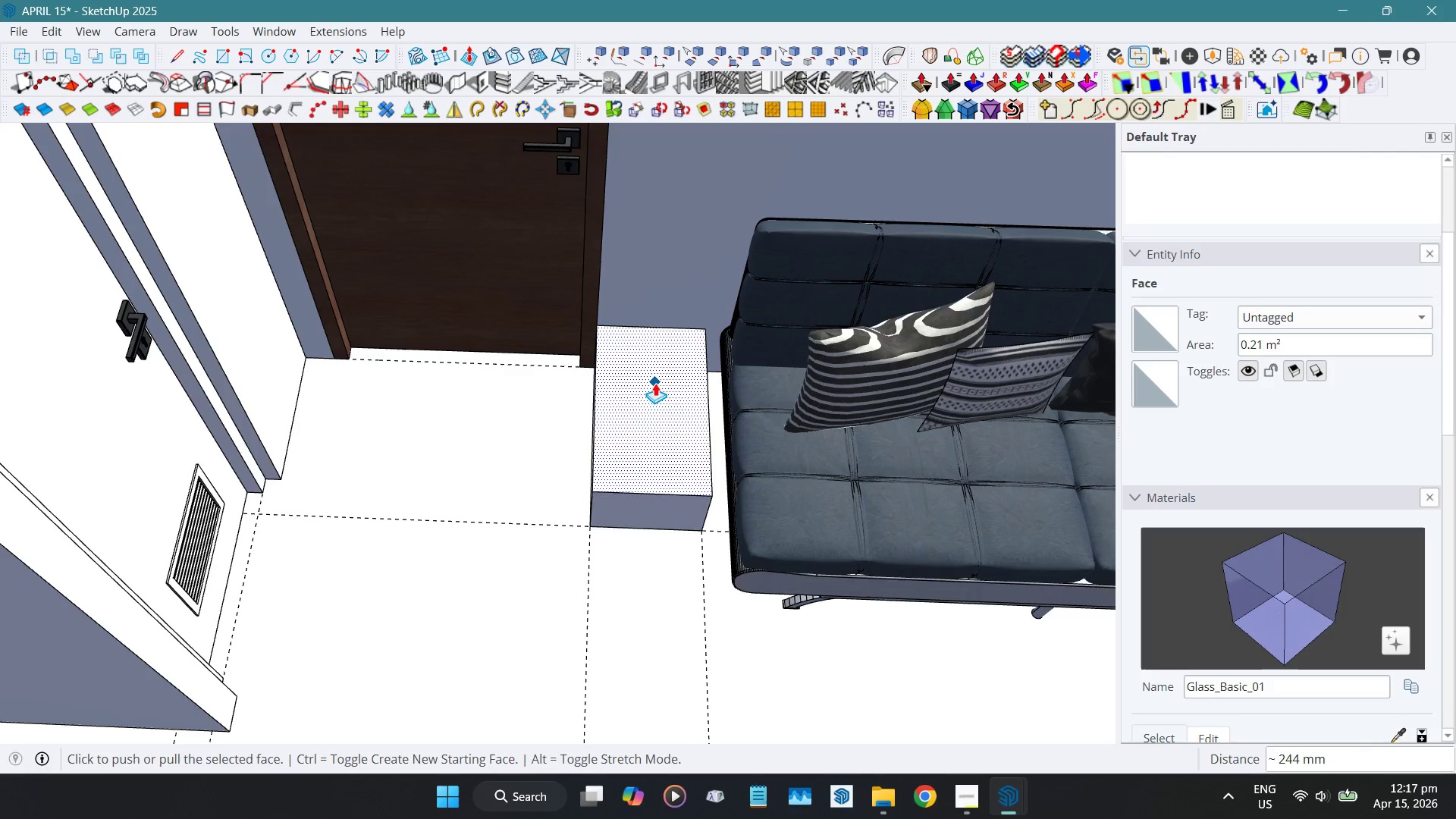 
key(Numpad9)
 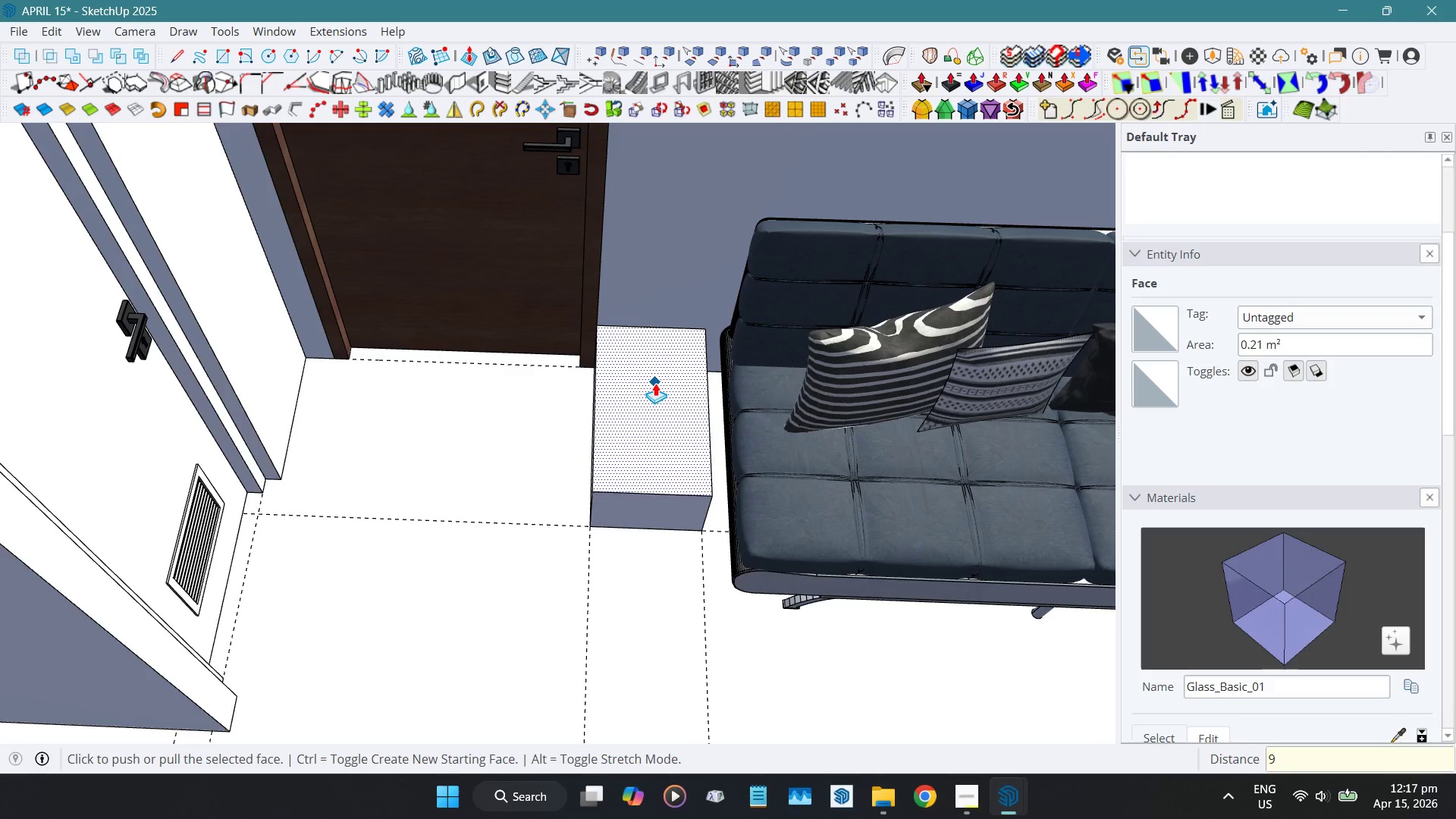 
key(Numpad0)
 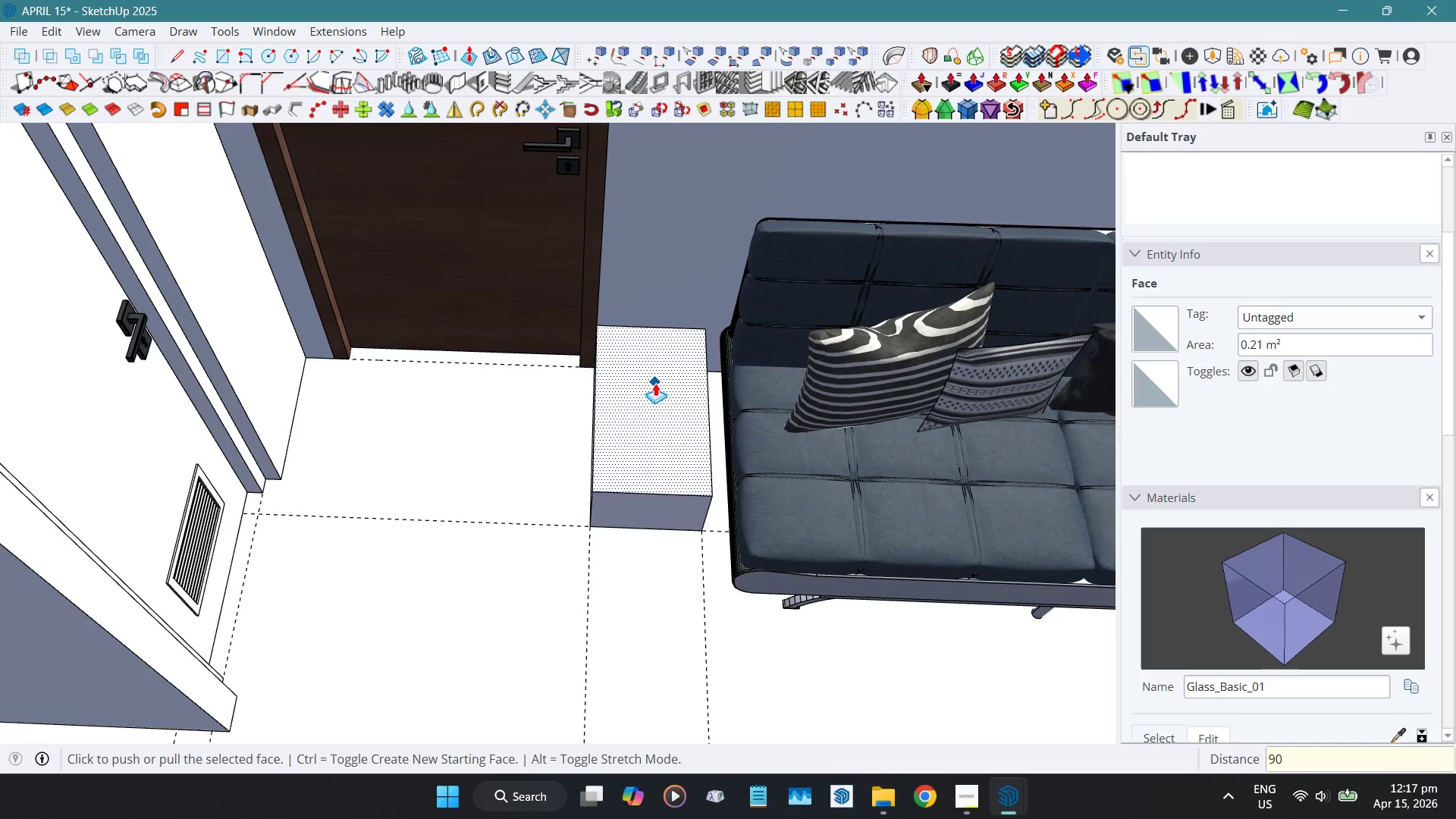 
key(Numpad0)
 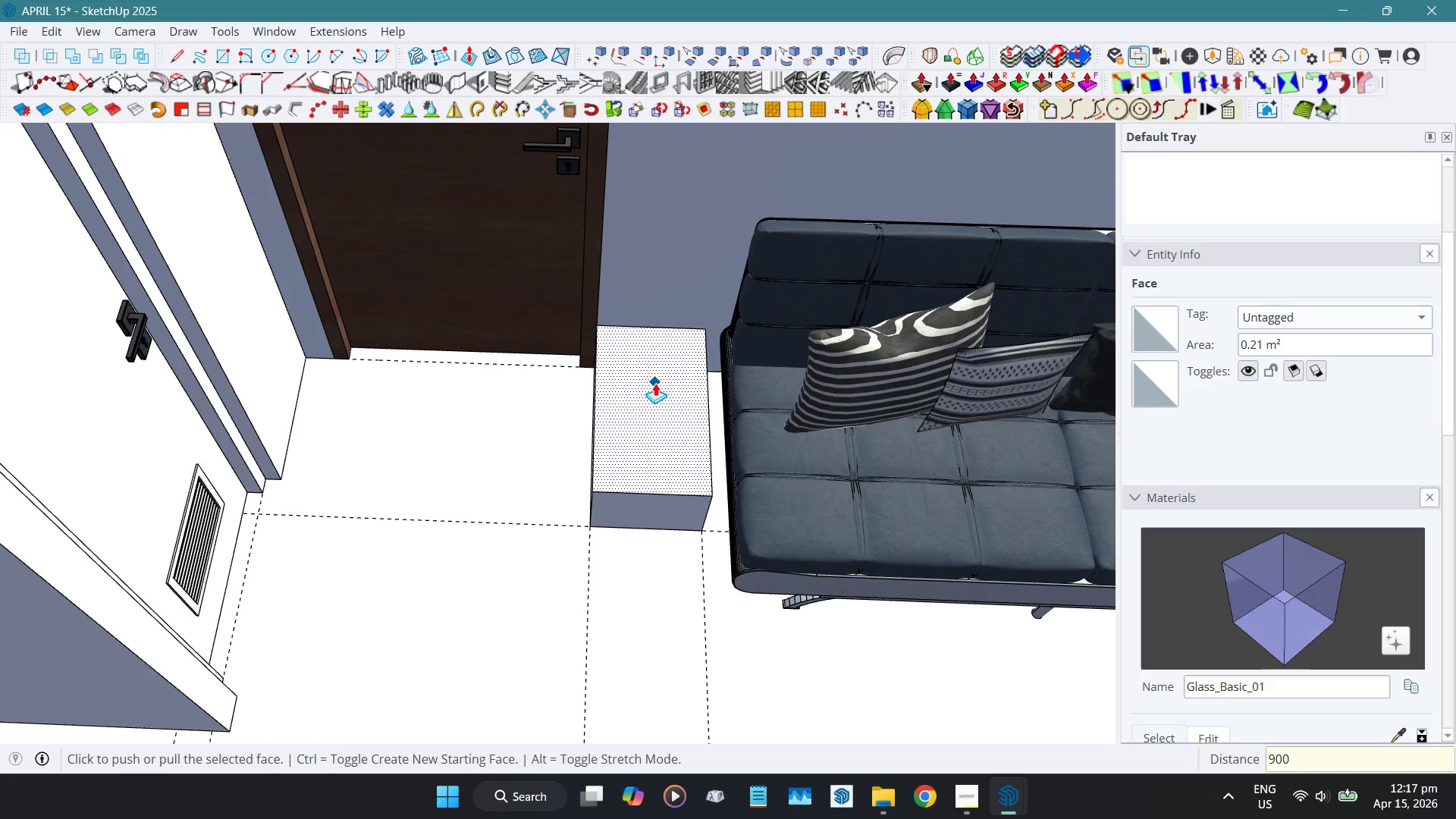 
key(NumpadEnter)
 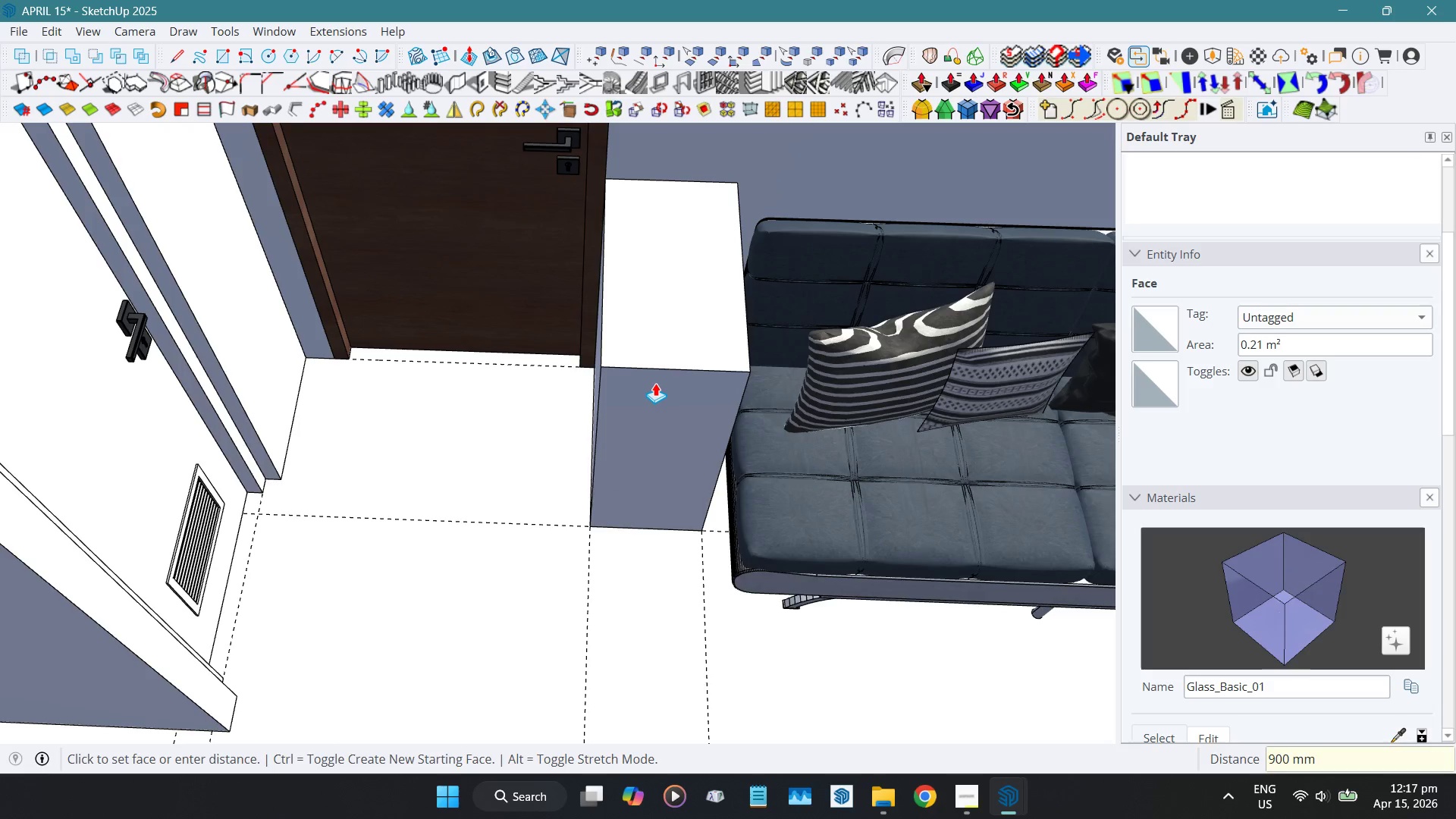 
key(Space)
 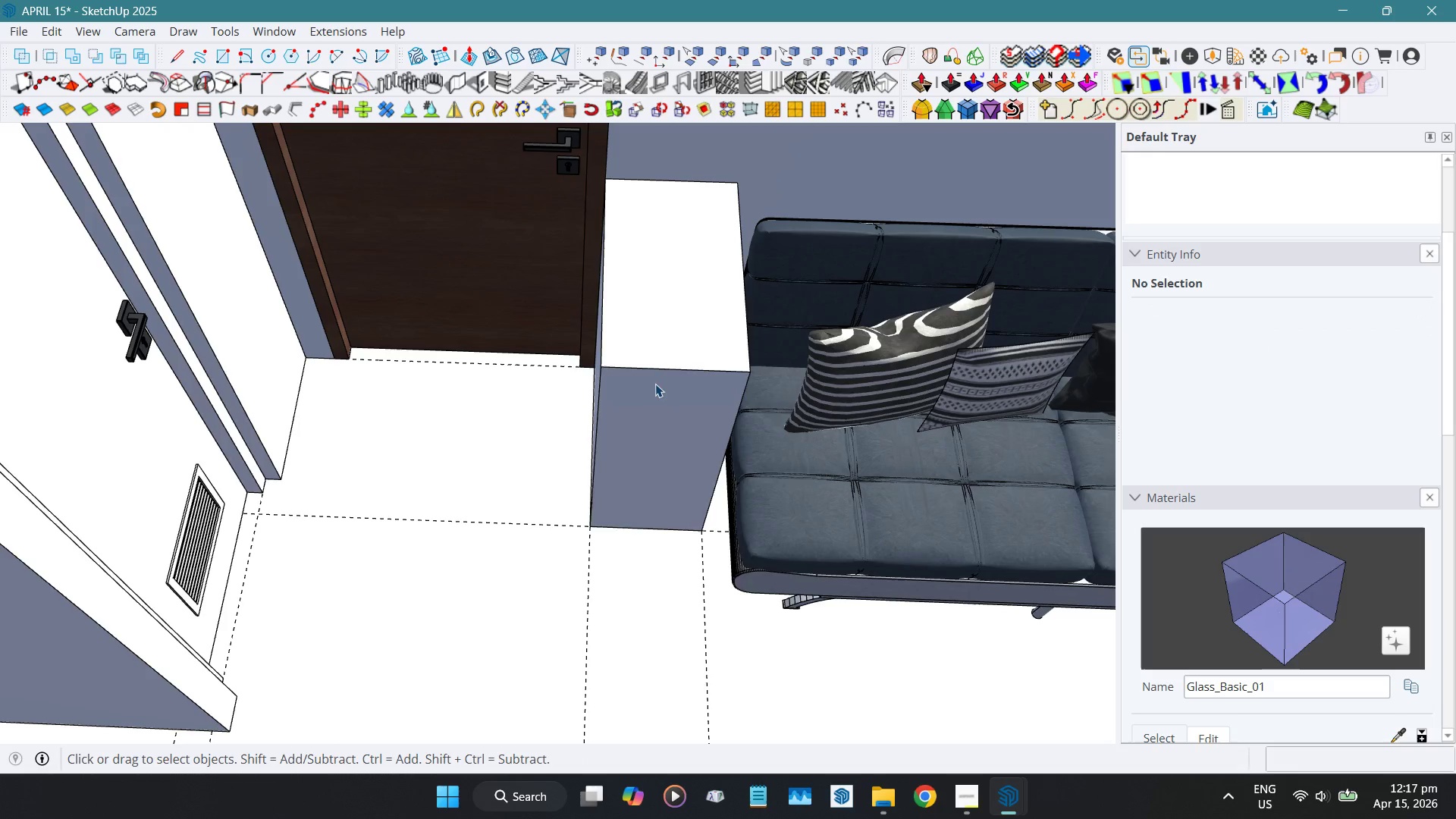 
double_click([655, 384])
 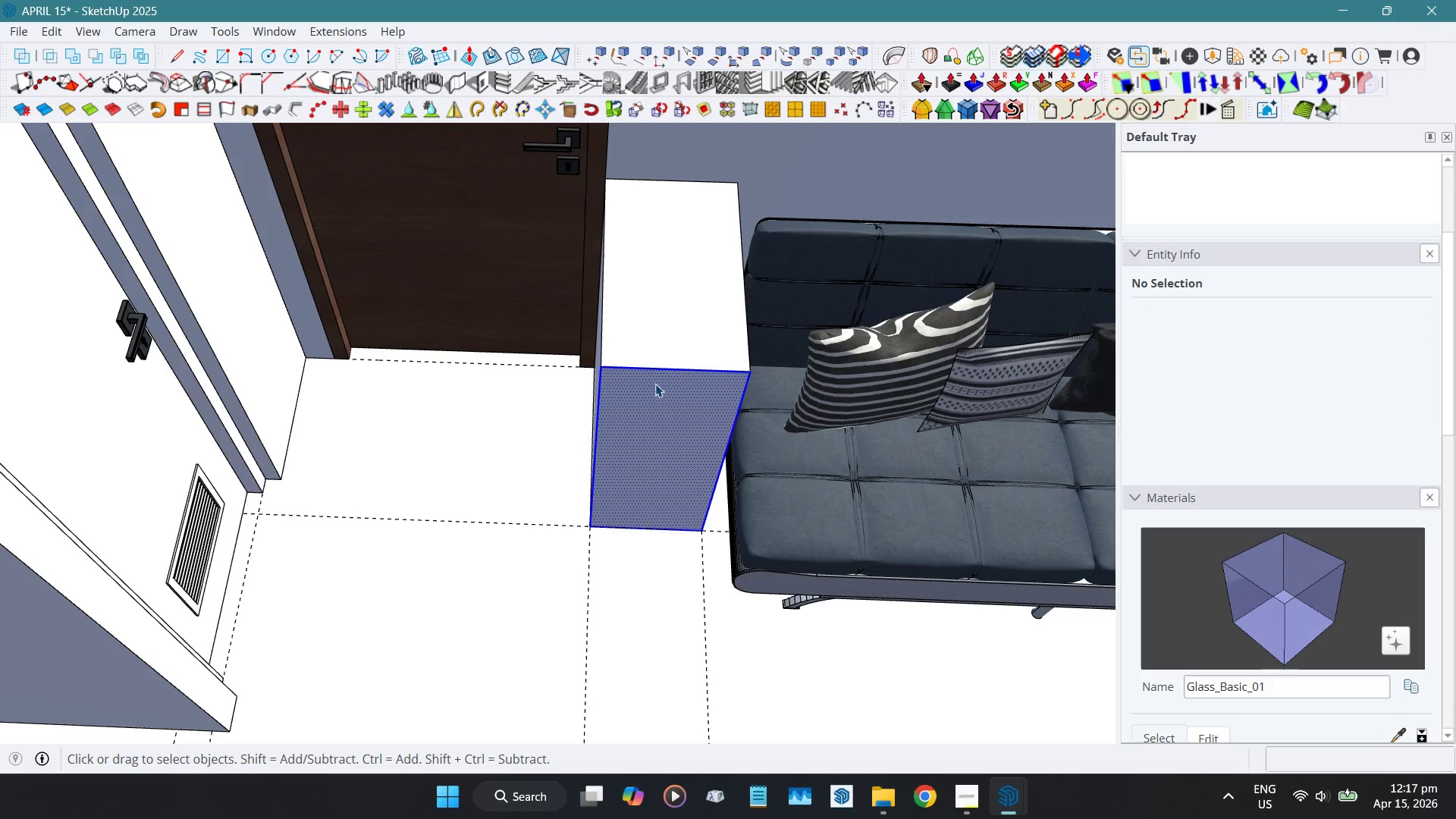 
triple_click([655, 384])
 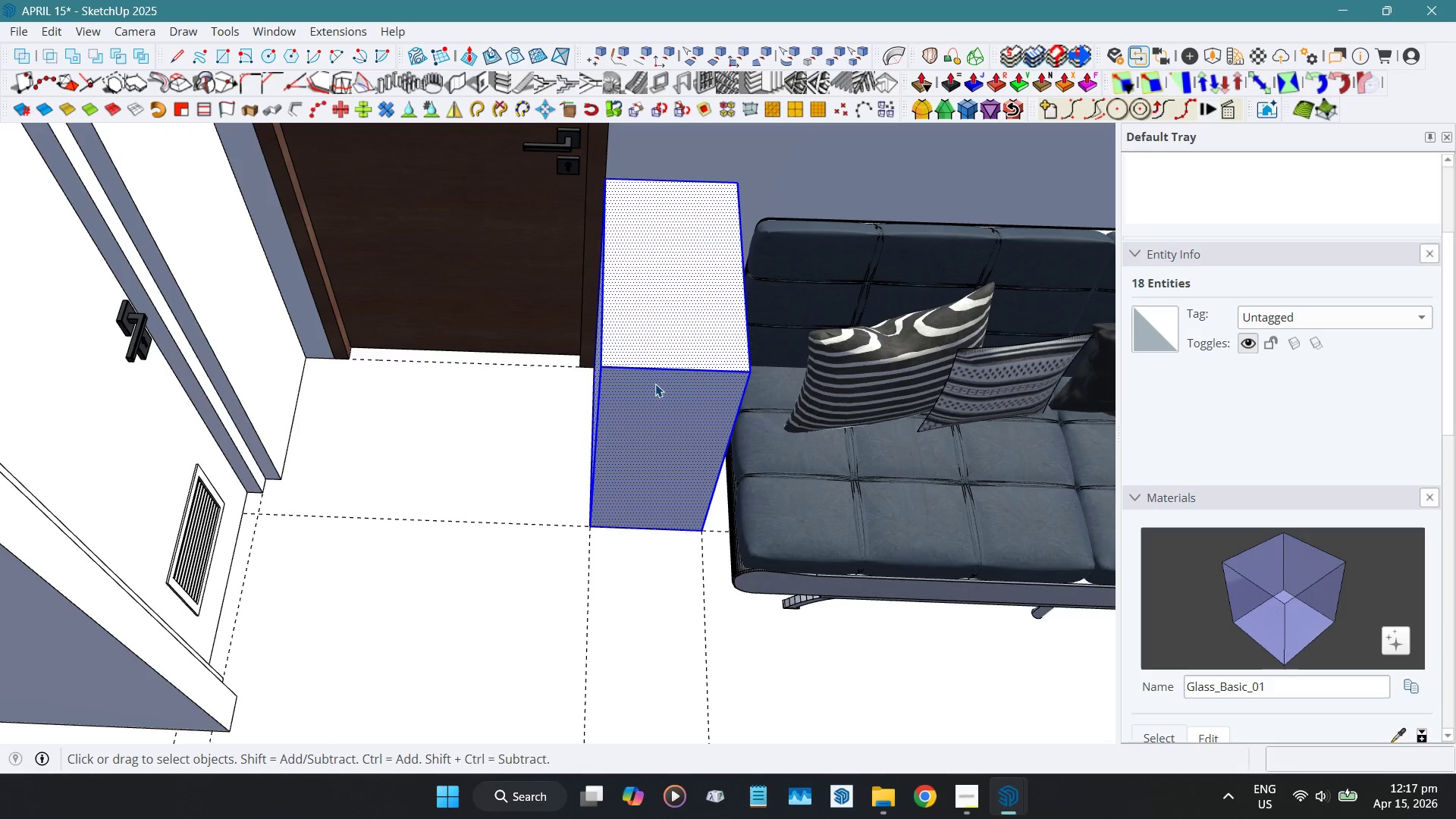 
key(G)
 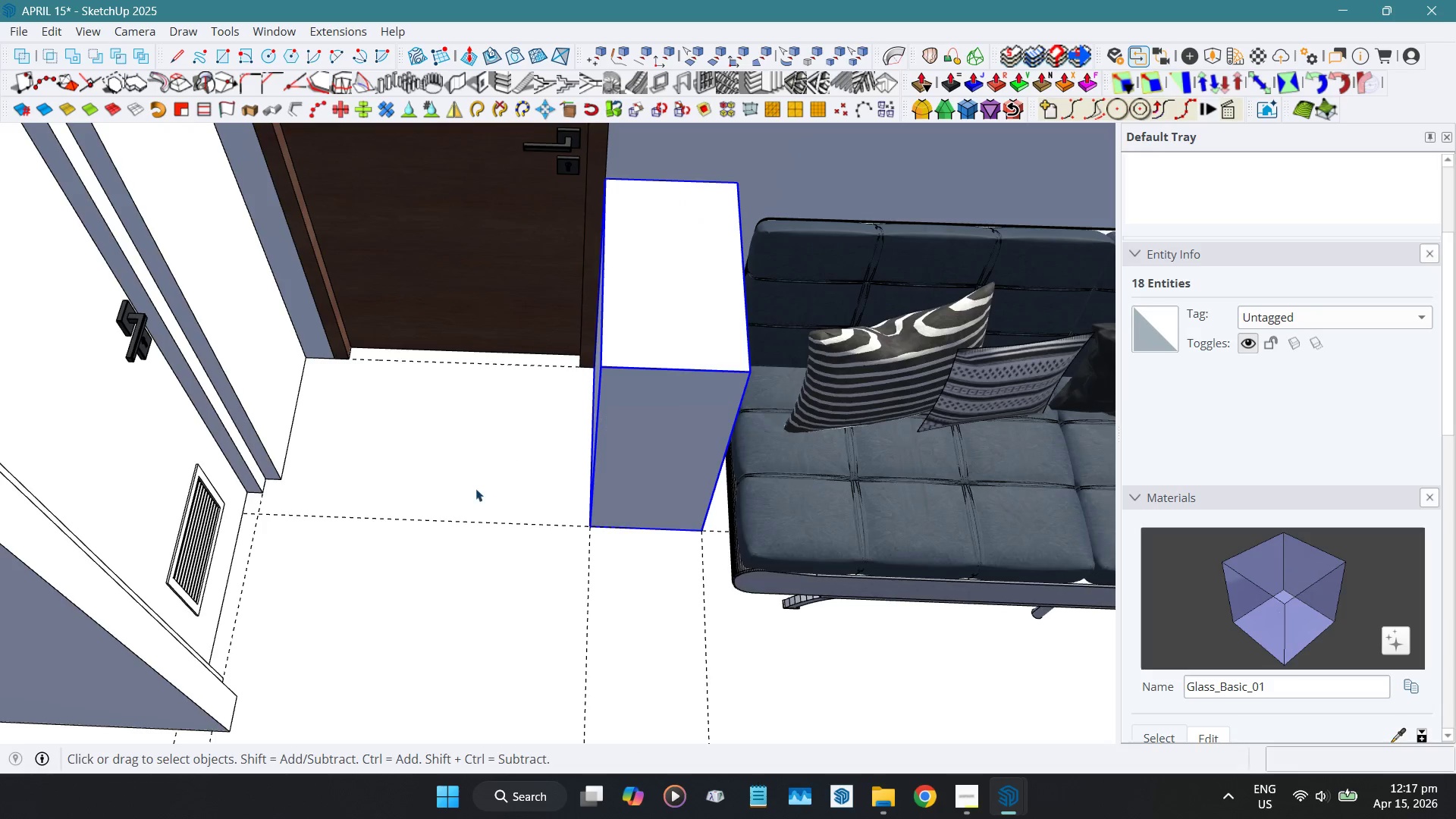 
scroll: coordinate [473, 490], scroll_direction: down, amount: 5.0
 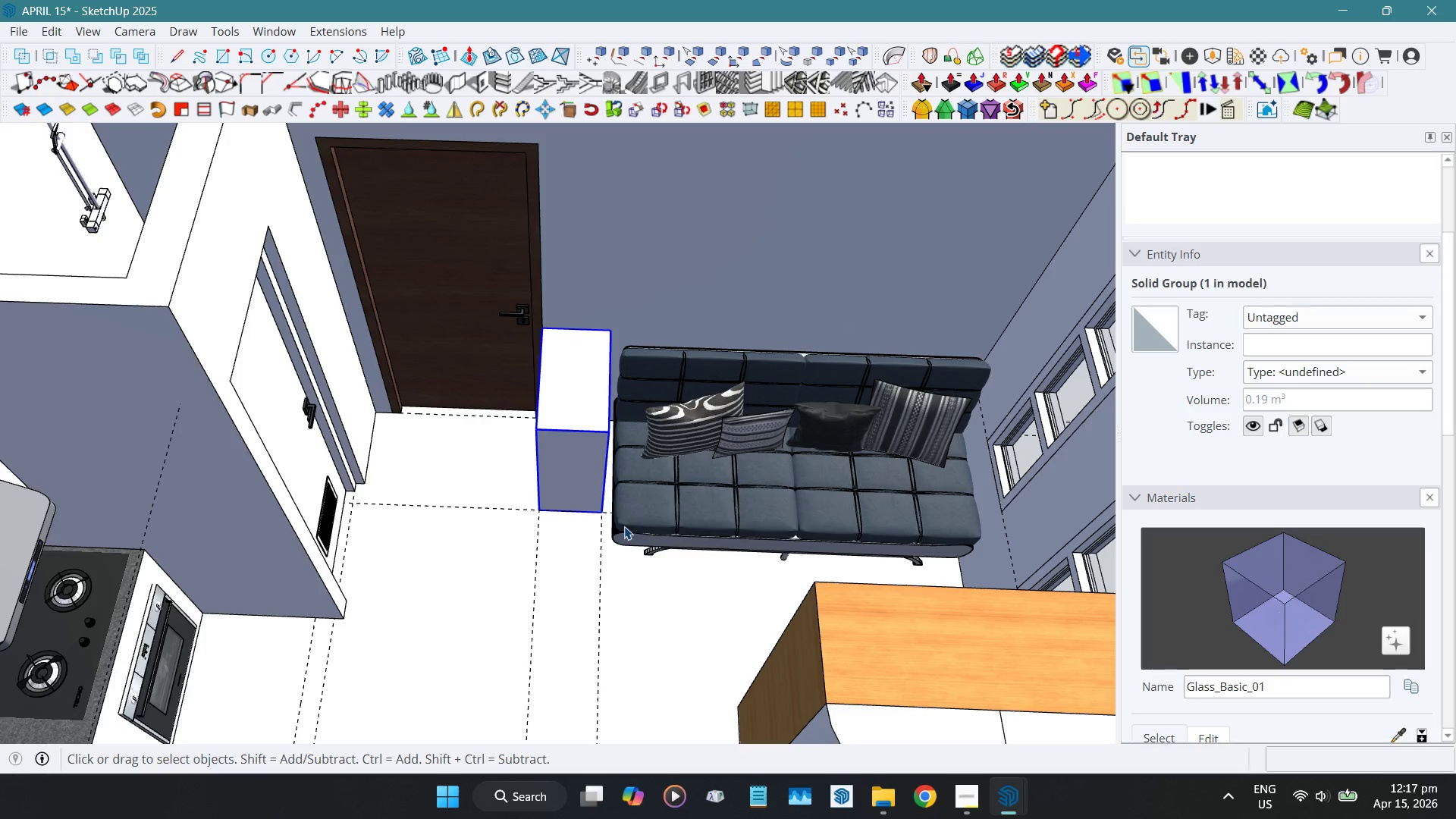 
hold_key(key=ShiftLeft, duration=0.48)
 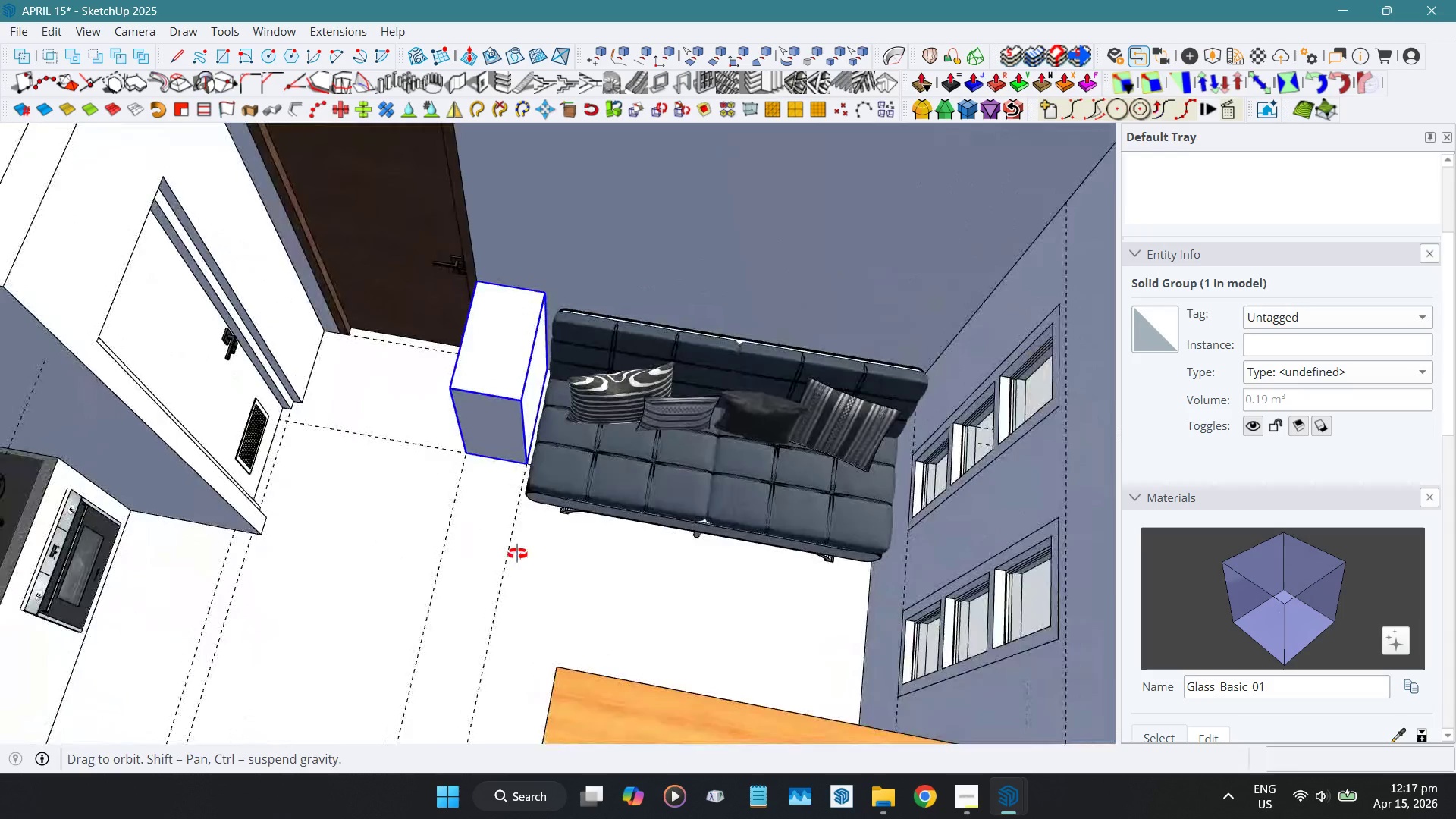 
scroll: coordinate [469, 438], scroll_direction: up, amount: 4.0
 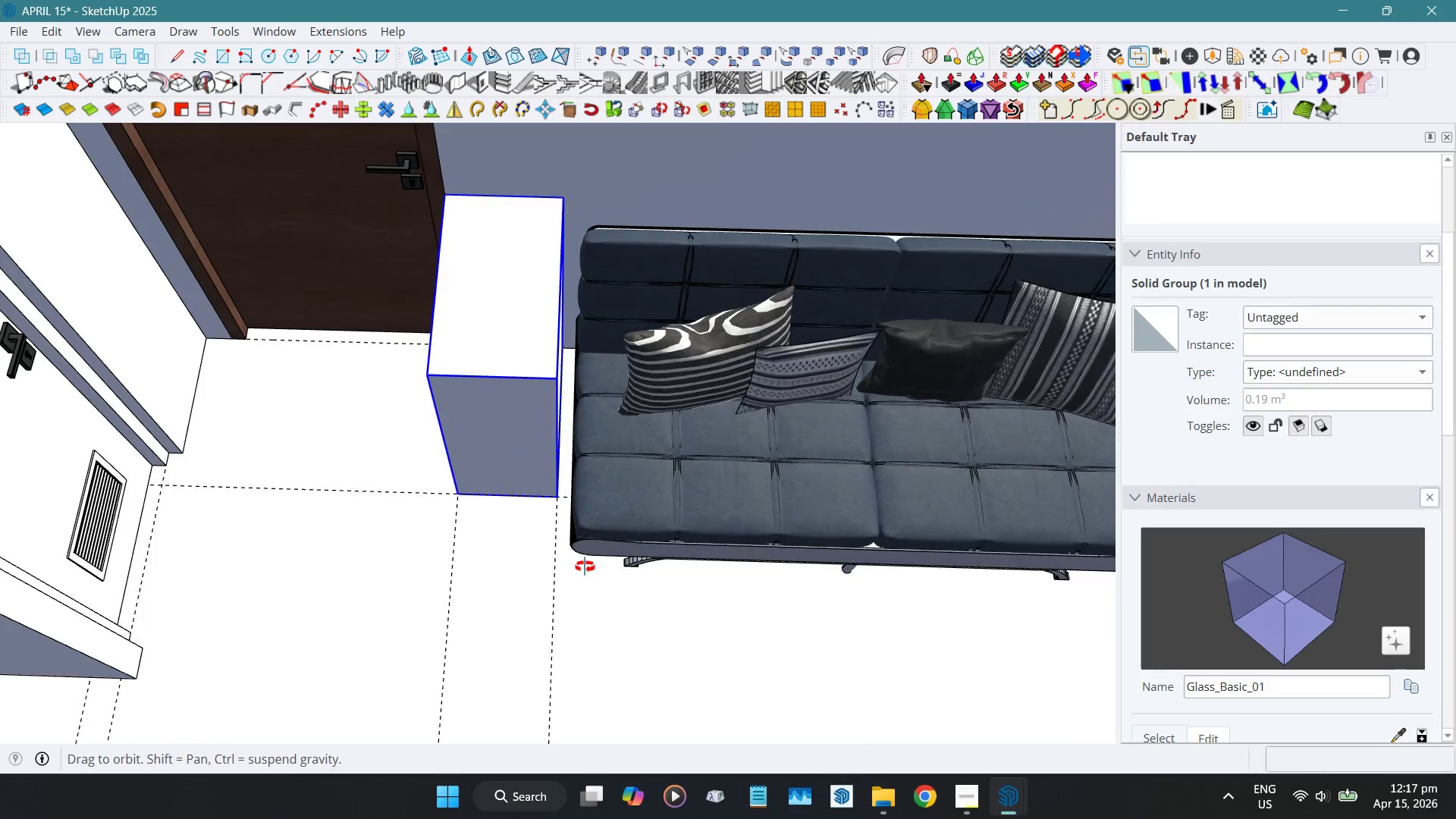 
key(Shift+ShiftLeft)
 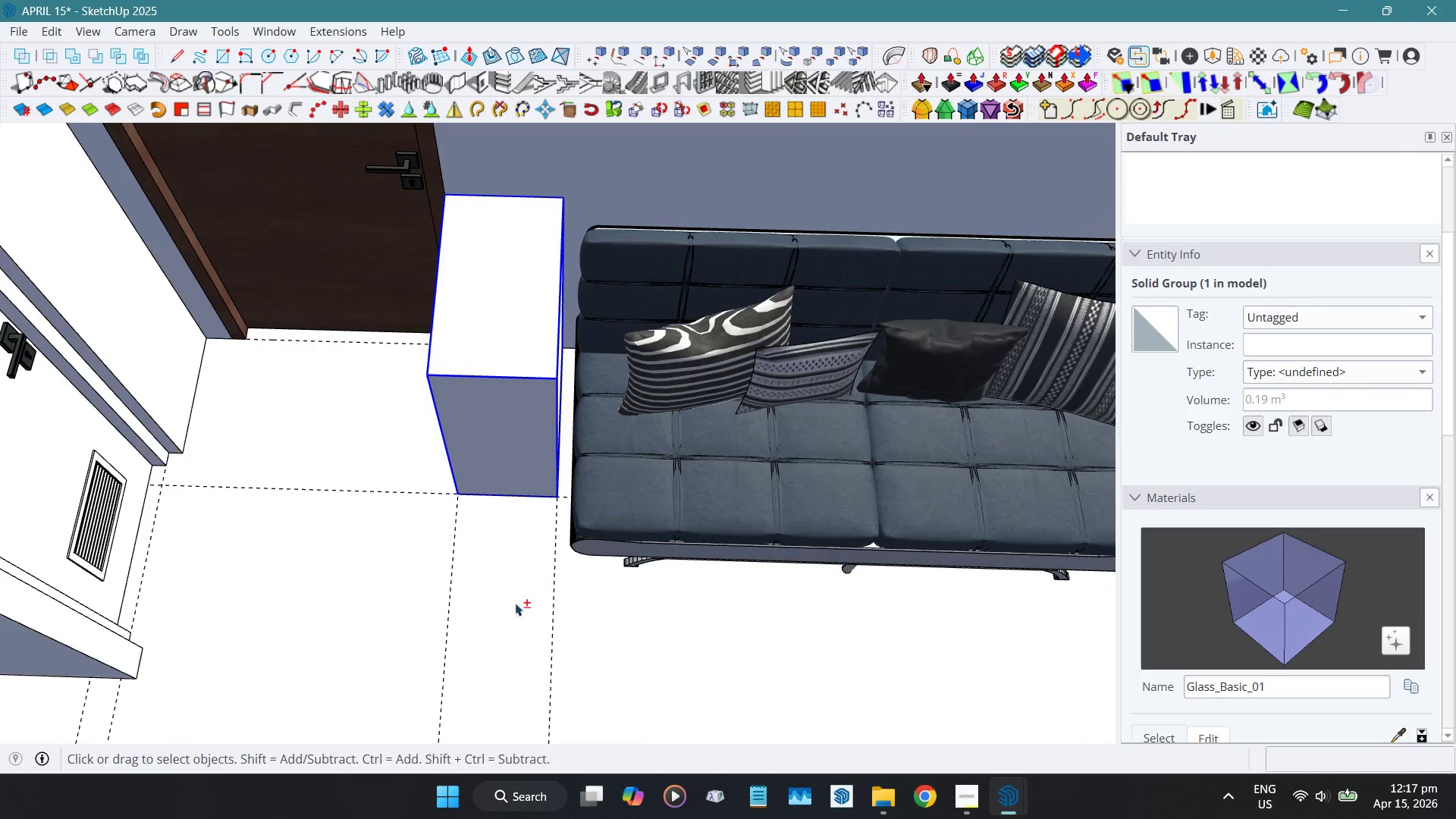 
key(Shift+W)
 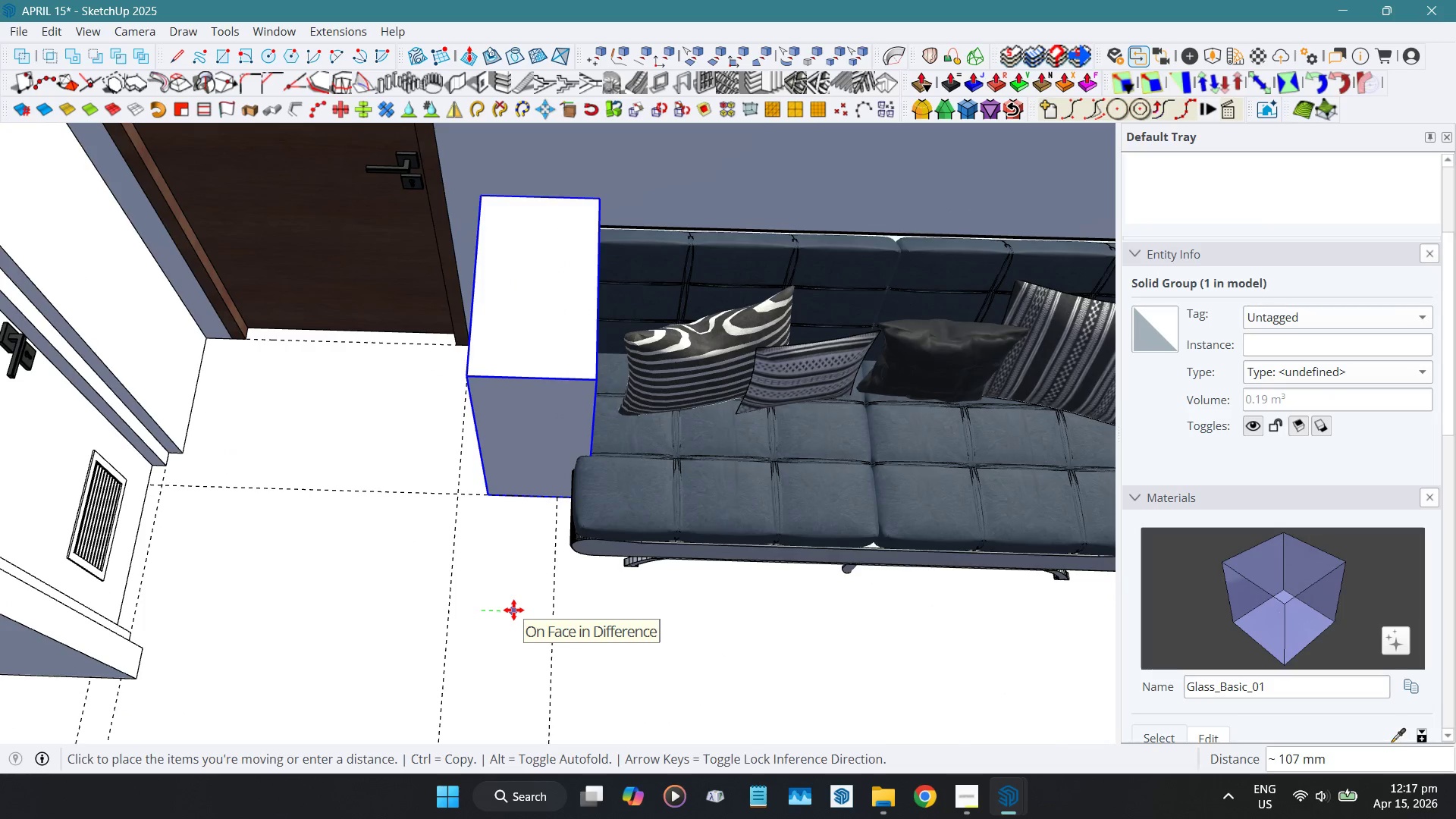 
key(Numpad5)
 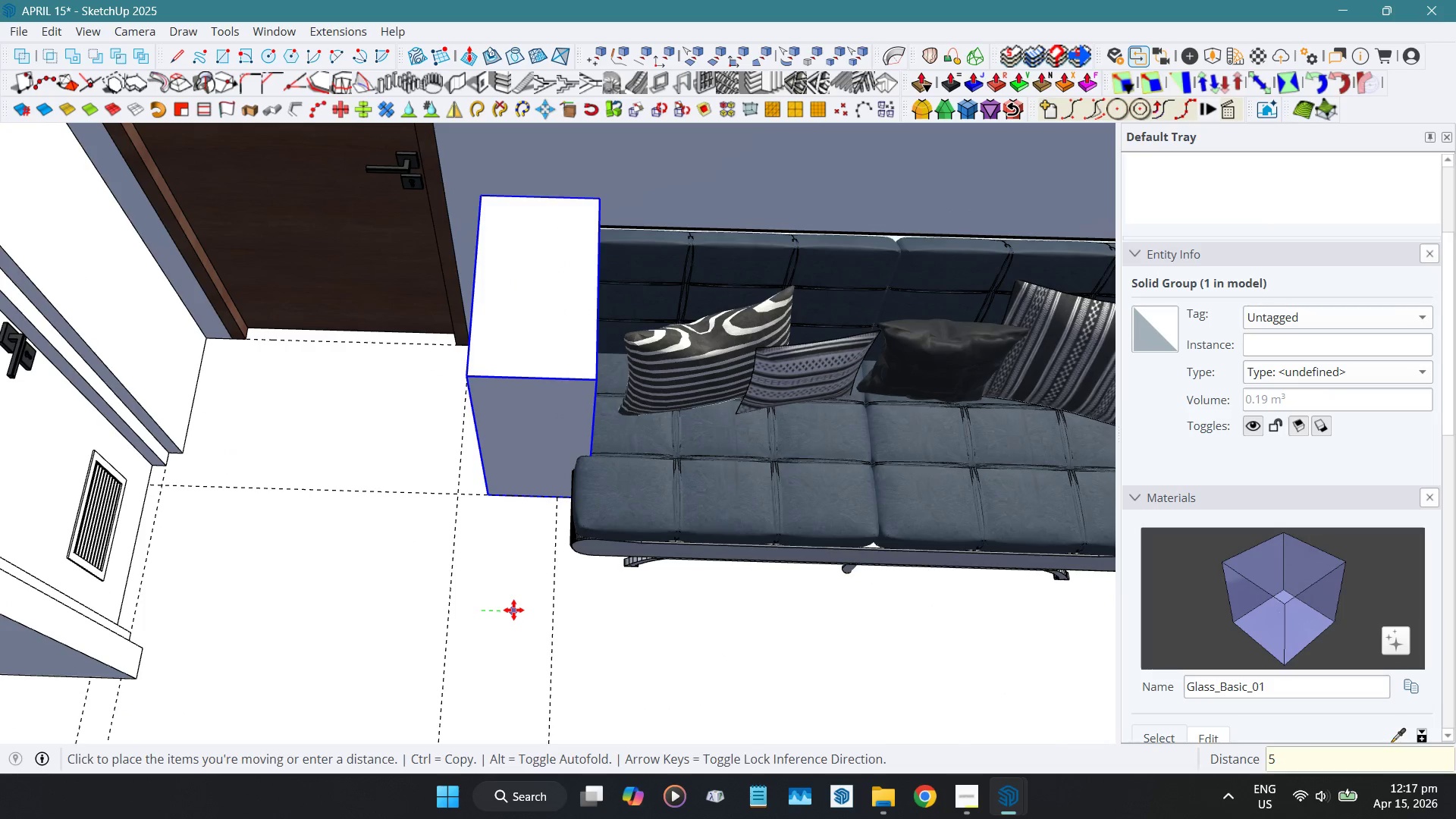 
key(Numpad0)
 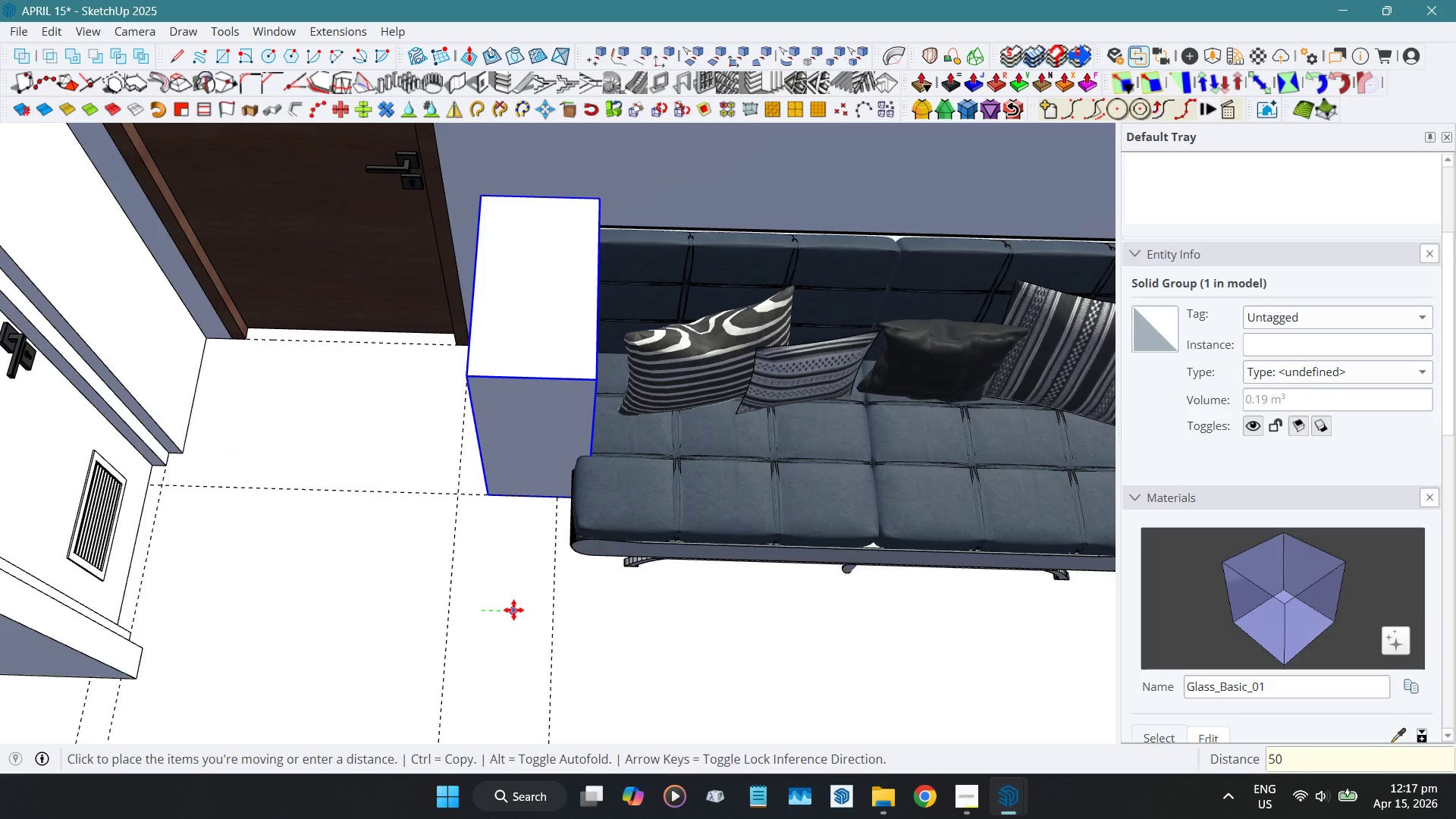 
key(NumpadEnter)
 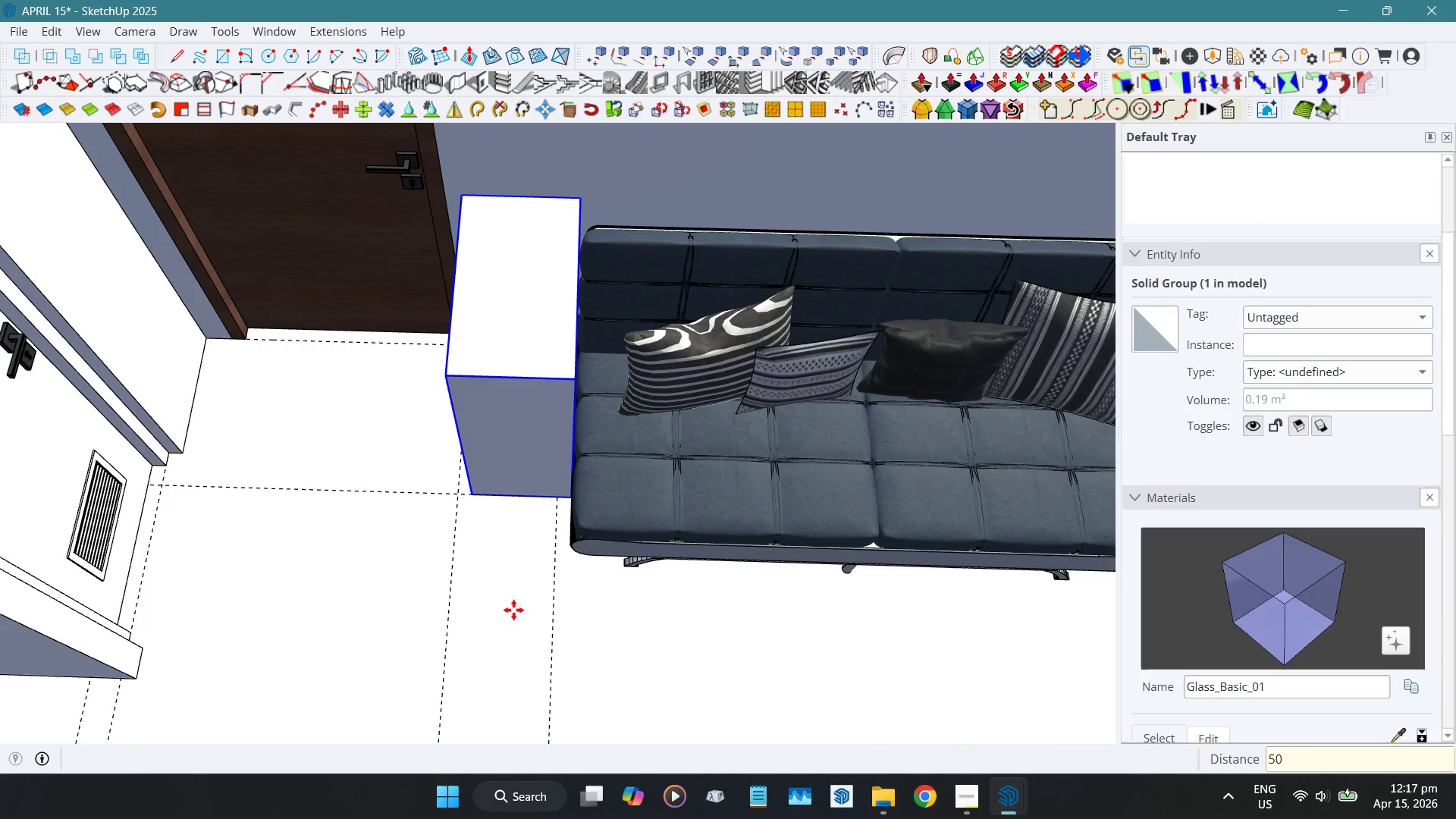 
key(Space)
 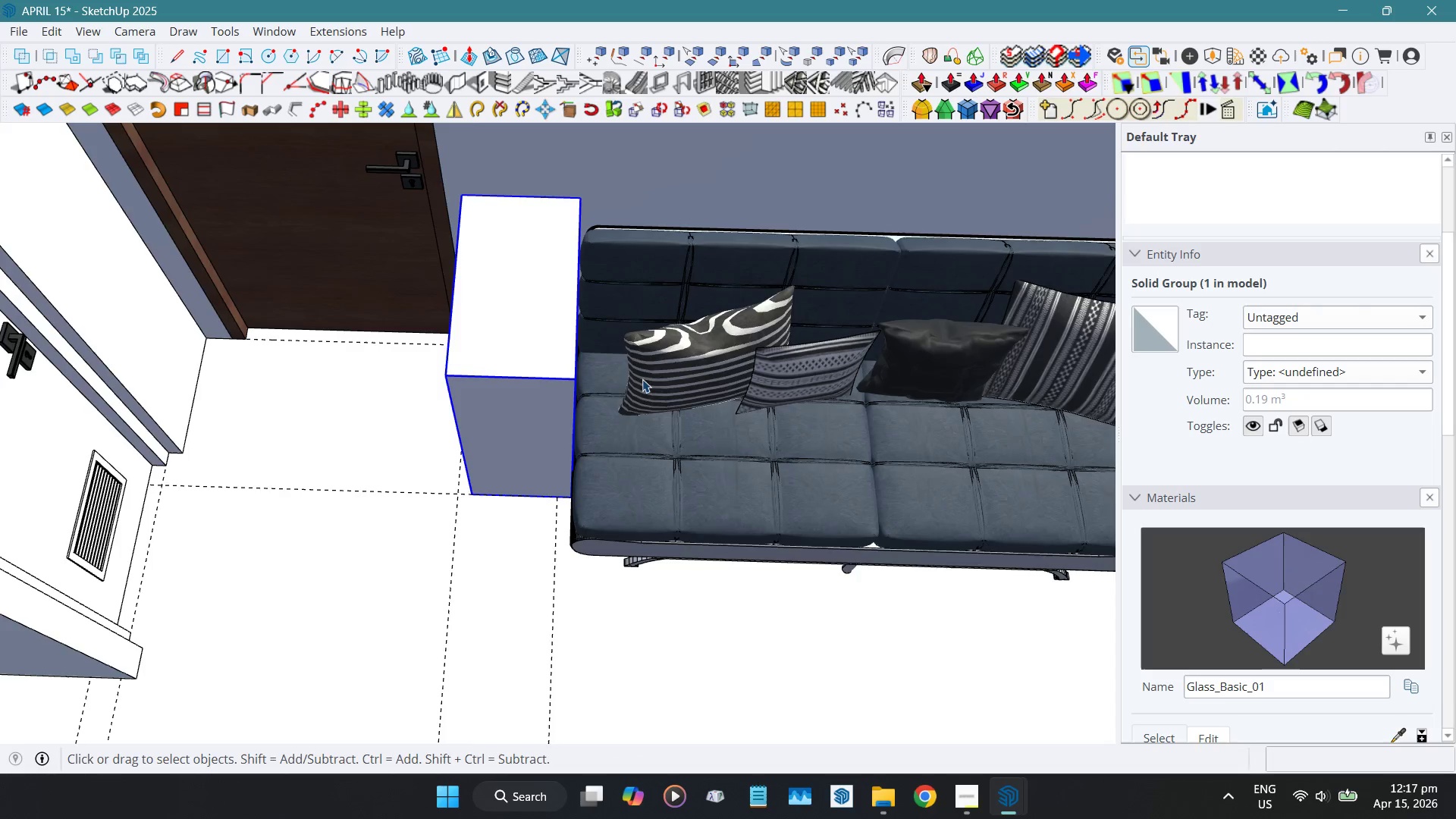 
scroll: coordinate [668, 387], scroll_direction: down, amount: 4.0
 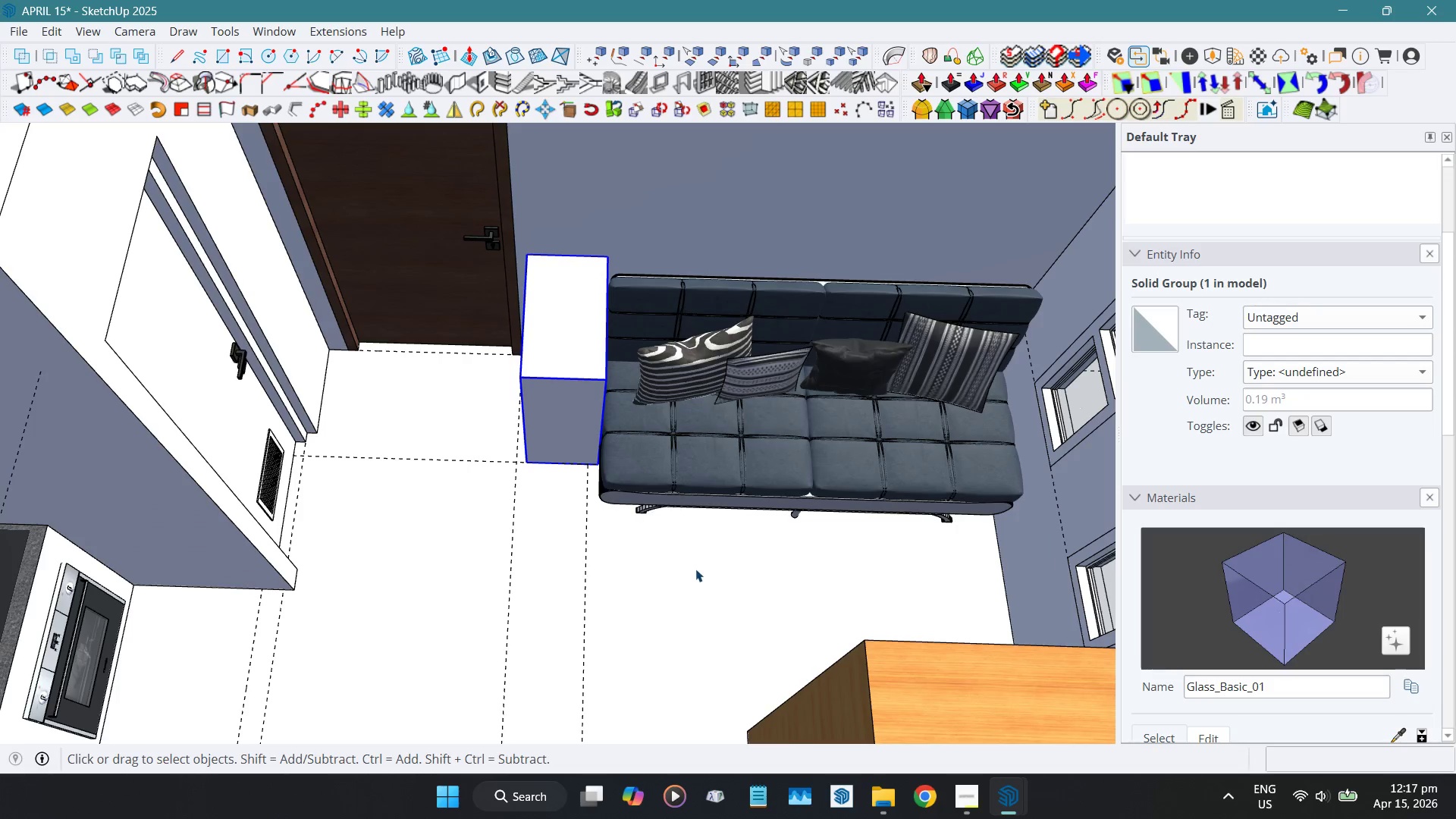 
key(Shift+ShiftLeft)
 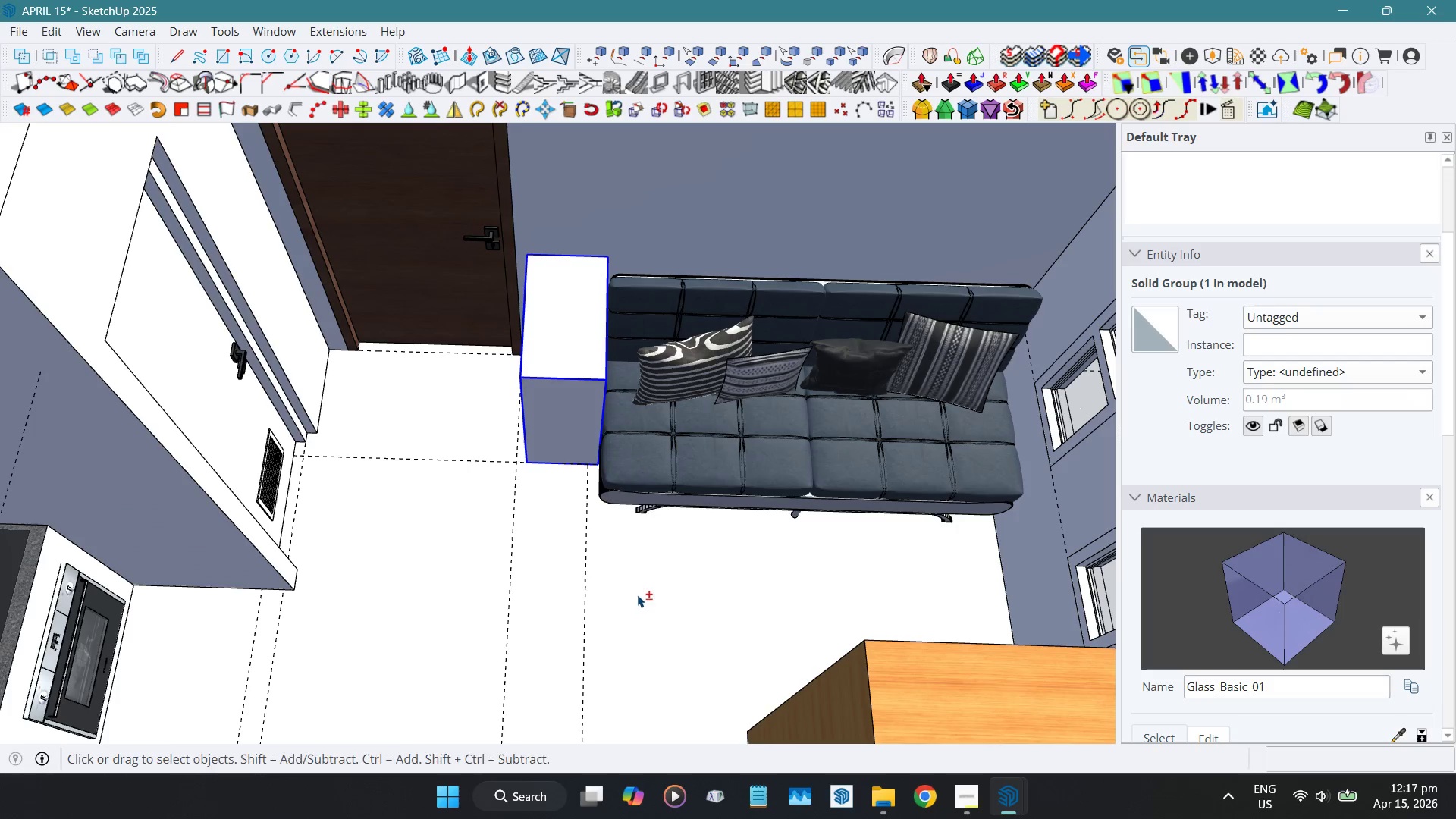 
key(Shift+E)
 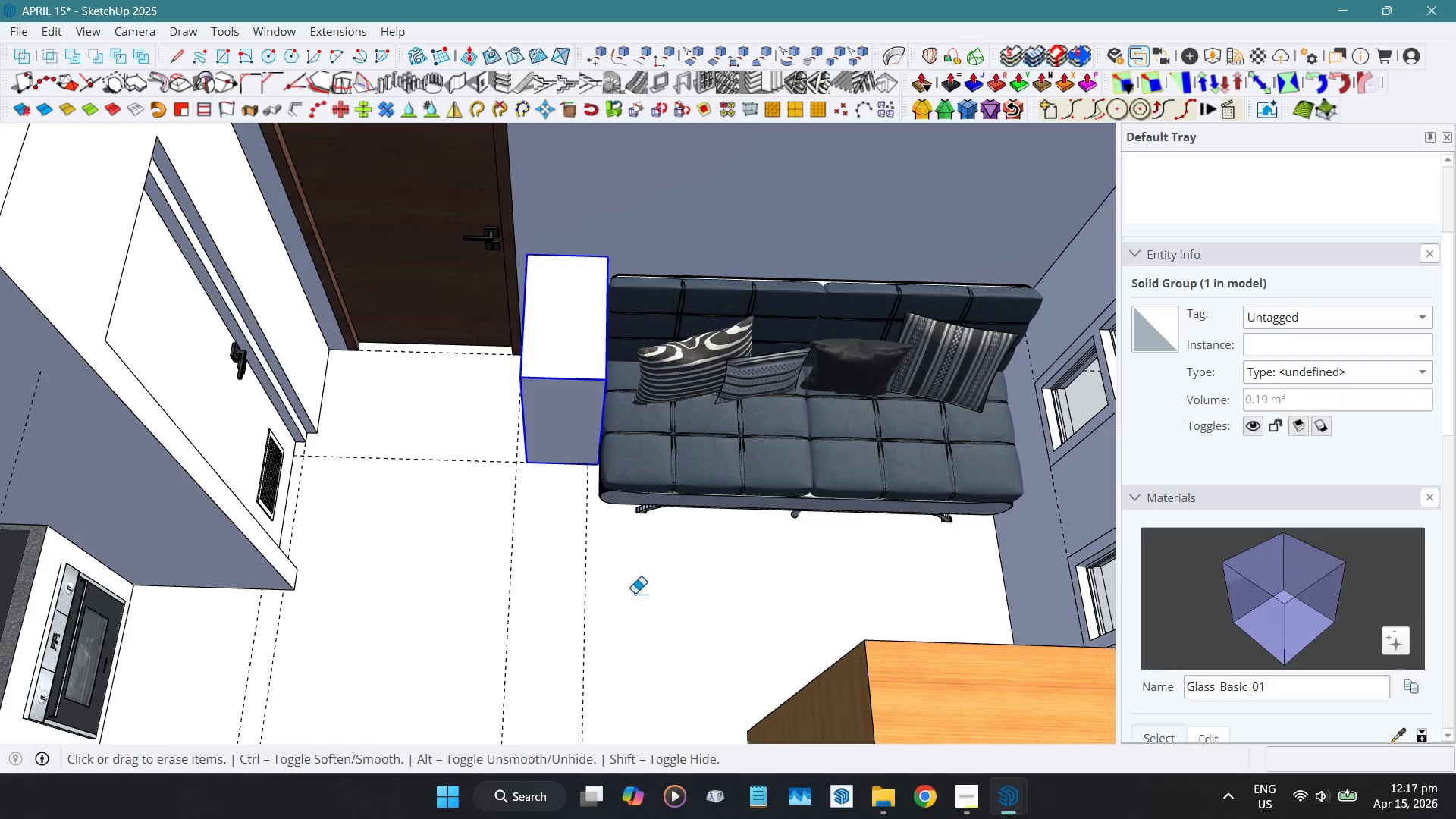 
left_click_drag(start_coordinate=[635, 592], to_coordinate=[491, 583])
 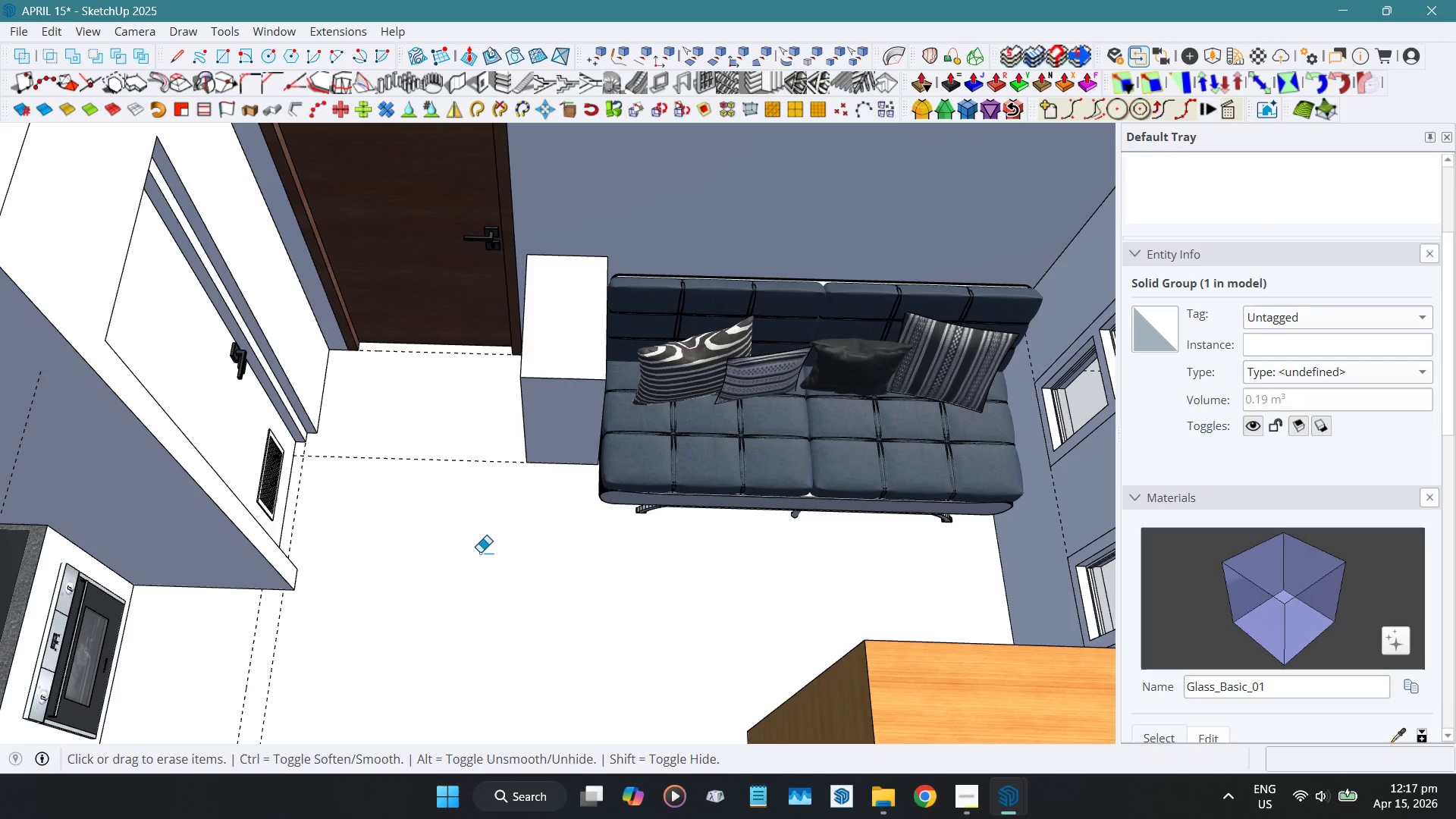 
left_click_drag(start_coordinate=[480, 551], to_coordinate=[478, 447])
 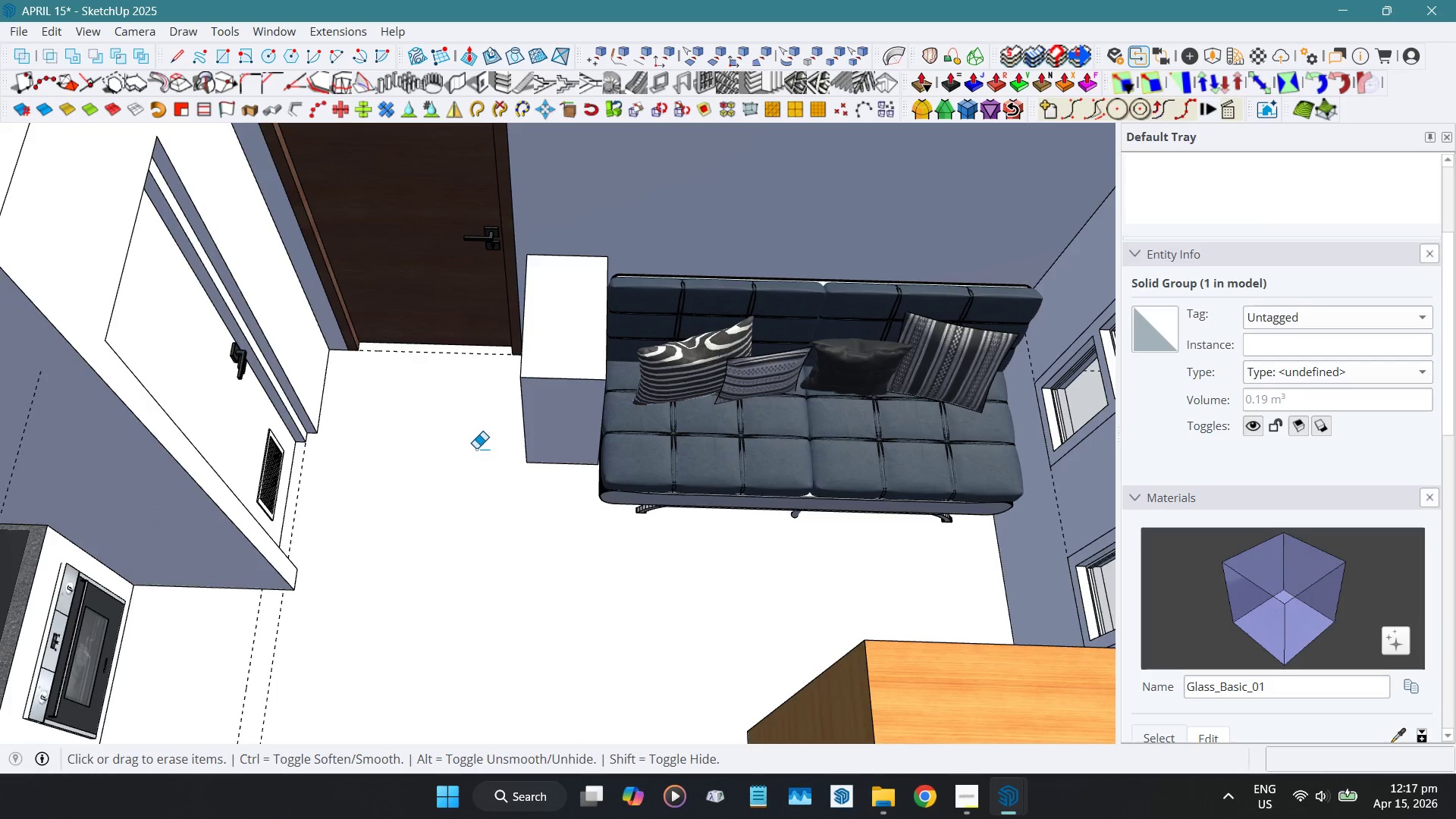 
scroll: coordinate [537, 460], scroll_direction: down, amount: 23.0
 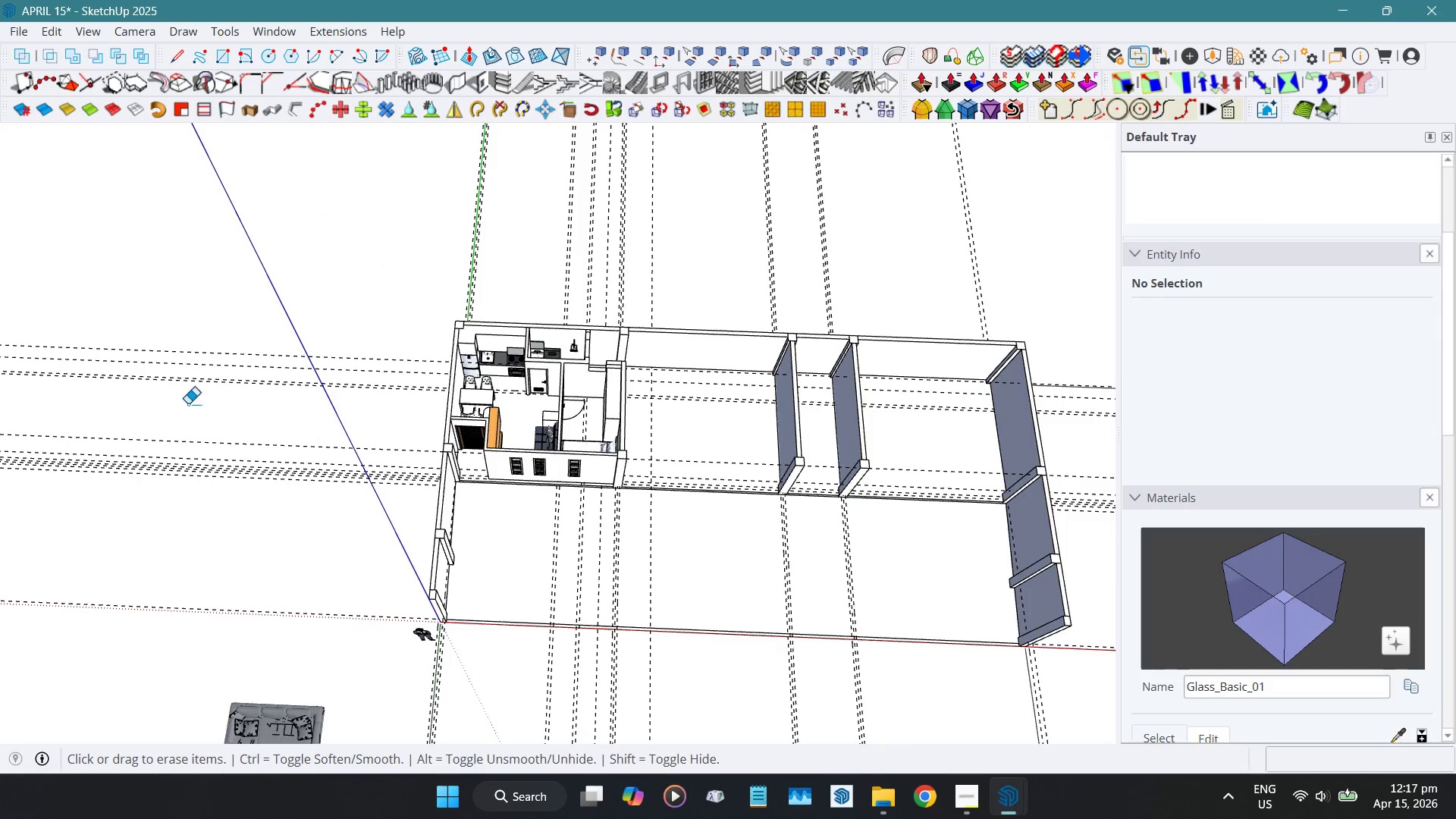 
left_click_drag(start_coordinate=[263, 250], to_coordinate=[304, 635])
 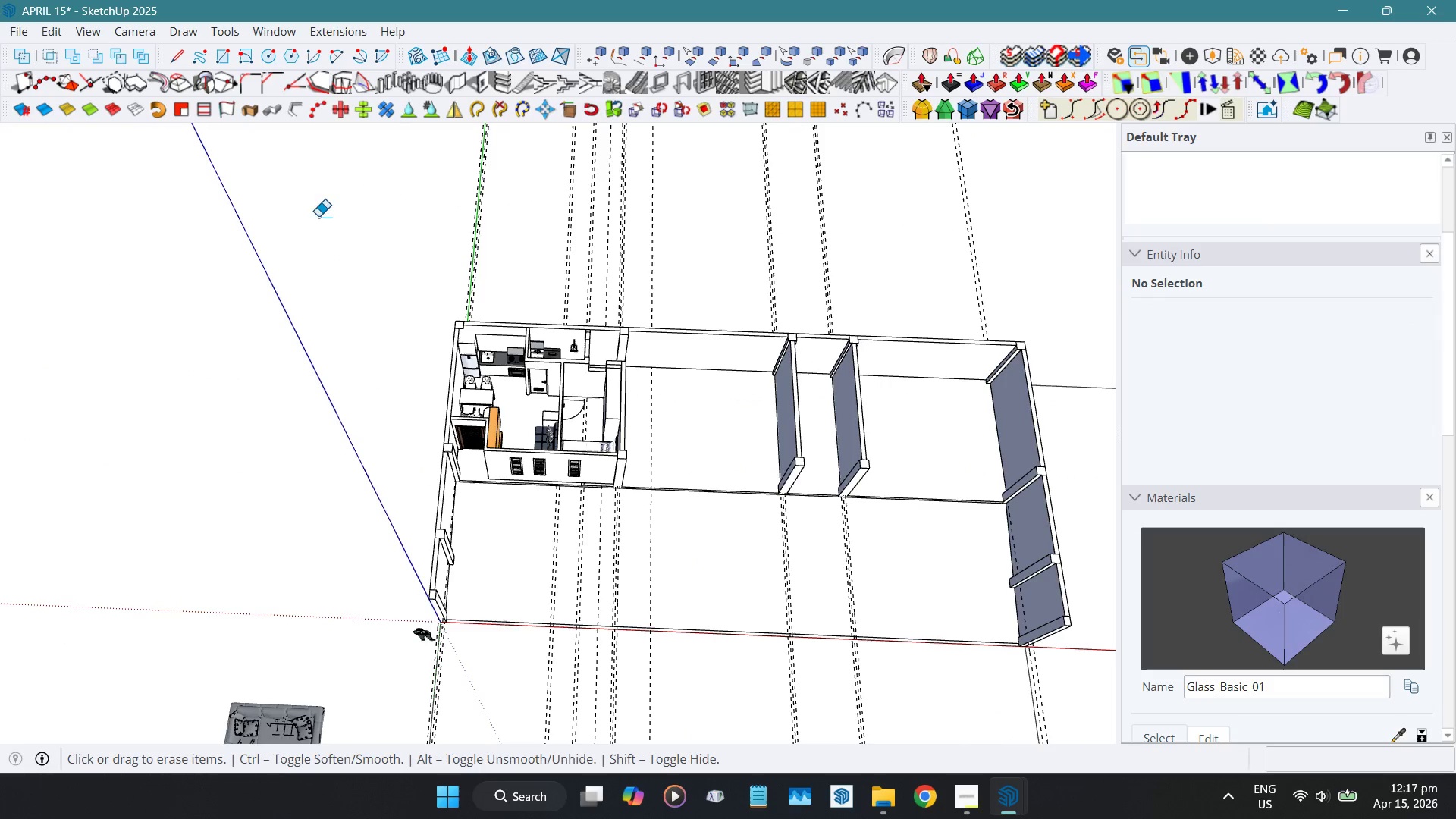 
left_click_drag(start_coordinate=[315, 210], to_coordinate=[1015, 265])
 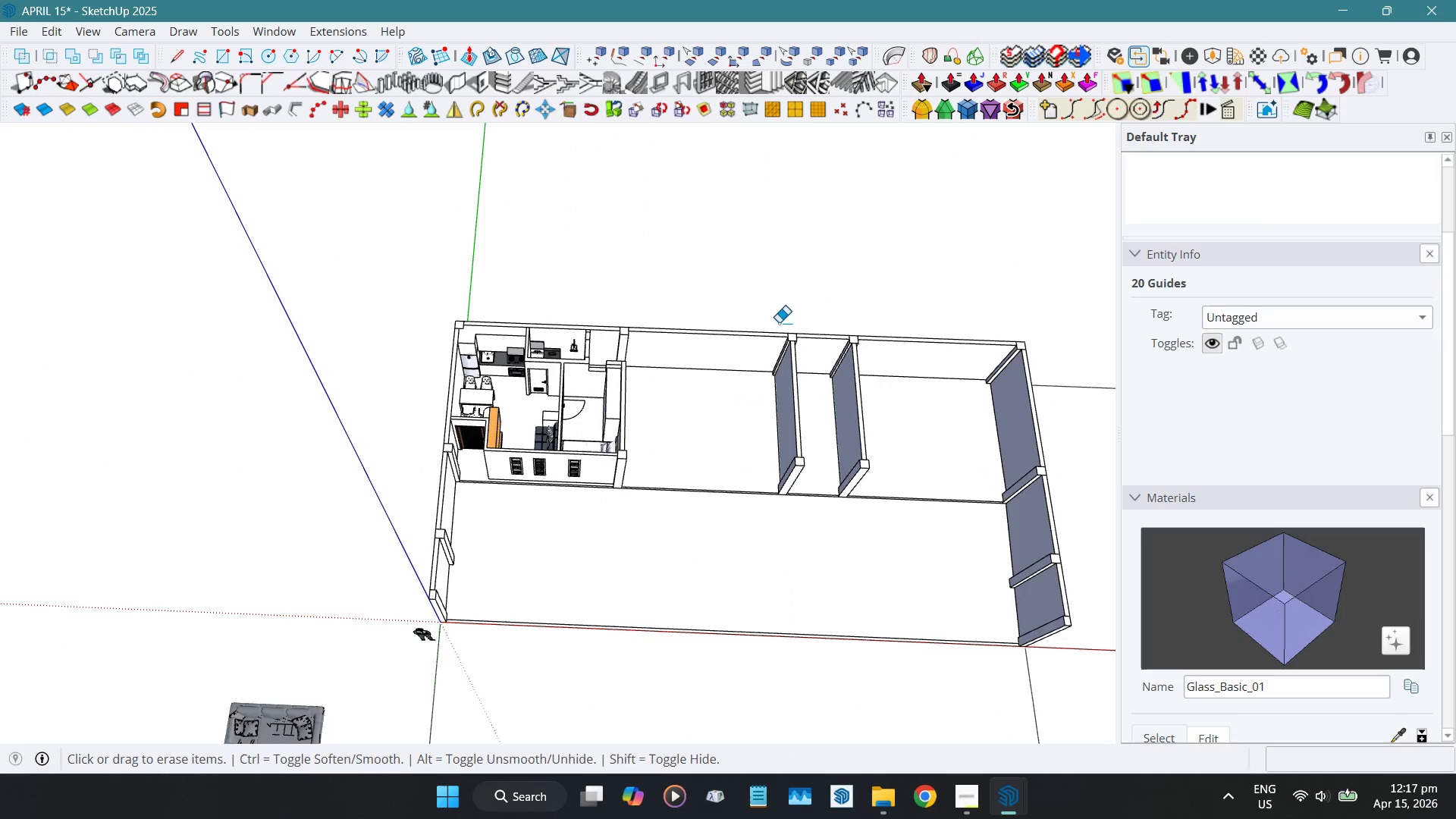 
key(Space)
 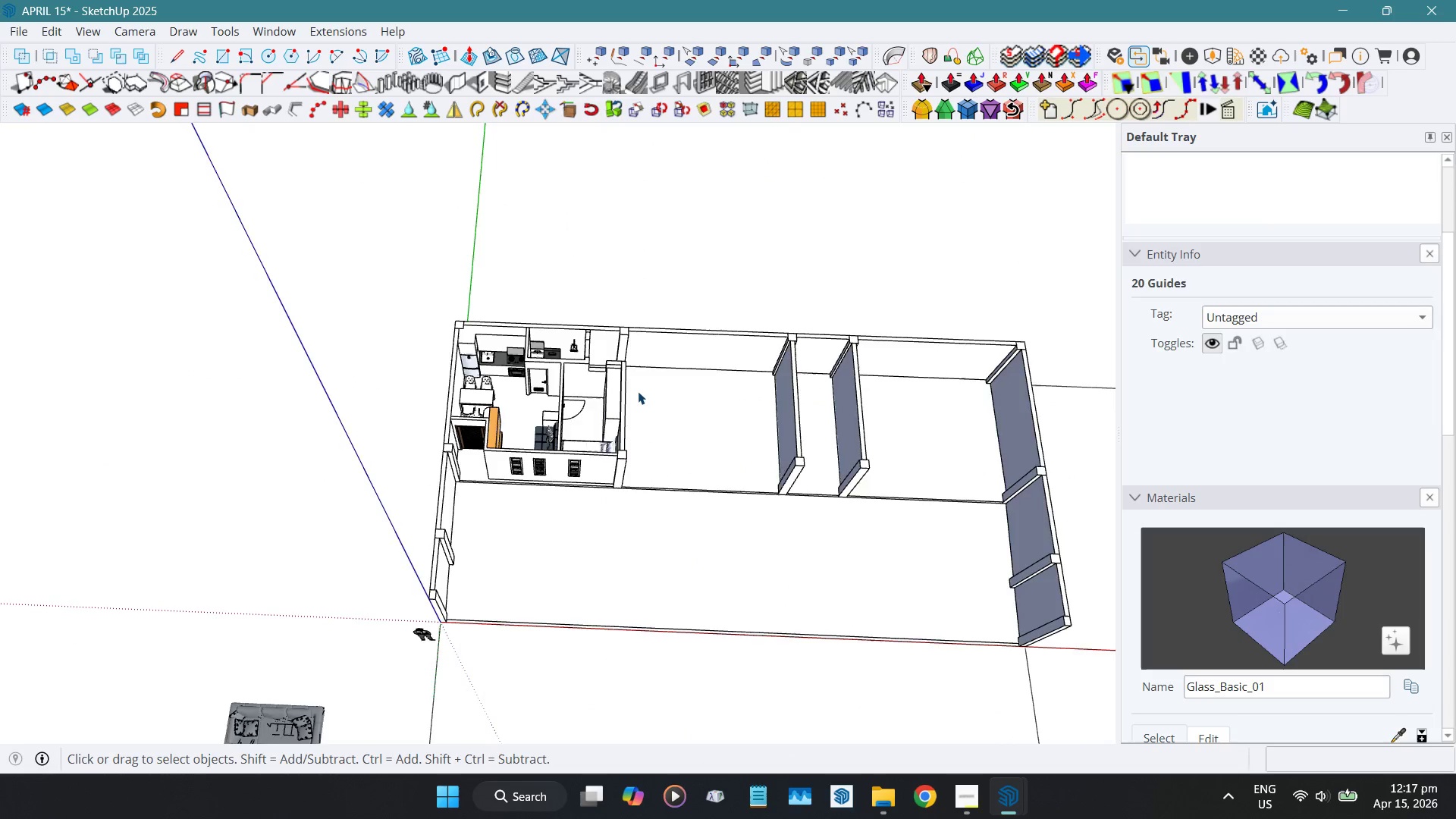 
scroll: coordinate [639, 387], scroll_direction: up, amount: 6.0
 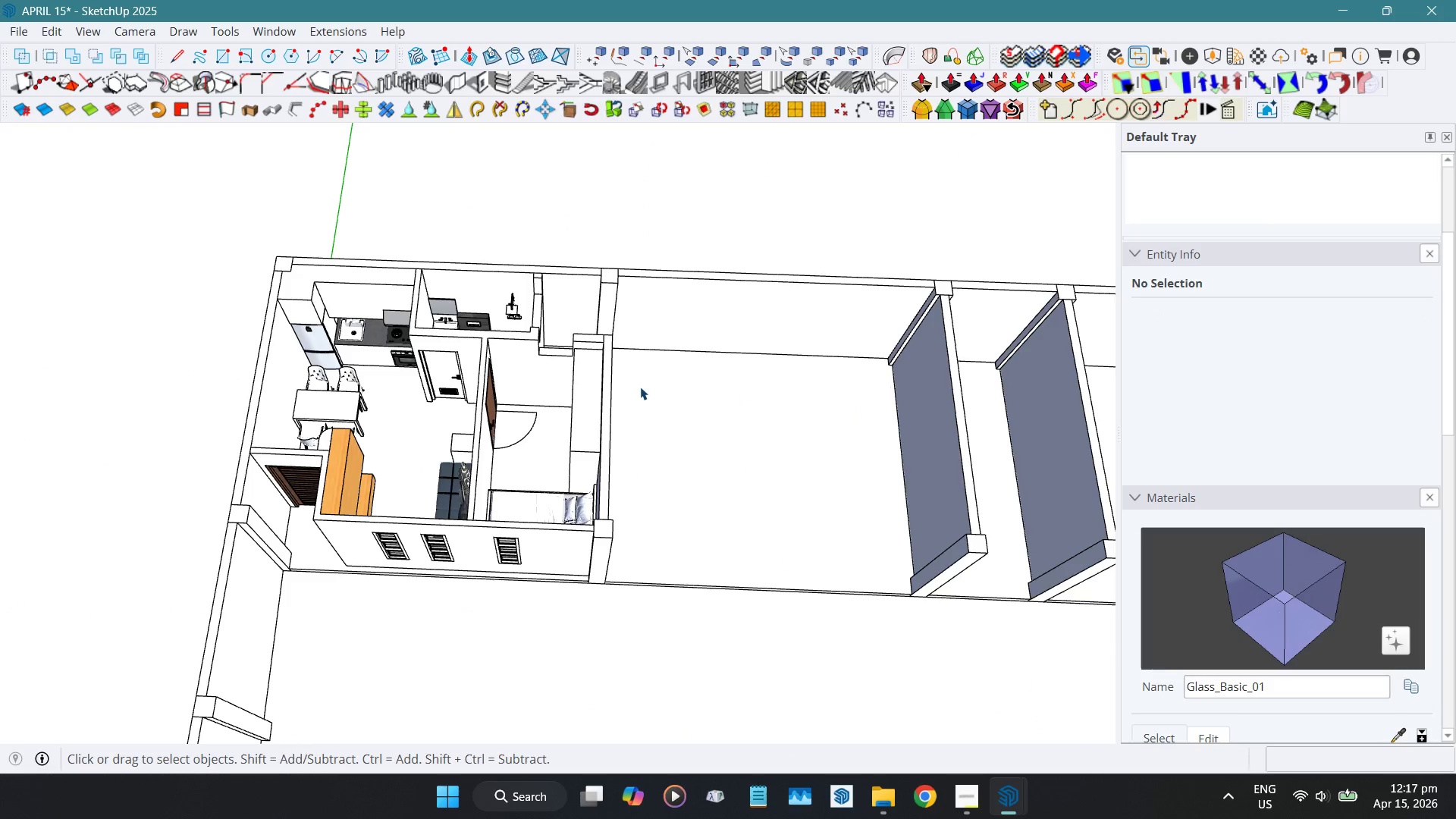 
hold_key(key=ShiftLeft, duration=0.47)
 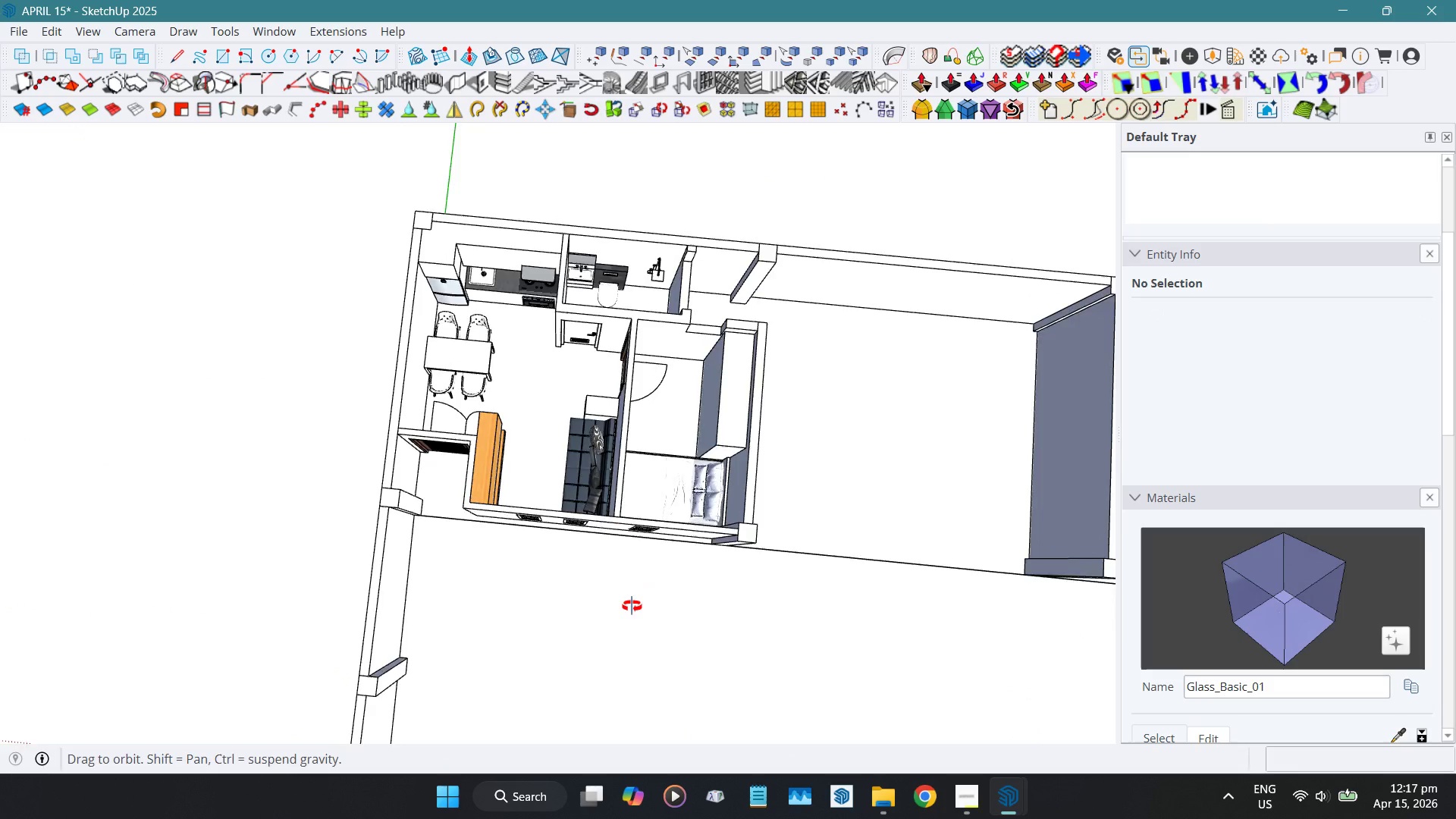 
hold_key(key=ShiftLeft, duration=0.36)
 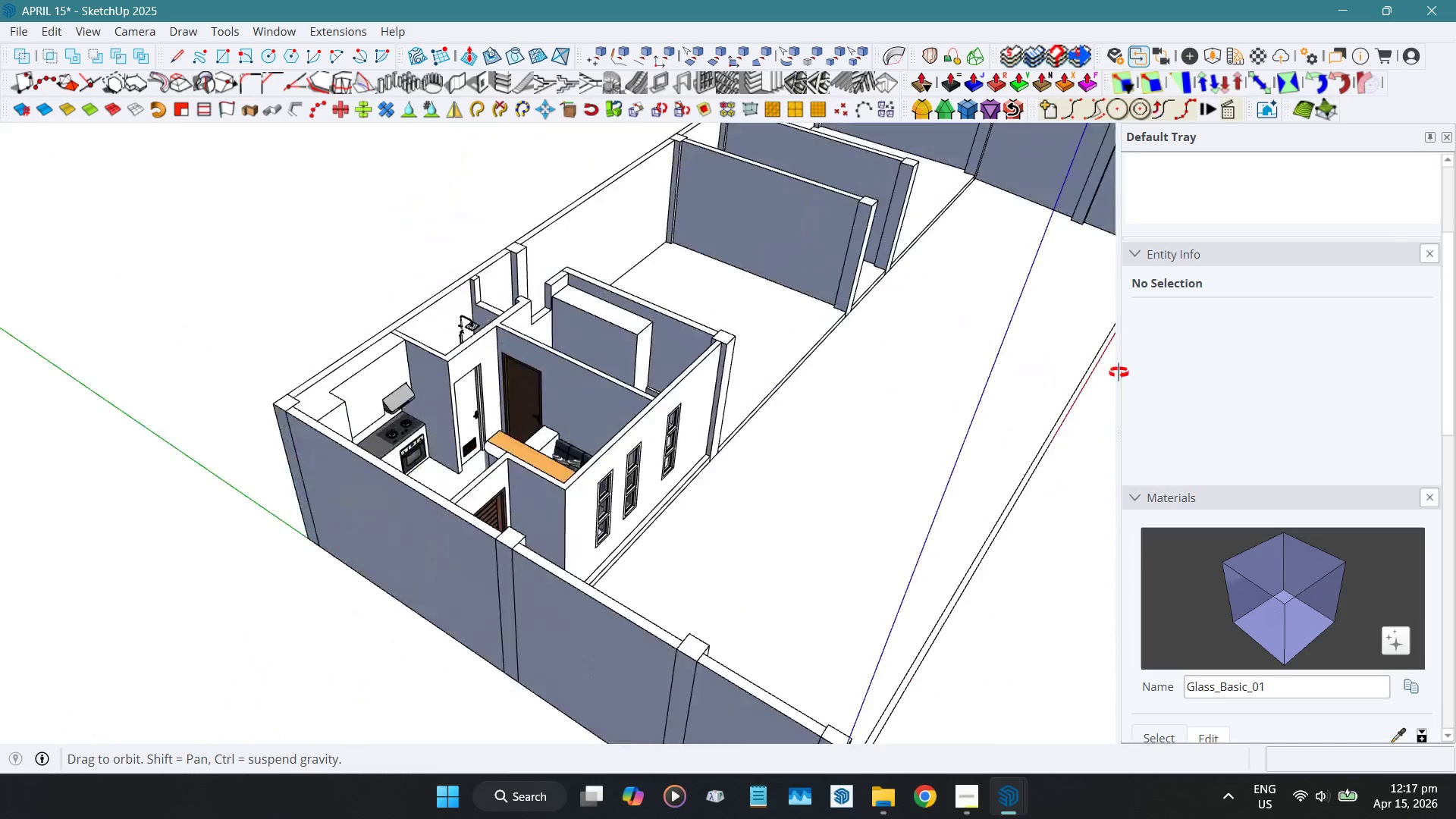 
scroll: coordinate [407, 393], scroll_direction: up, amount: 4.0
 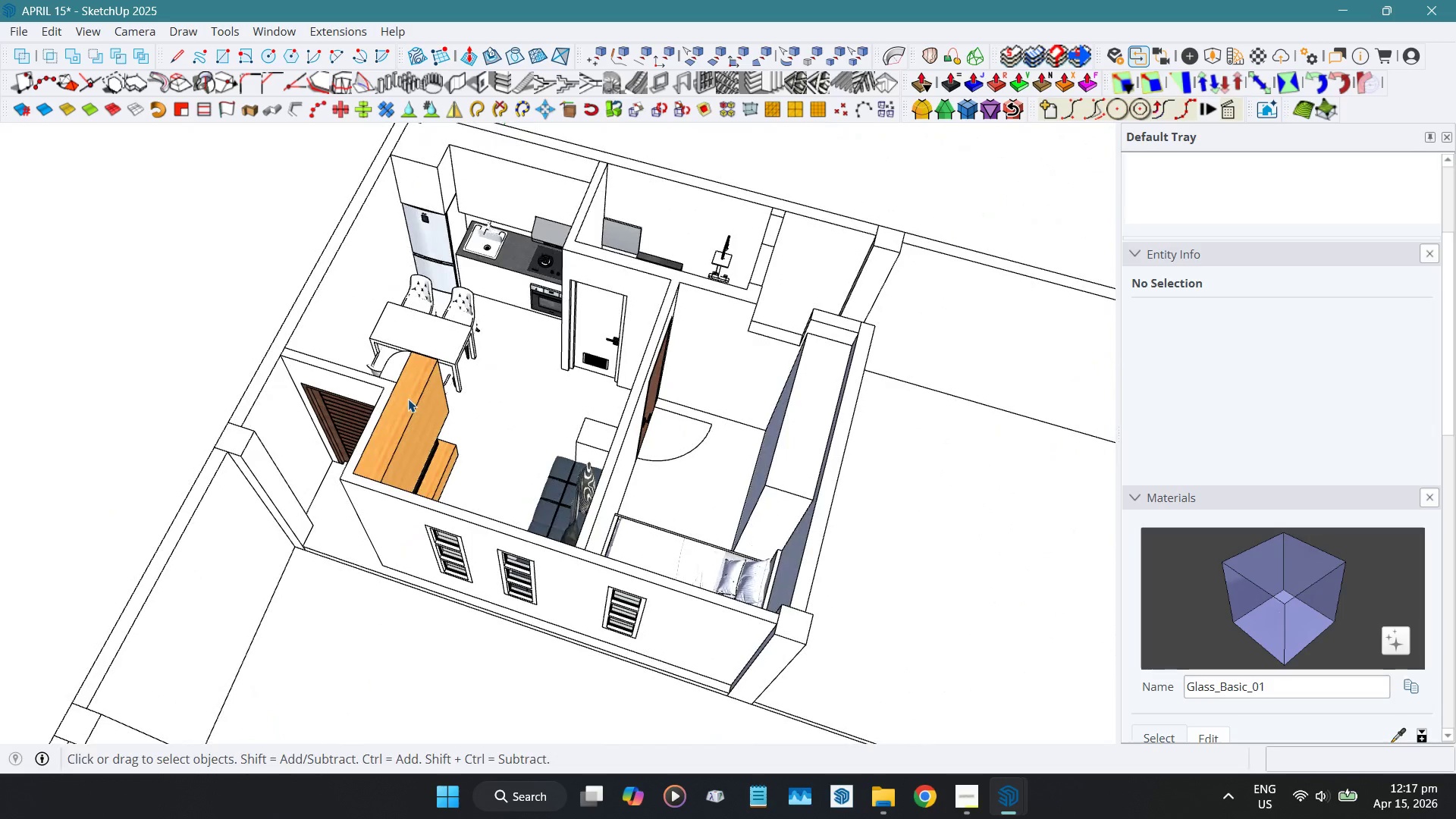 
key(B)
 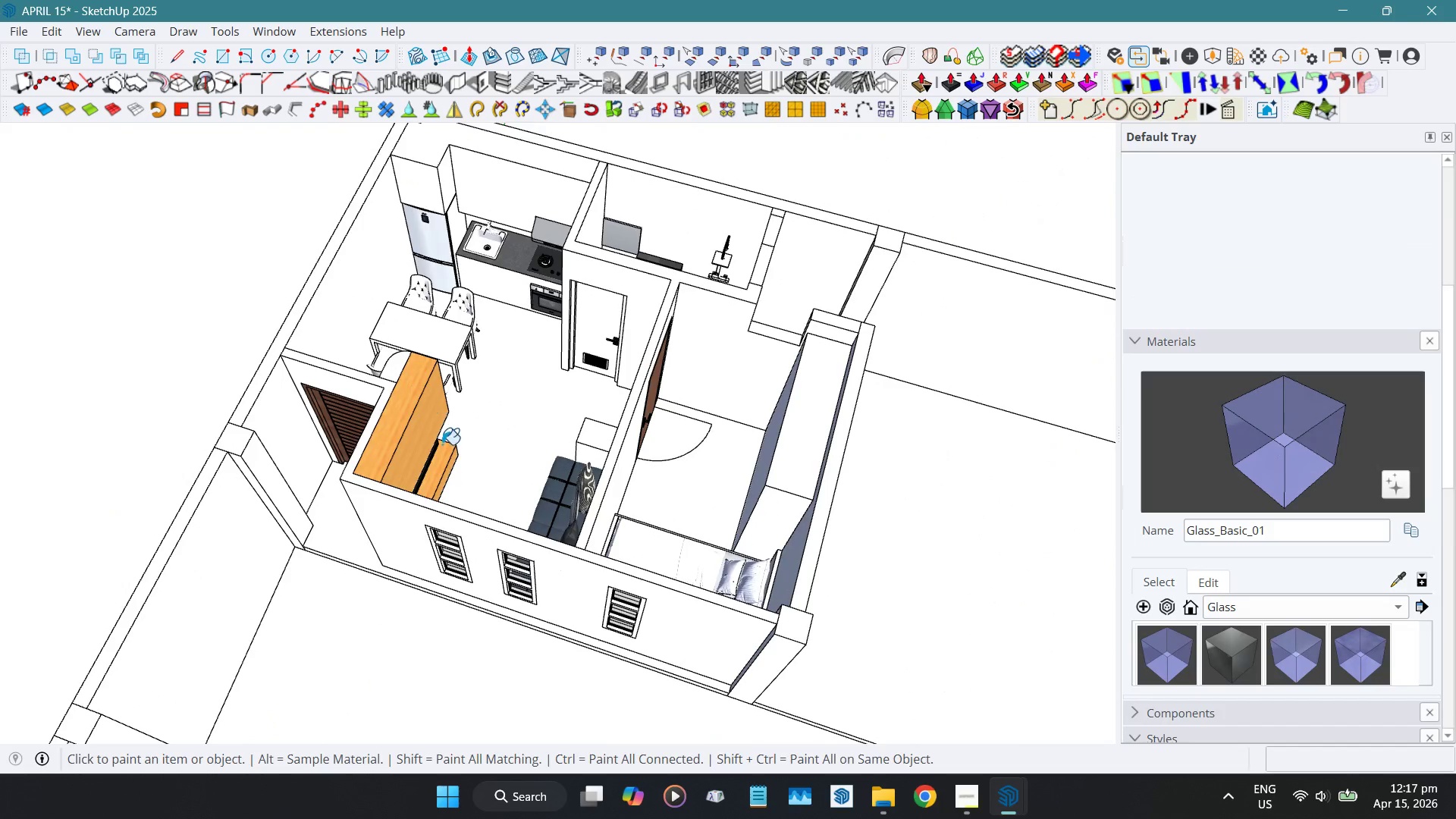 
hold_key(key=AltLeft, duration=0.47)
 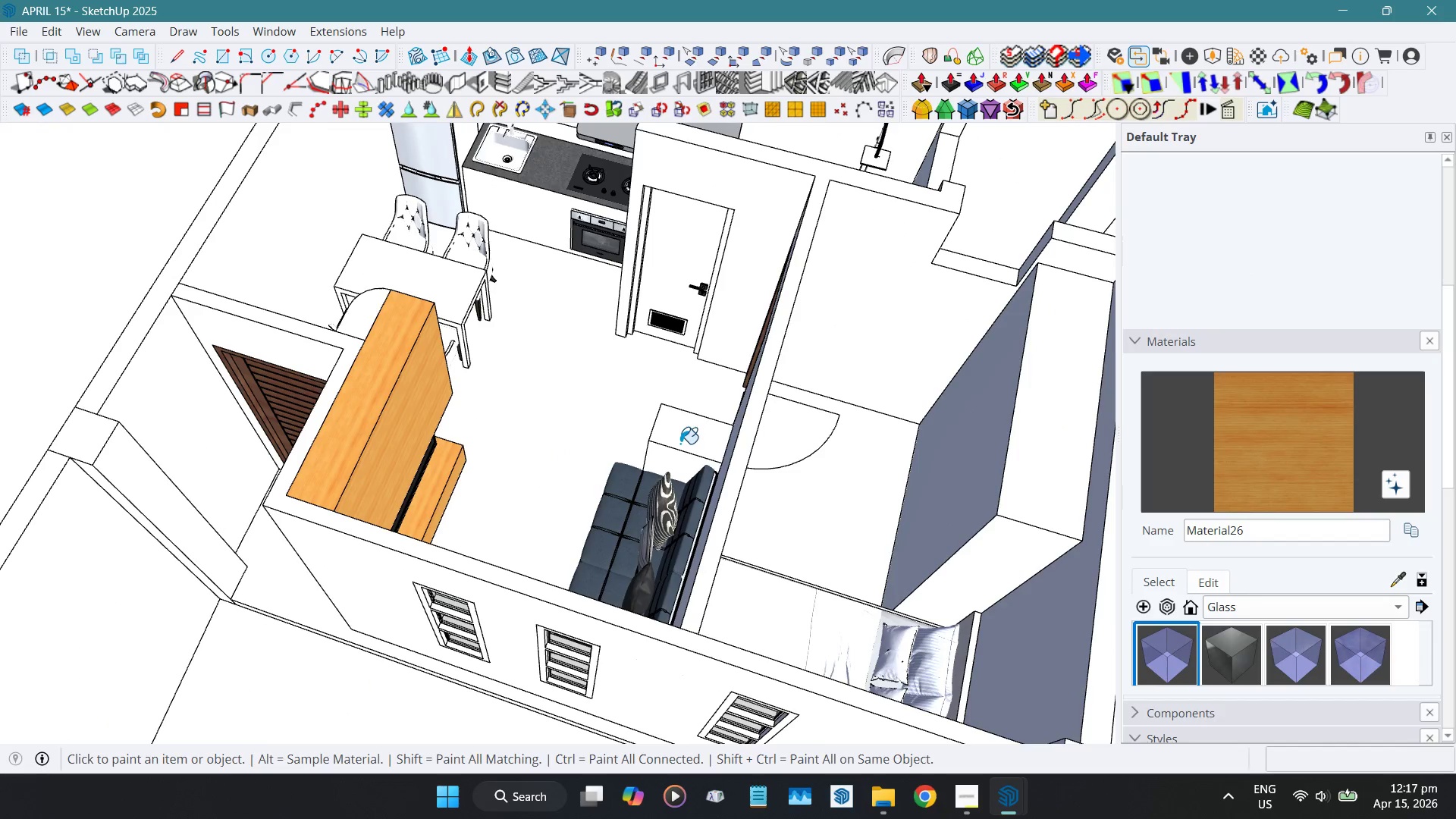 
scroll: coordinate [443, 444], scroll_direction: up, amount: 4.0
 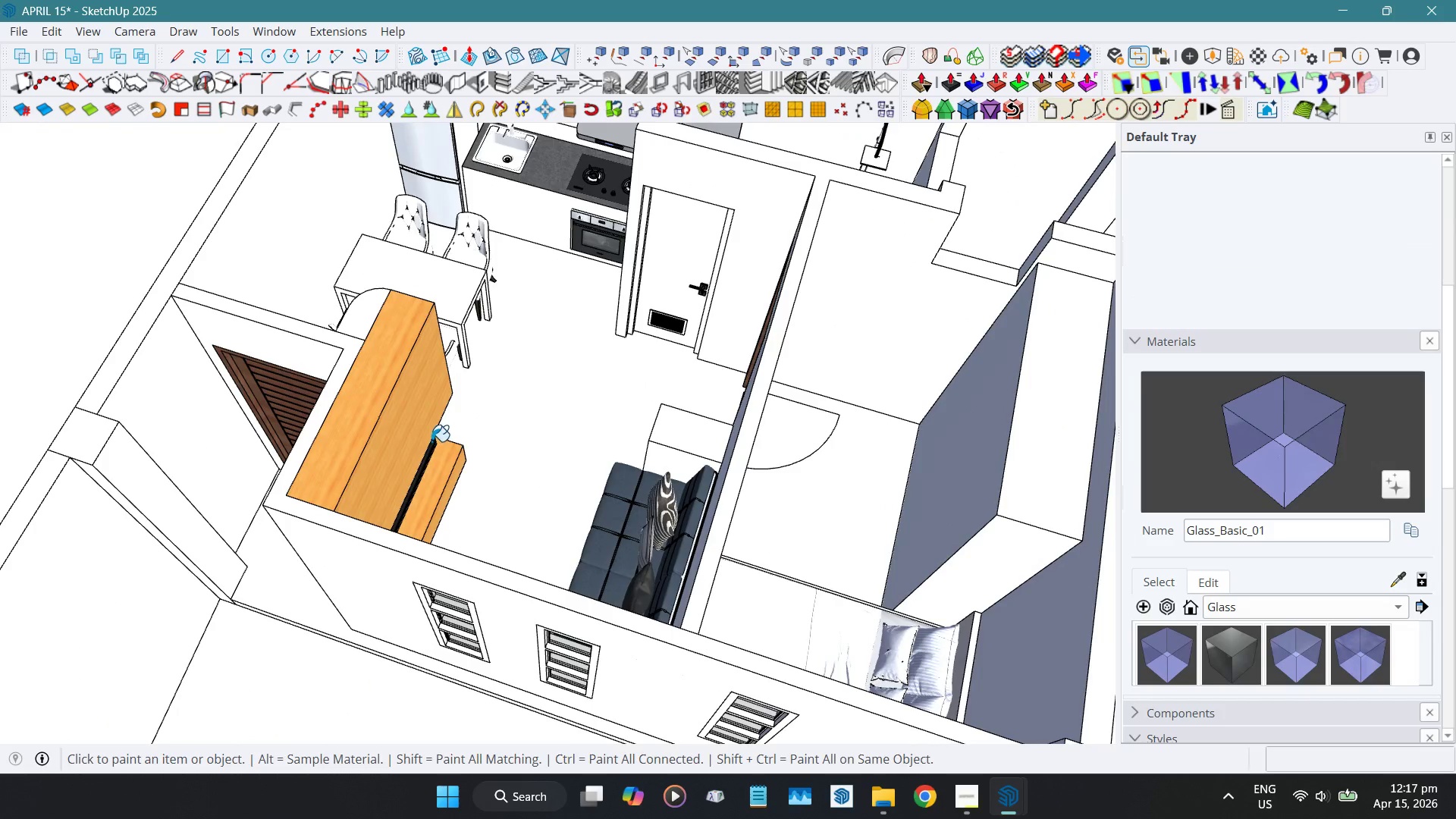 
left_click([397, 424])
 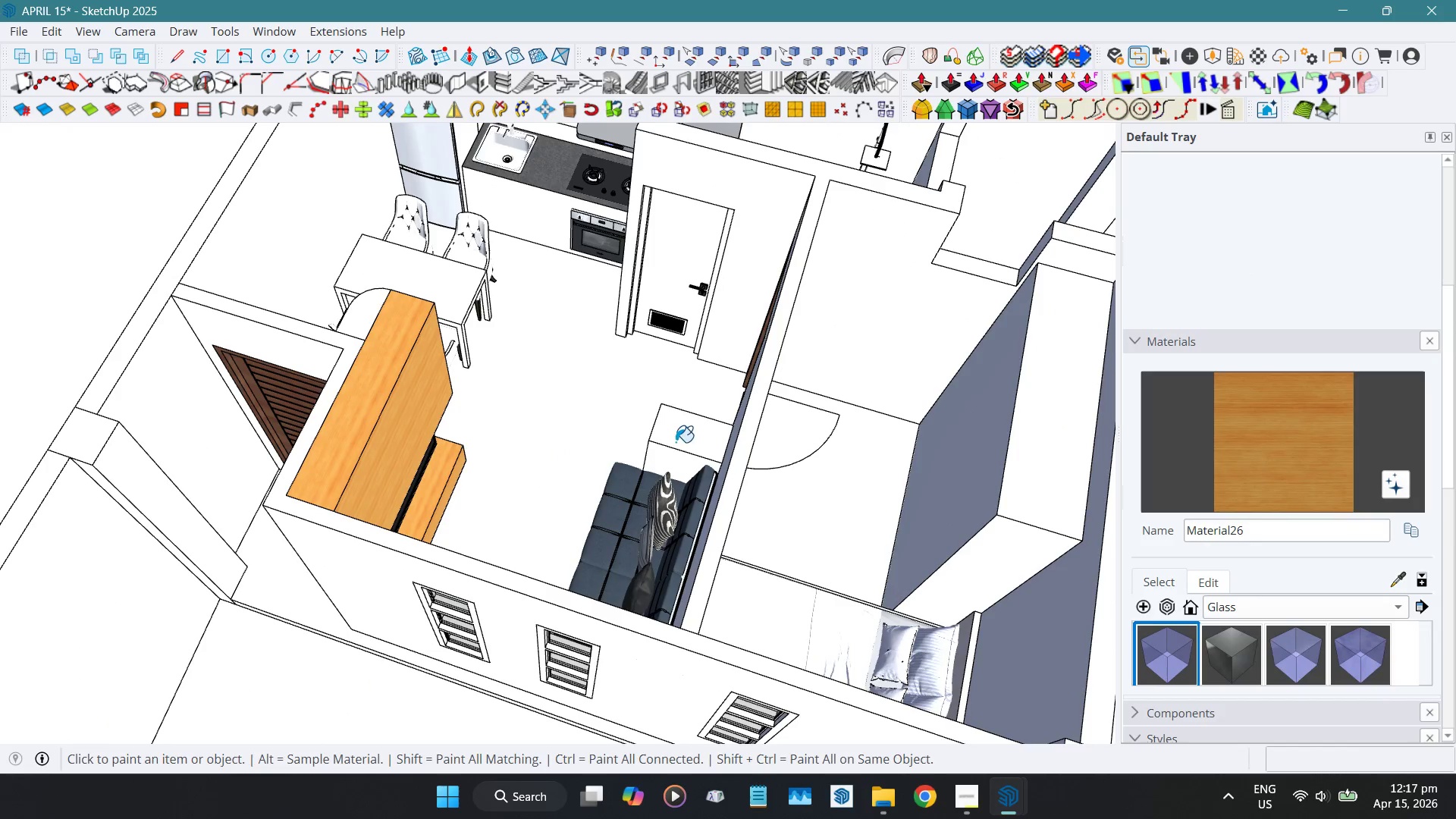 
left_click([680, 444])
 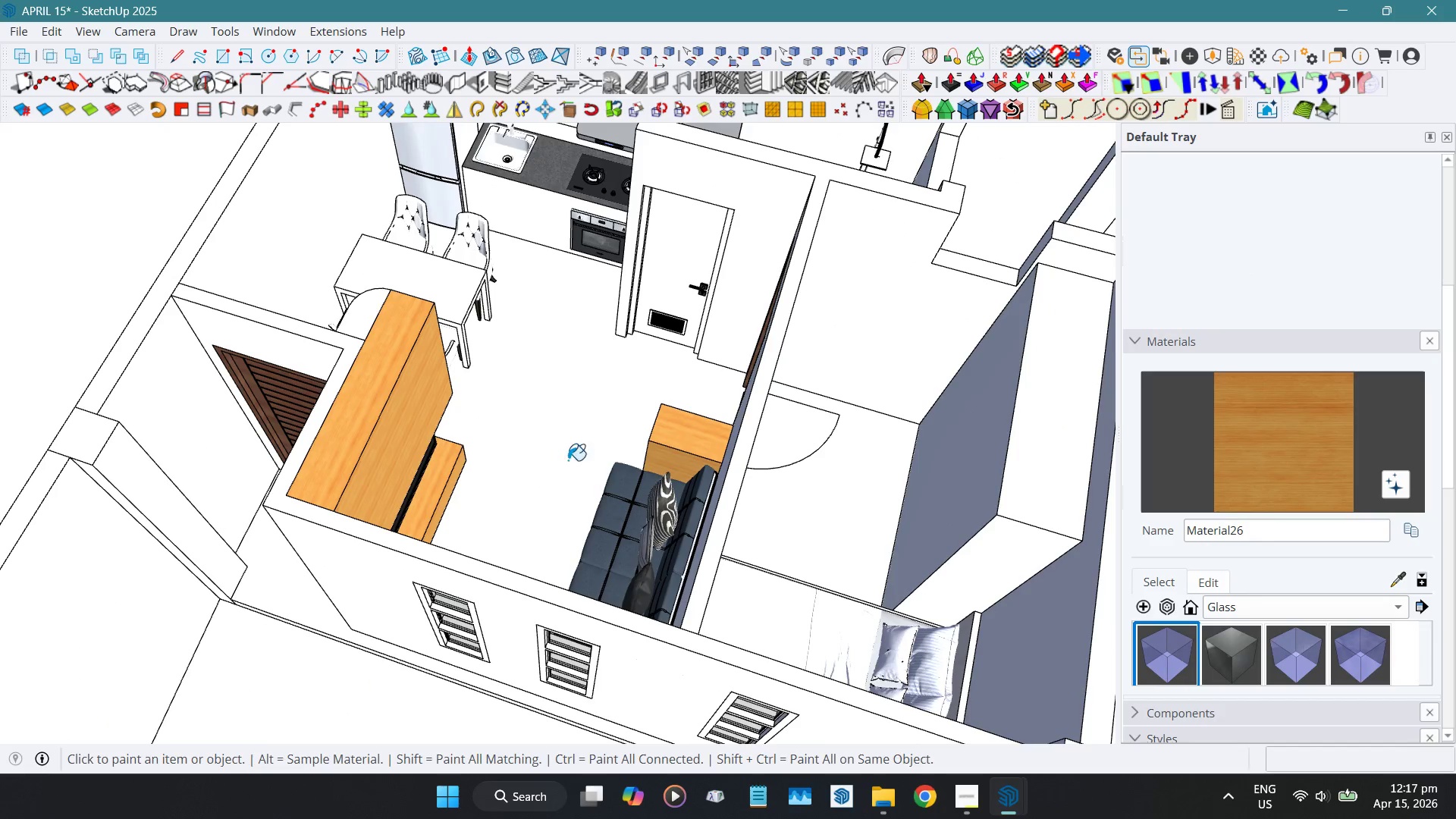 
scroll: coordinate [460, 472], scroll_direction: down, amount: 4.0
 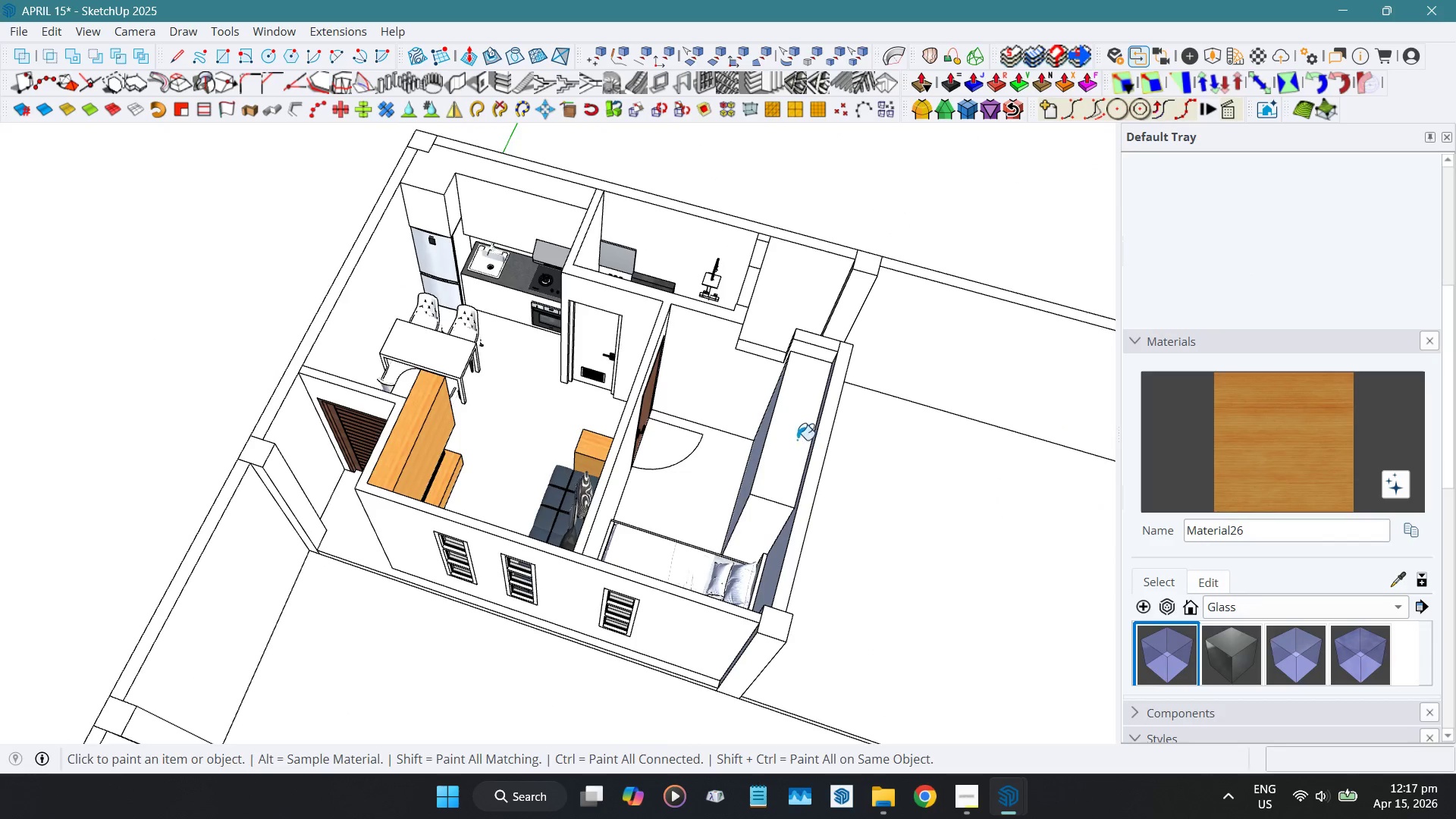 
left_click([796, 439])
 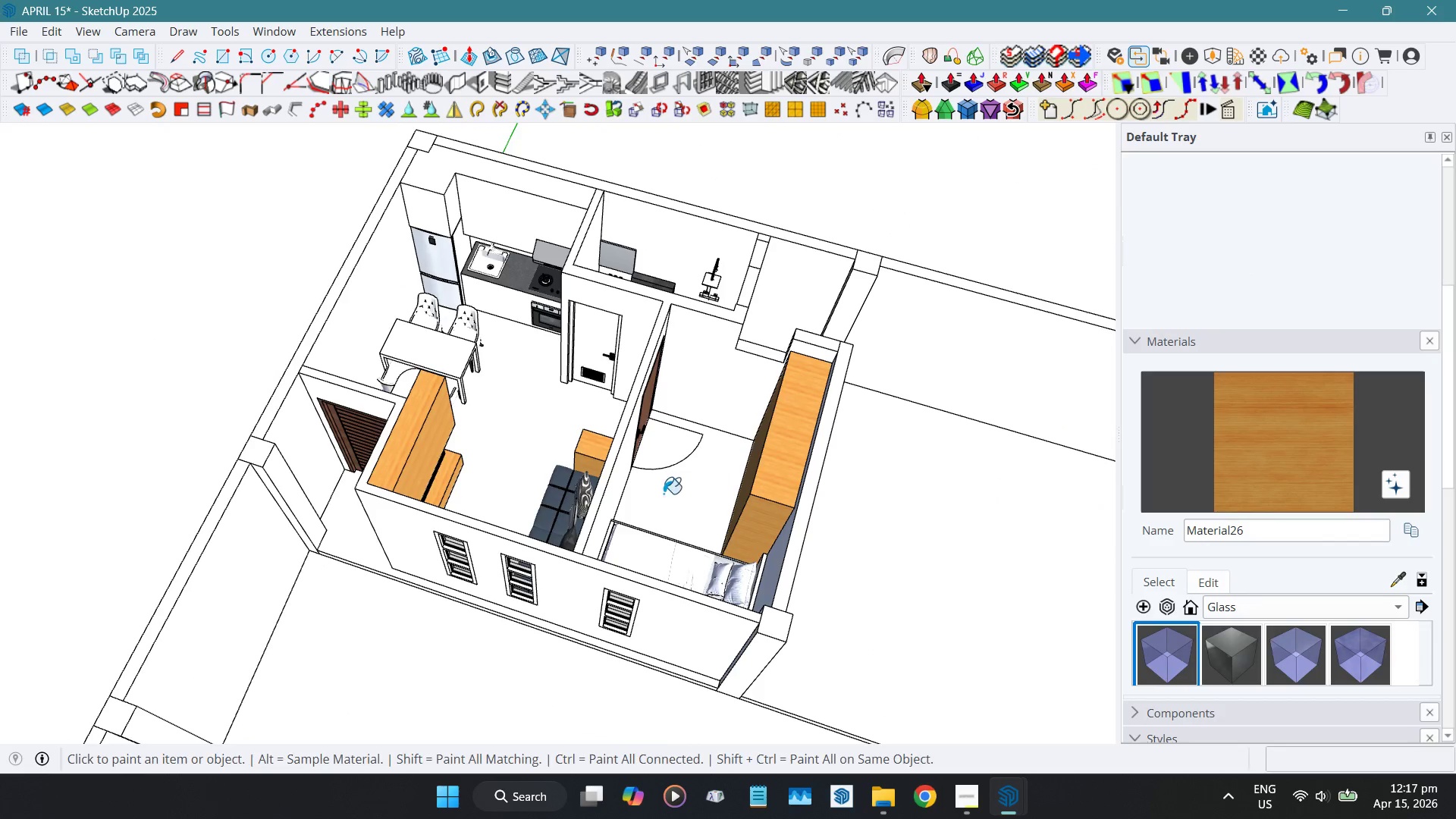 
key(Space)
 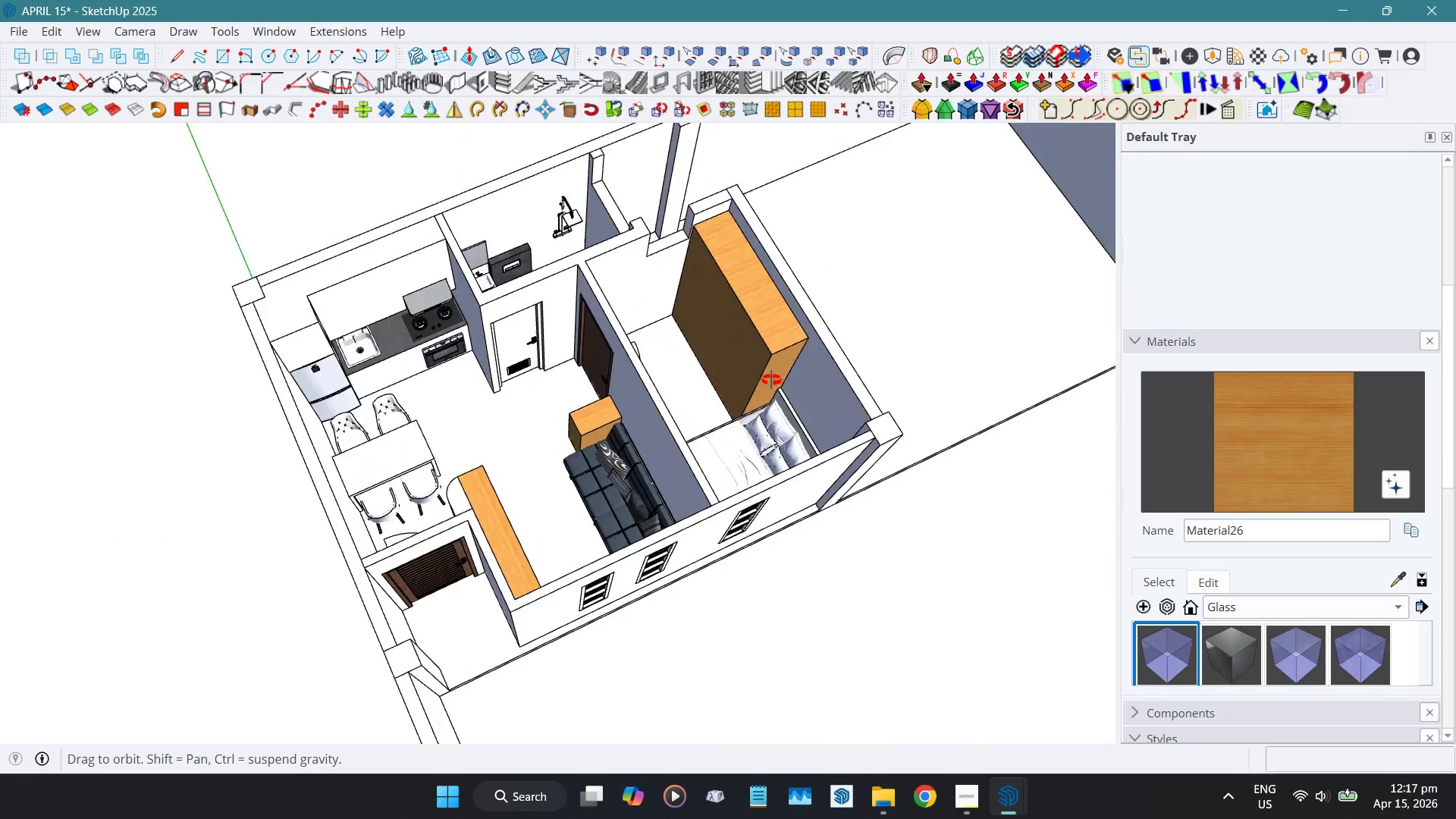 
key(Control+Z)
 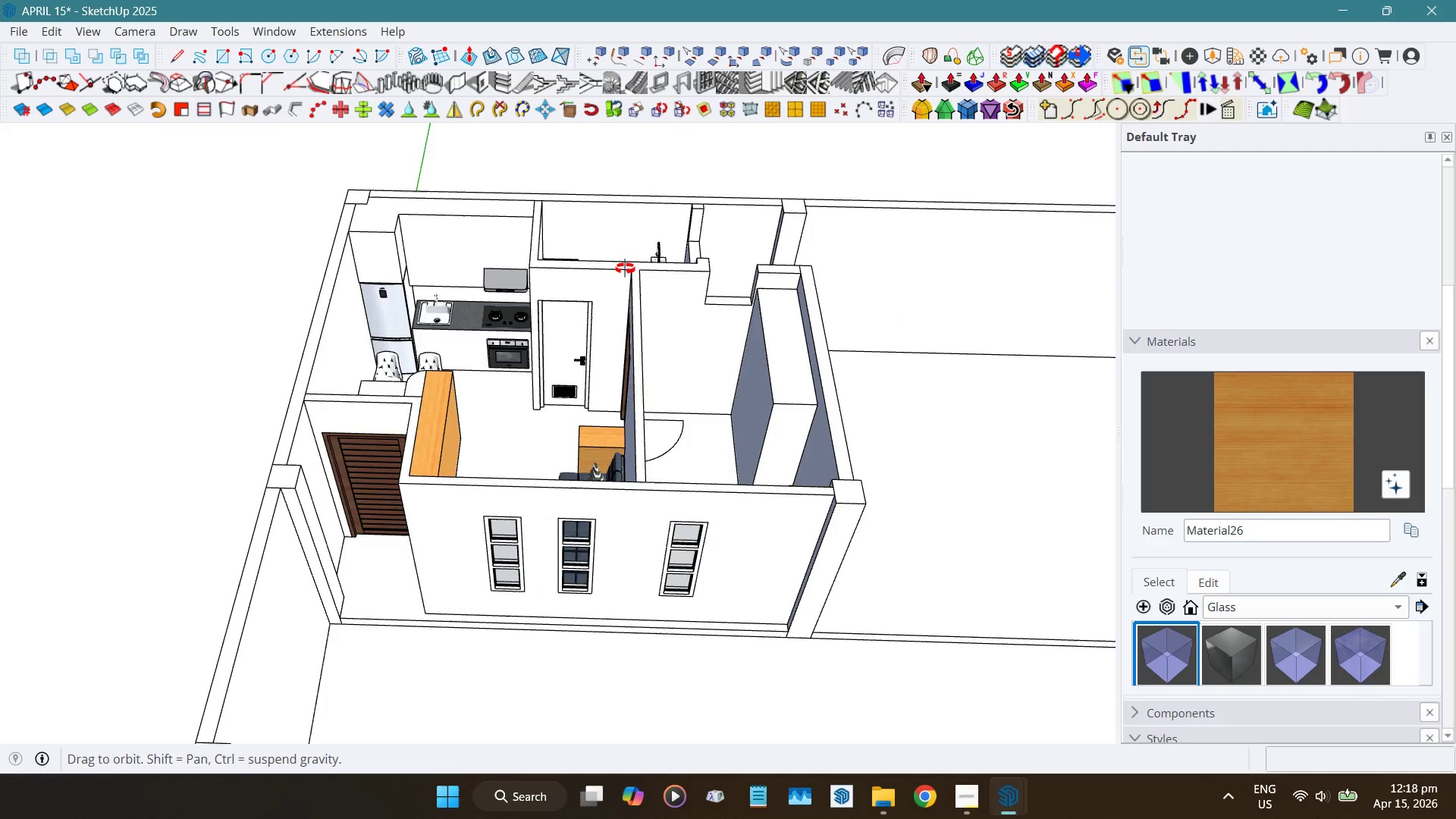 
hold_key(key=ShiftLeft, duration=0.39)
 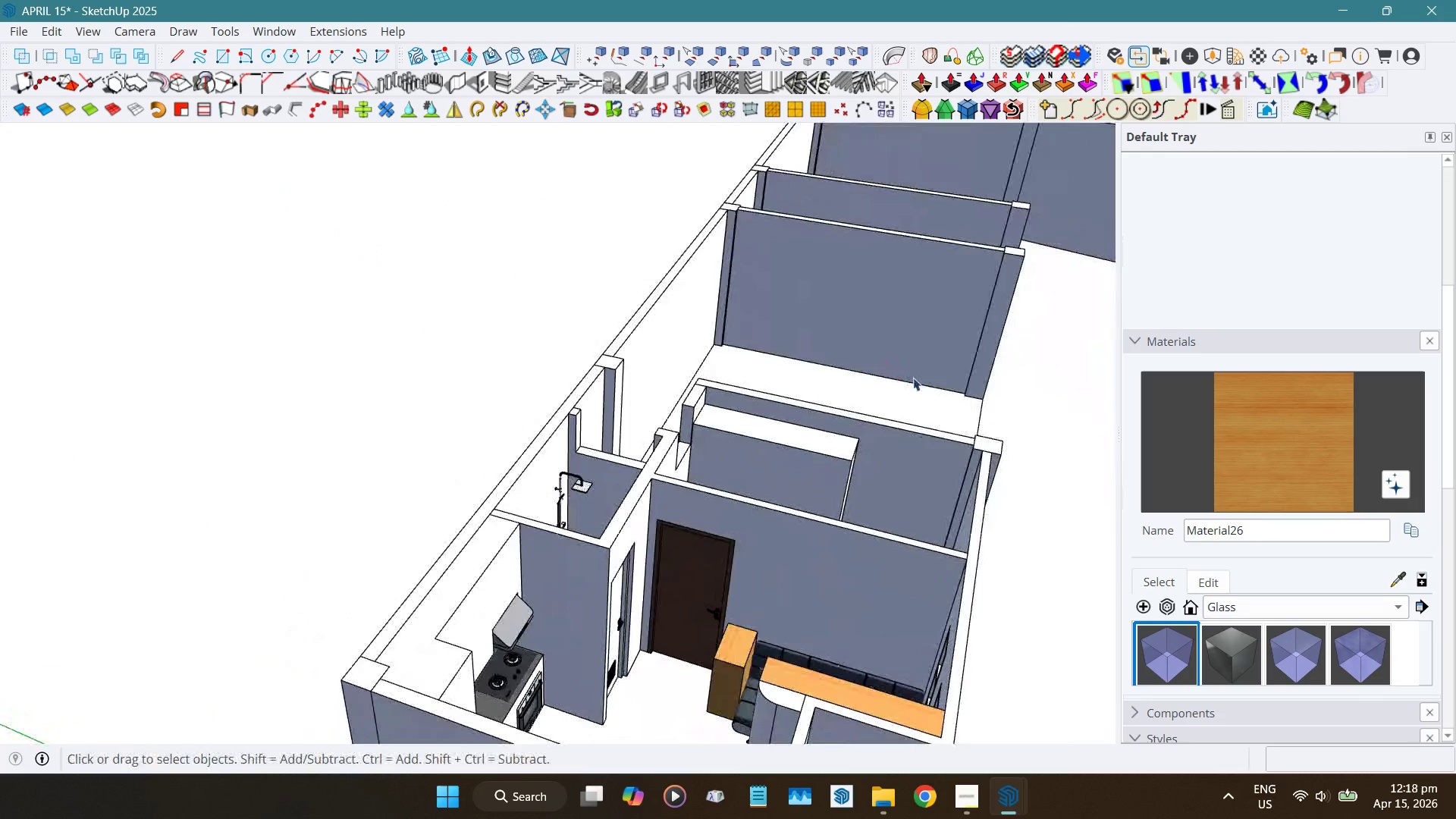 
hold_key(key=ShiftLeft, duration=0.53)
 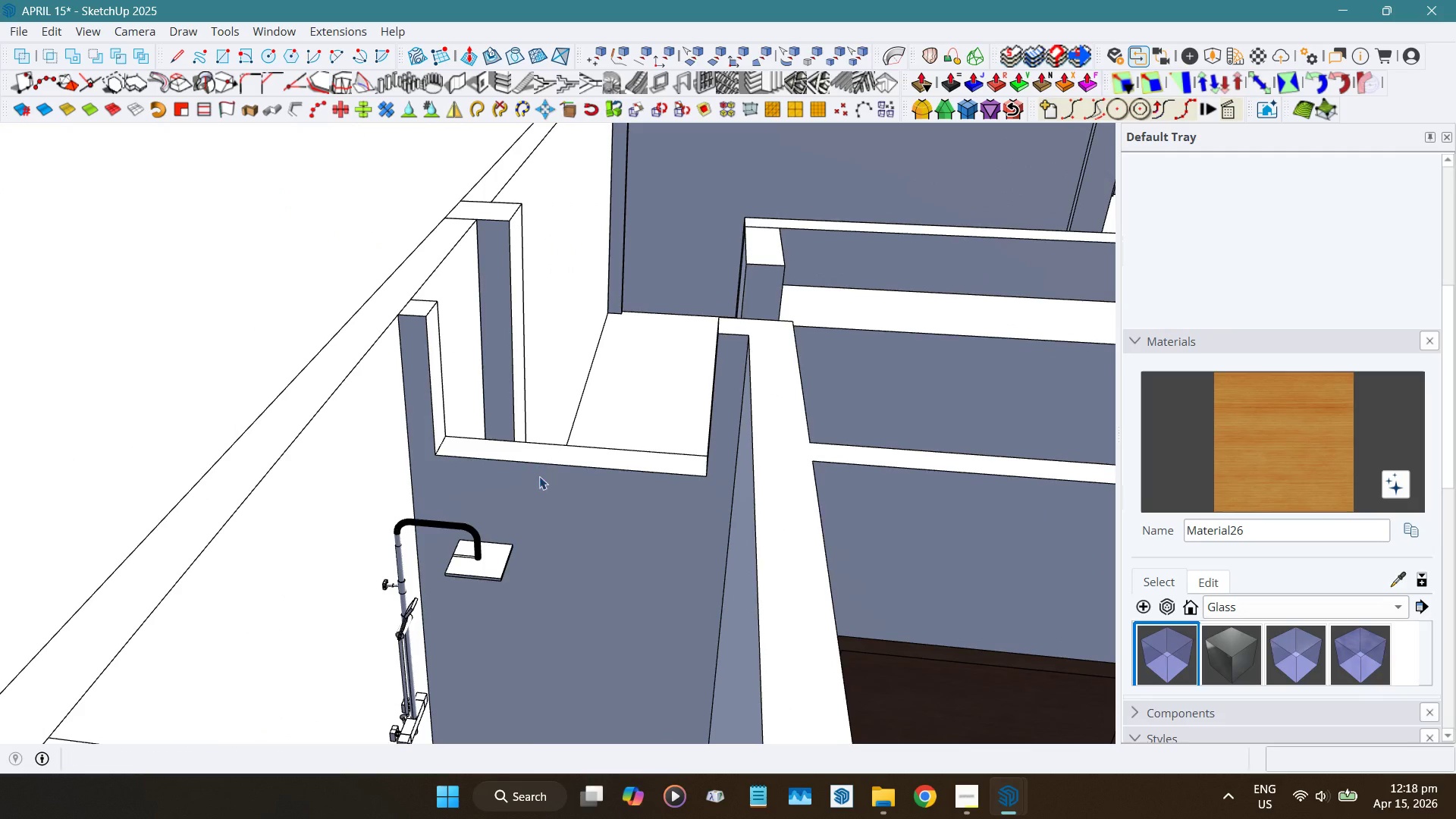 
scroll: coordinate [642, 425], scroll_direction: up, amount: 8.0
 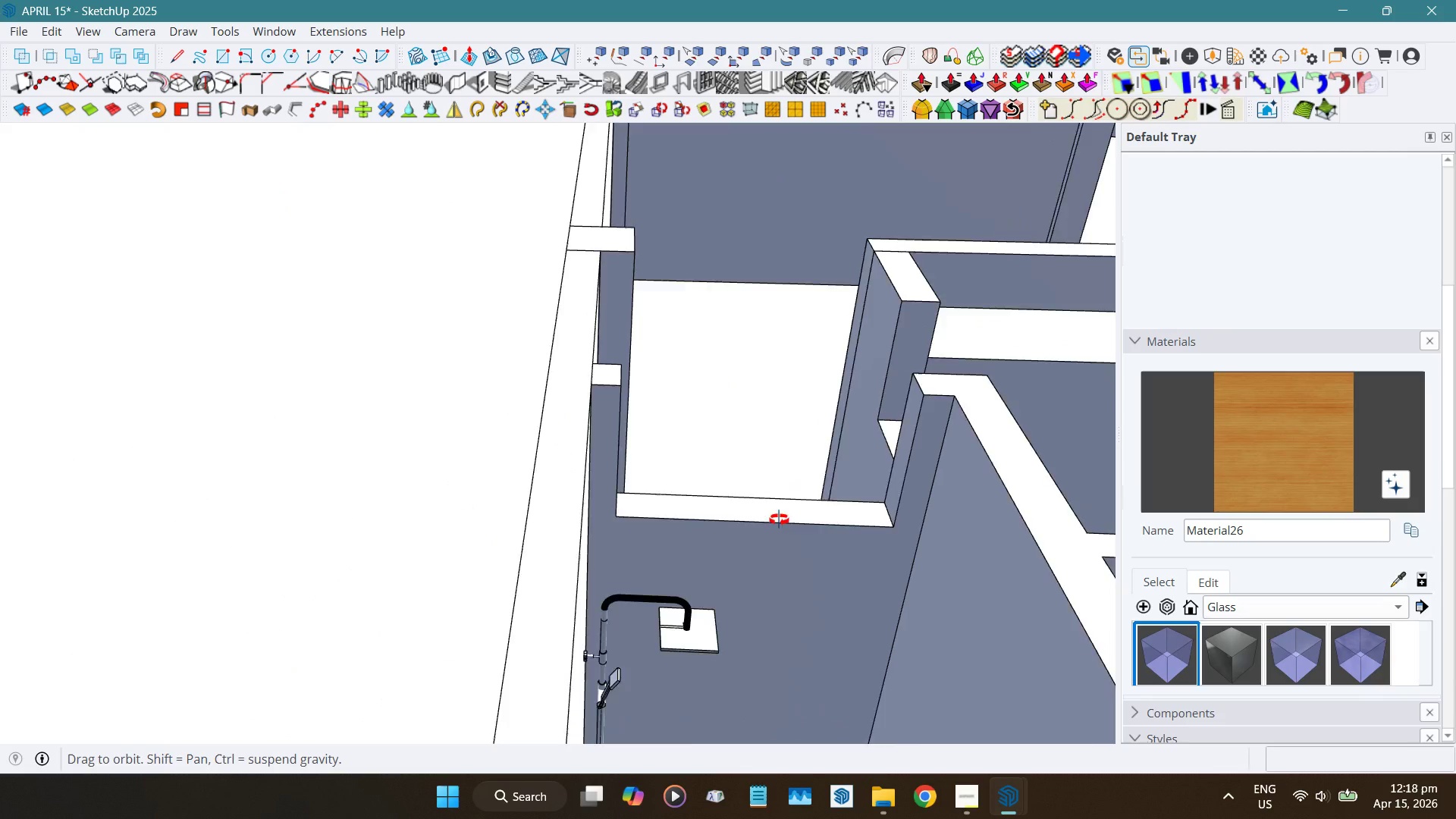 
scroll: coordinate [521, 429], scroll_direction: down, amount: 2.0
 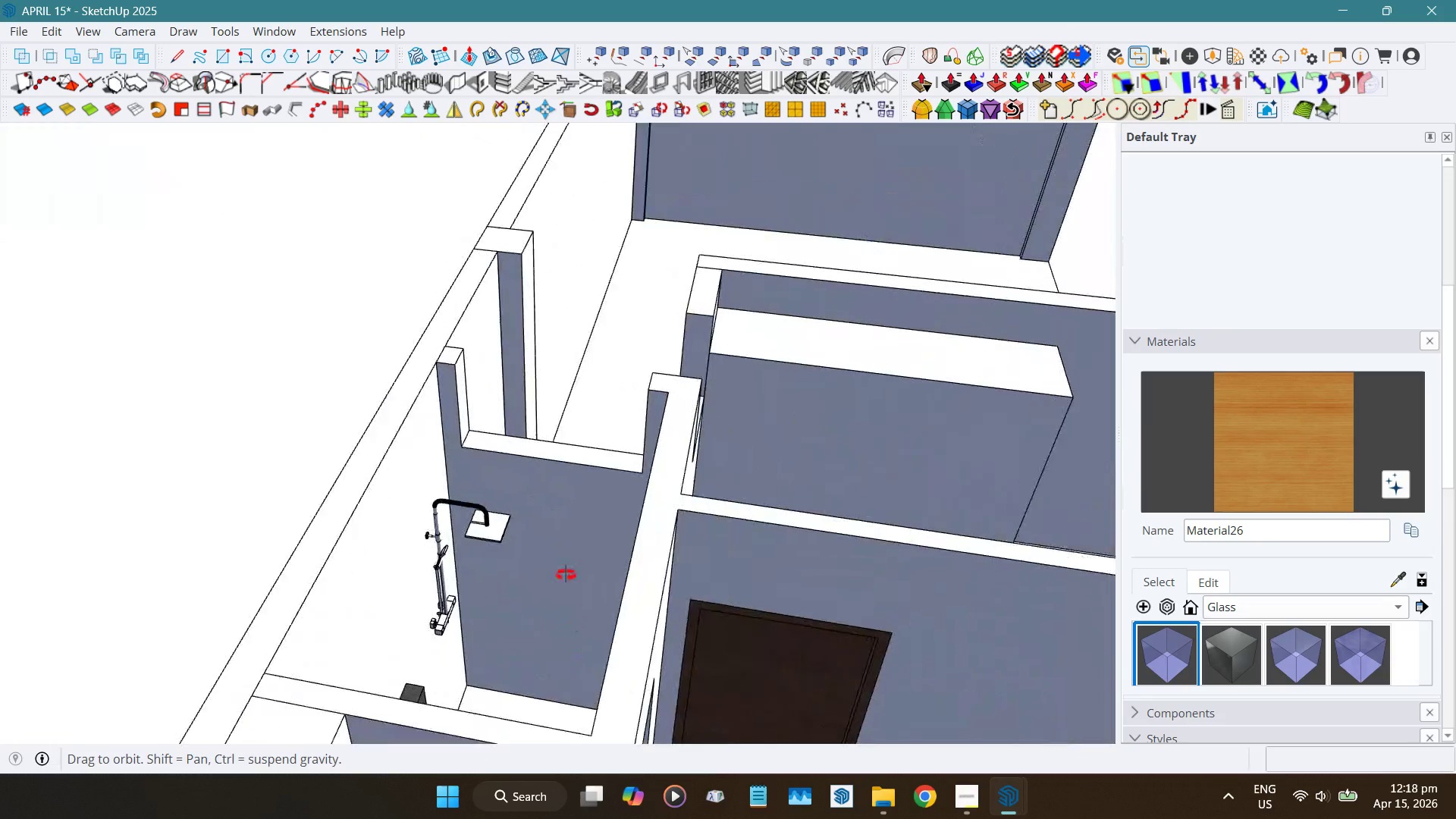 
scroll: coordinate [460, 362], scroll_direction: up, amount: 3.0
 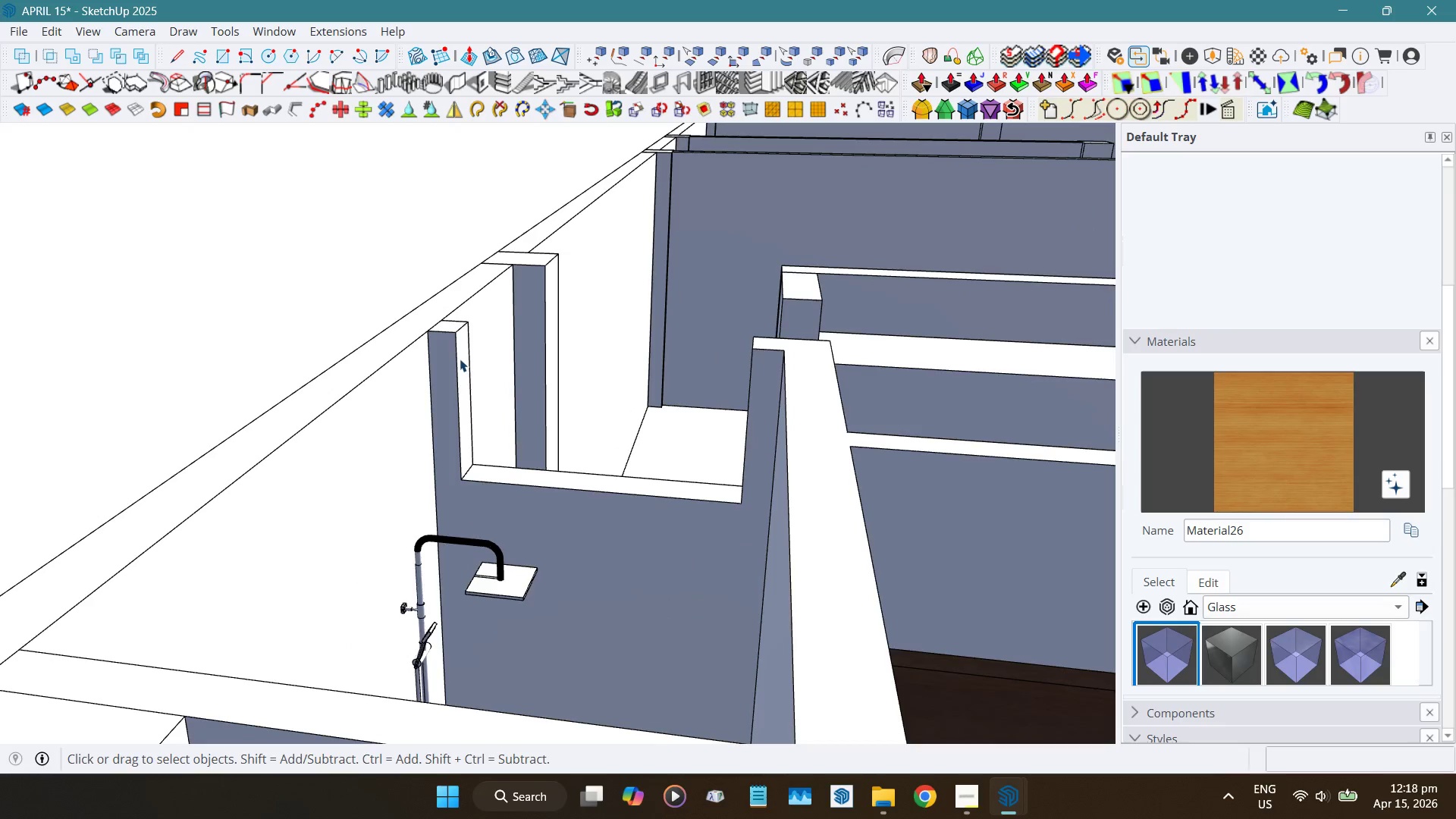 
key(R)
 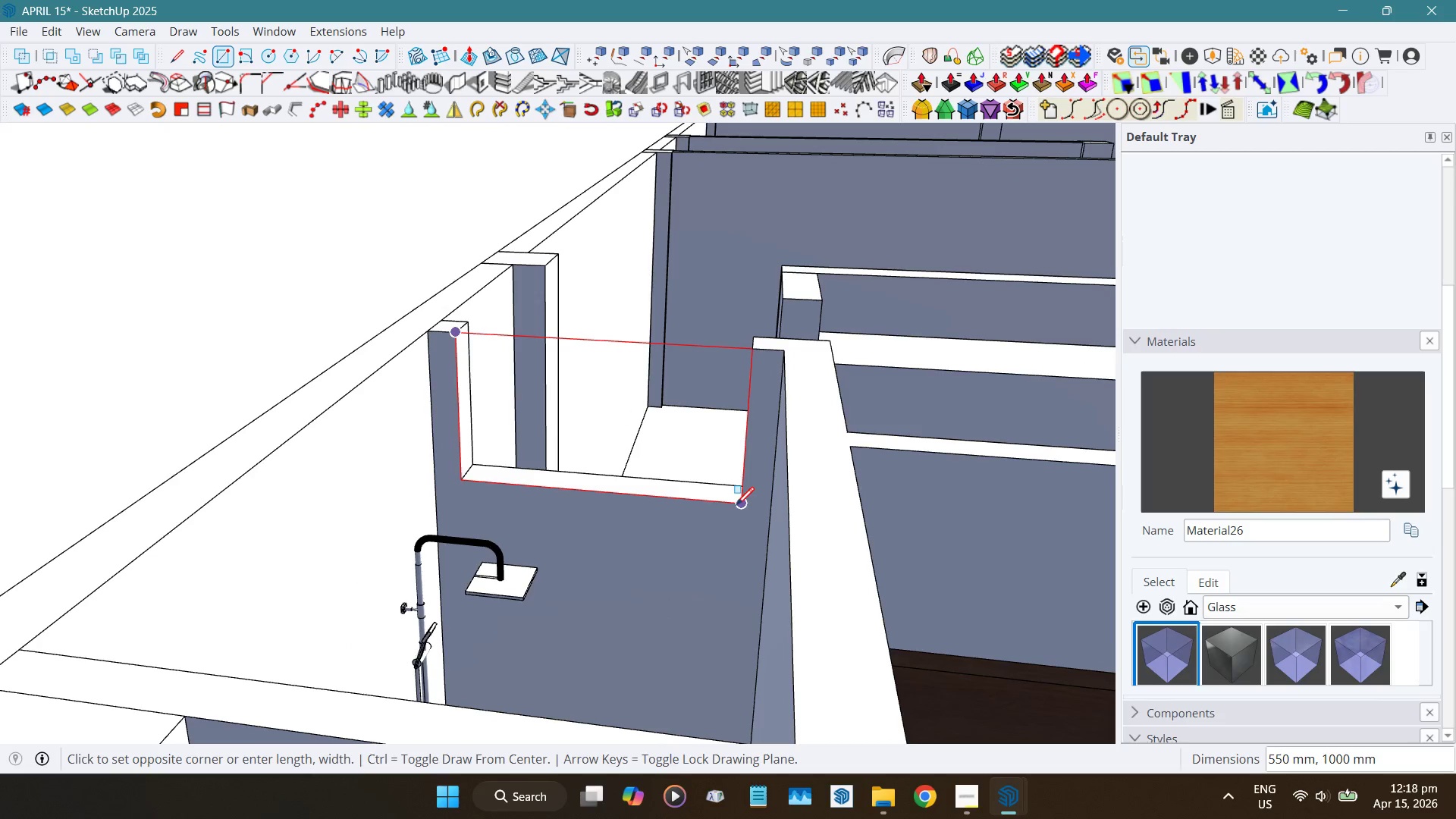 
left_click([739, 506])
 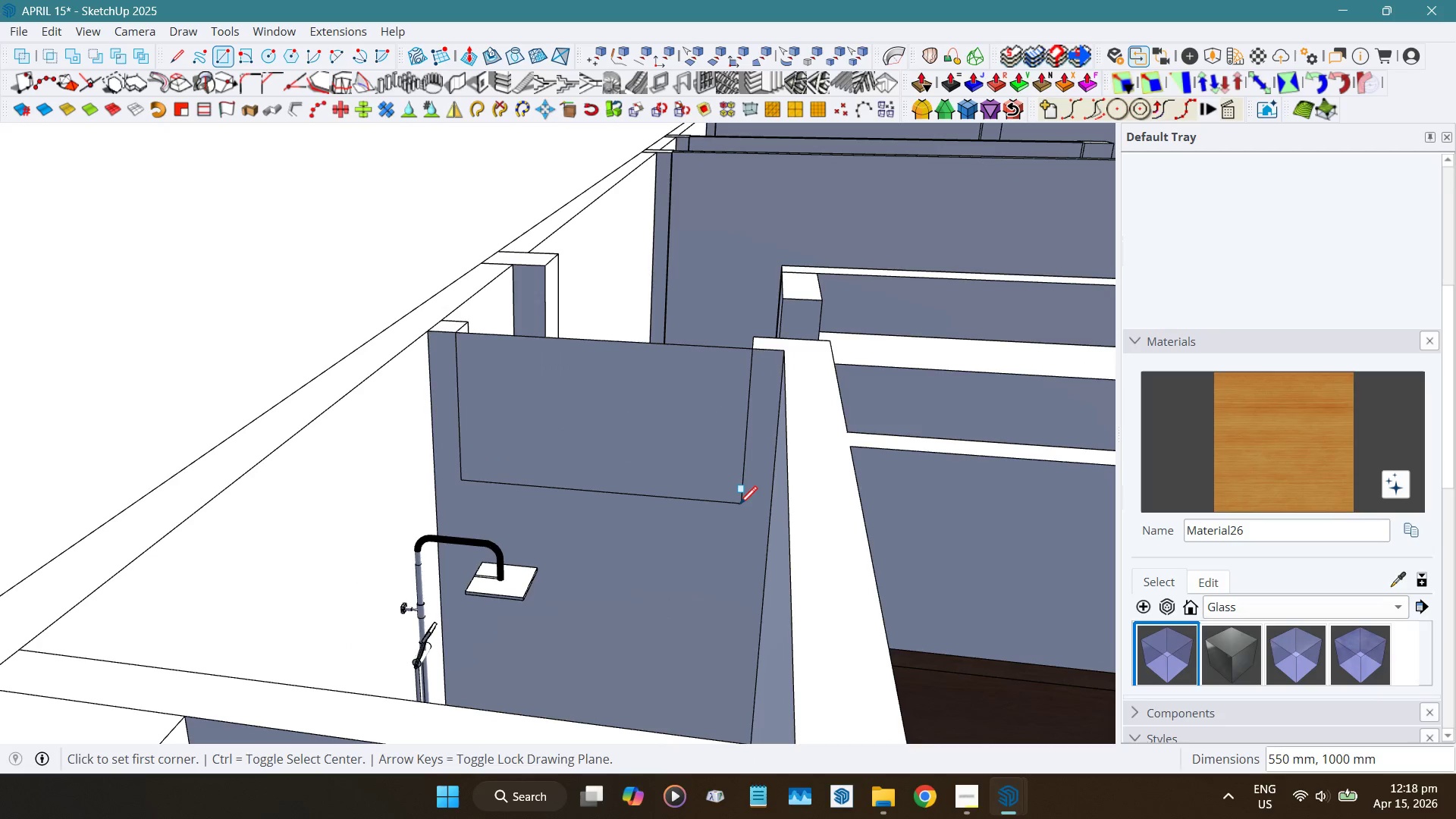 
key(Space)
 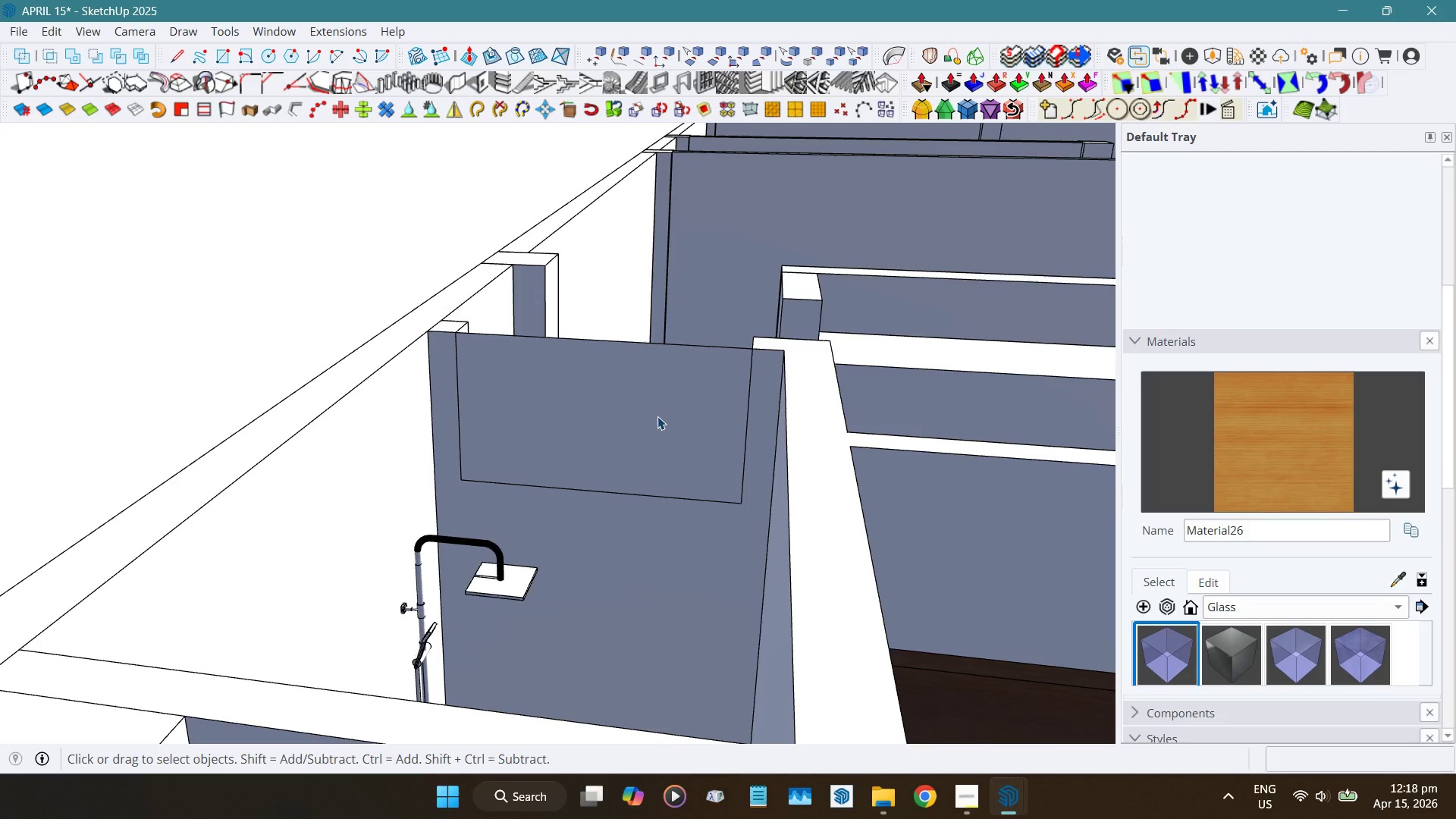 
left_click([657, 416])
 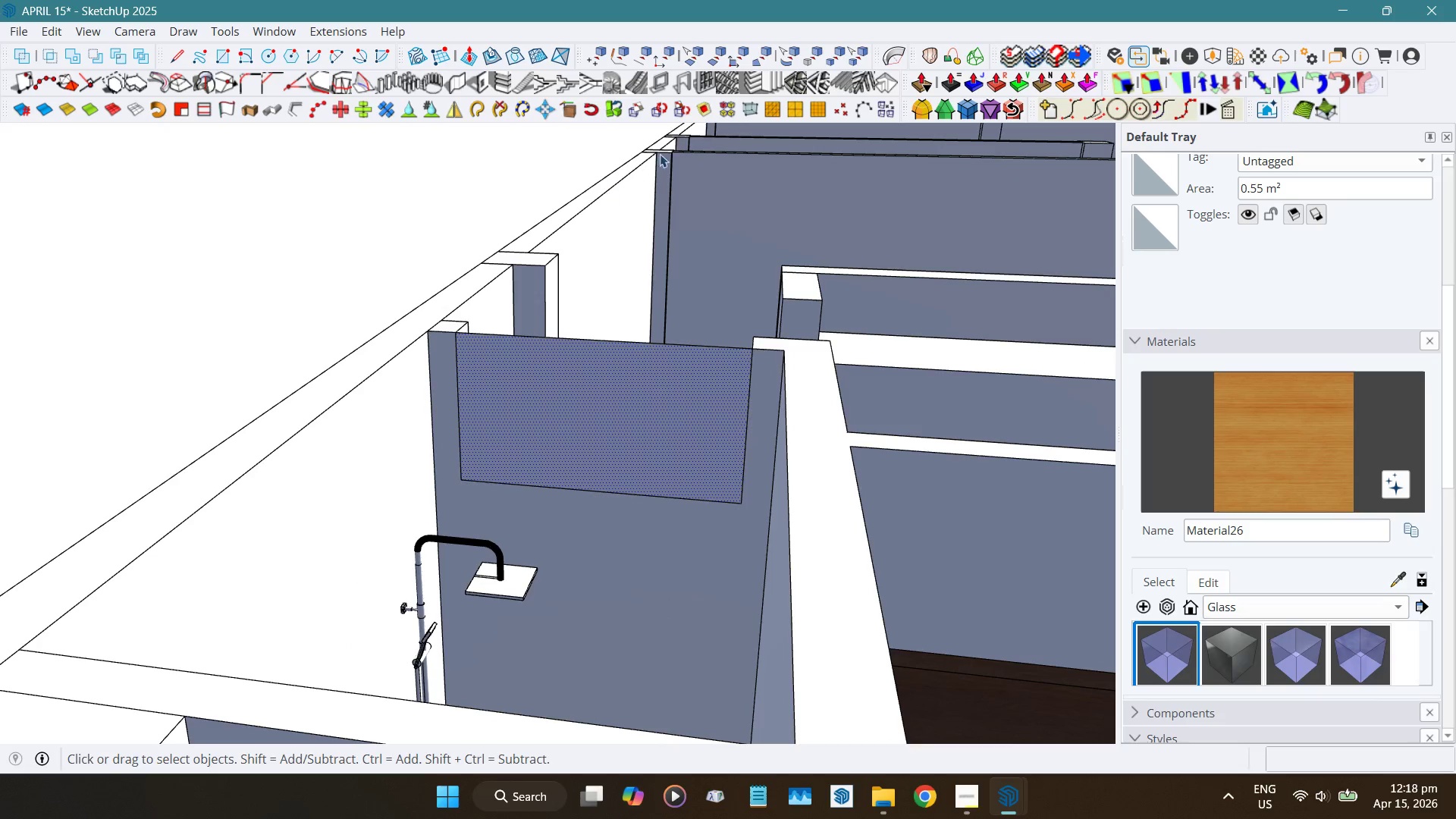 
left_click([695, 80])
 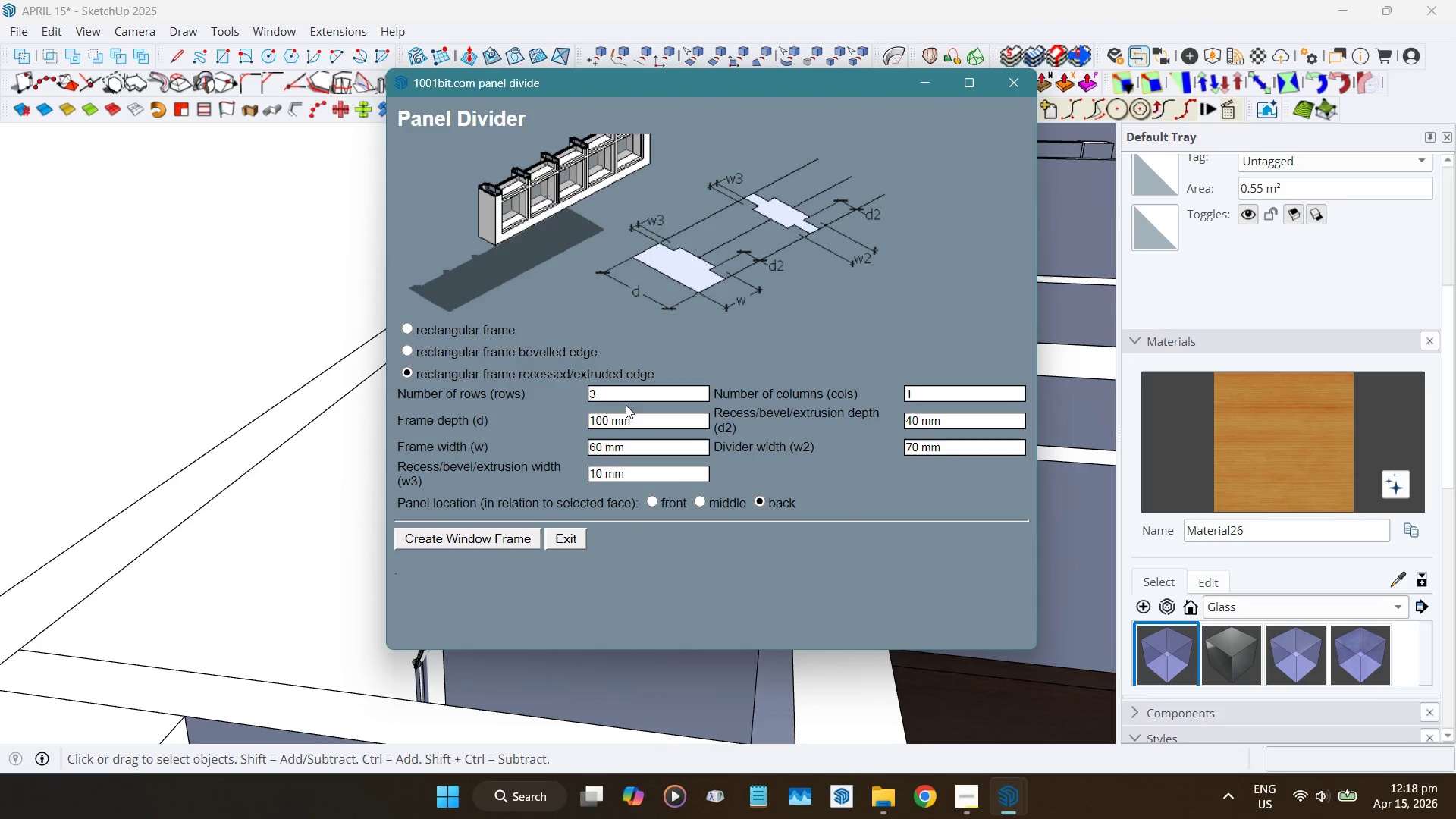 
left_click([626, 397])
 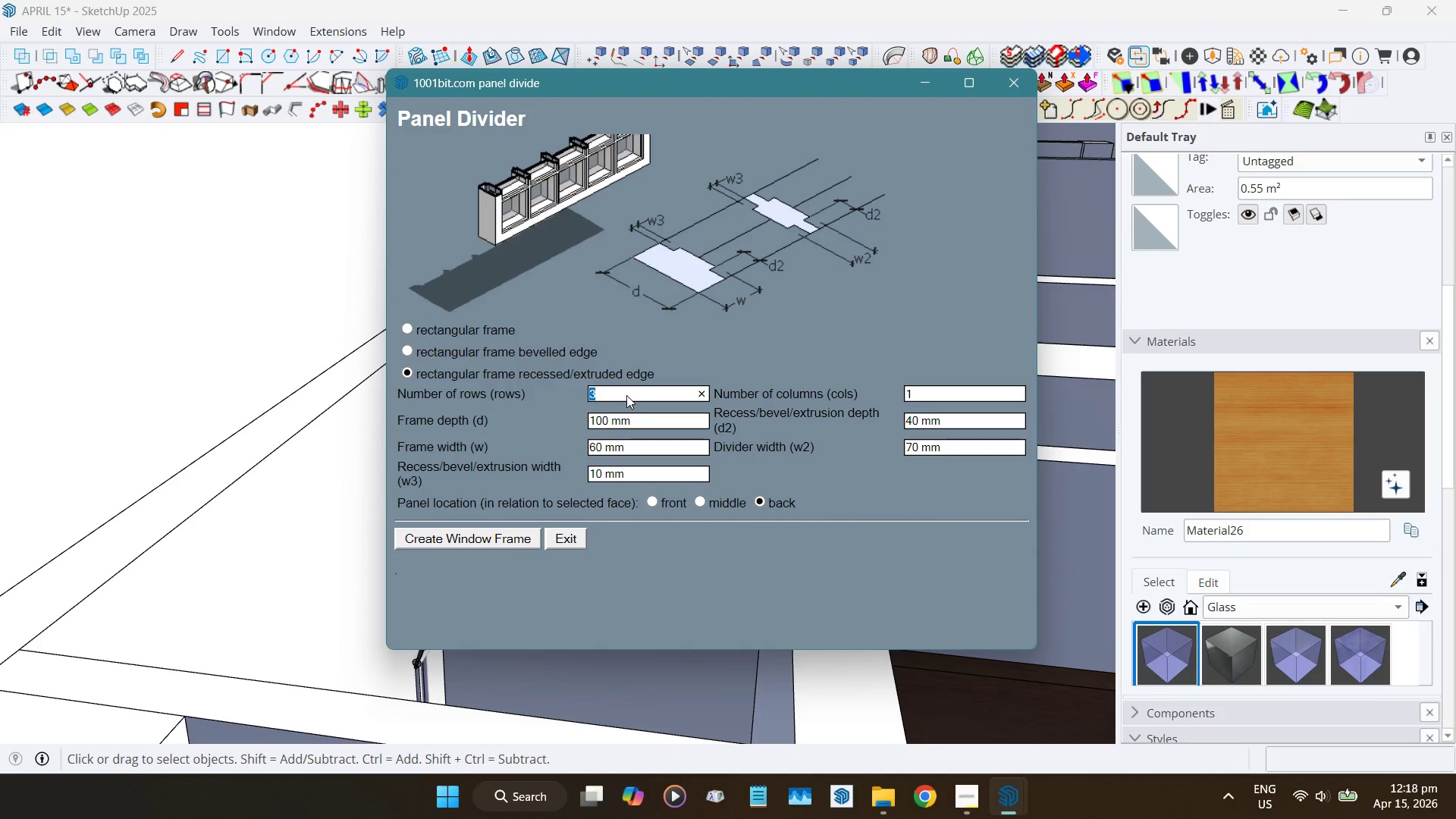 
key(Numpad1)
 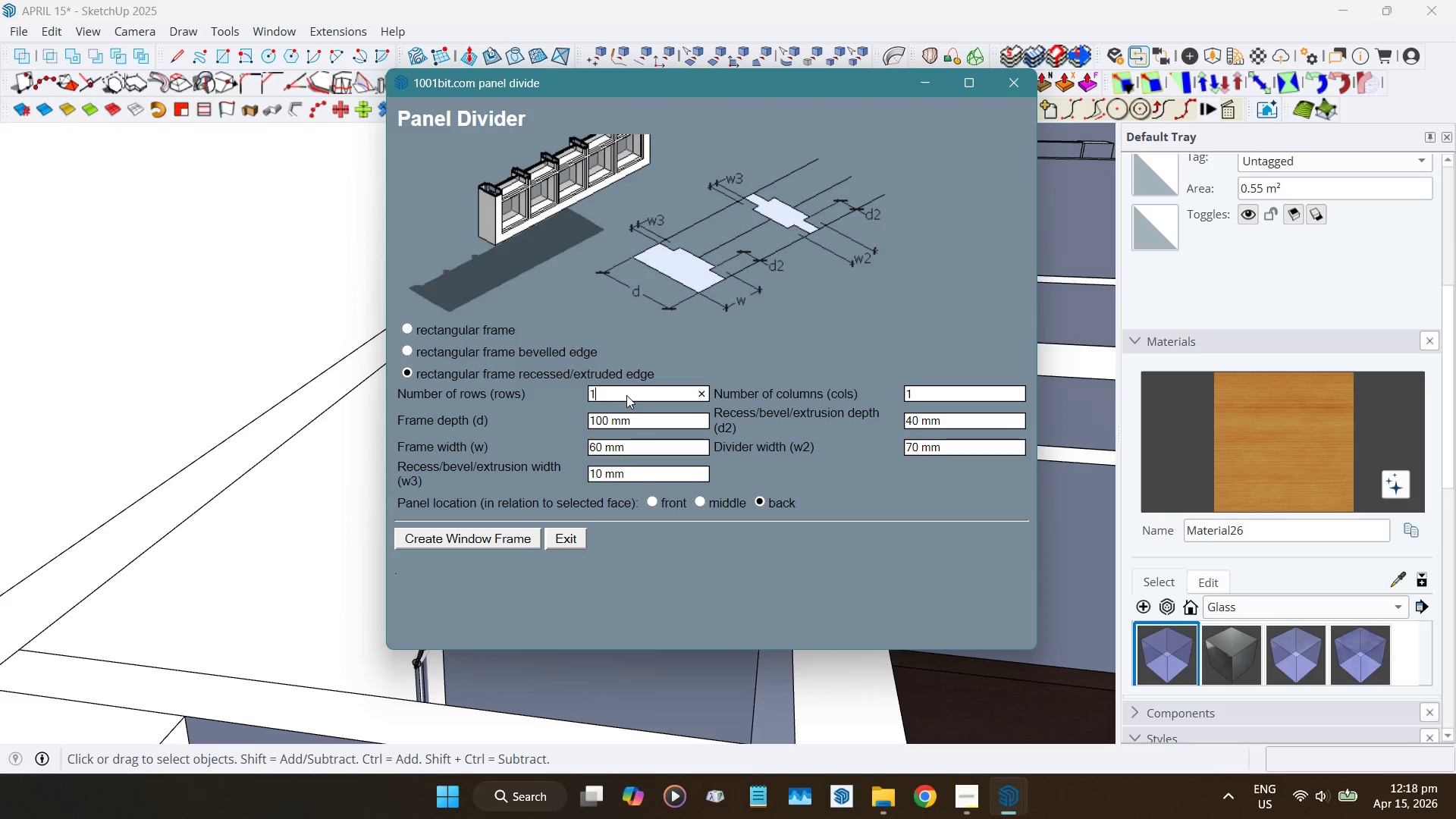 
key(Tab)
 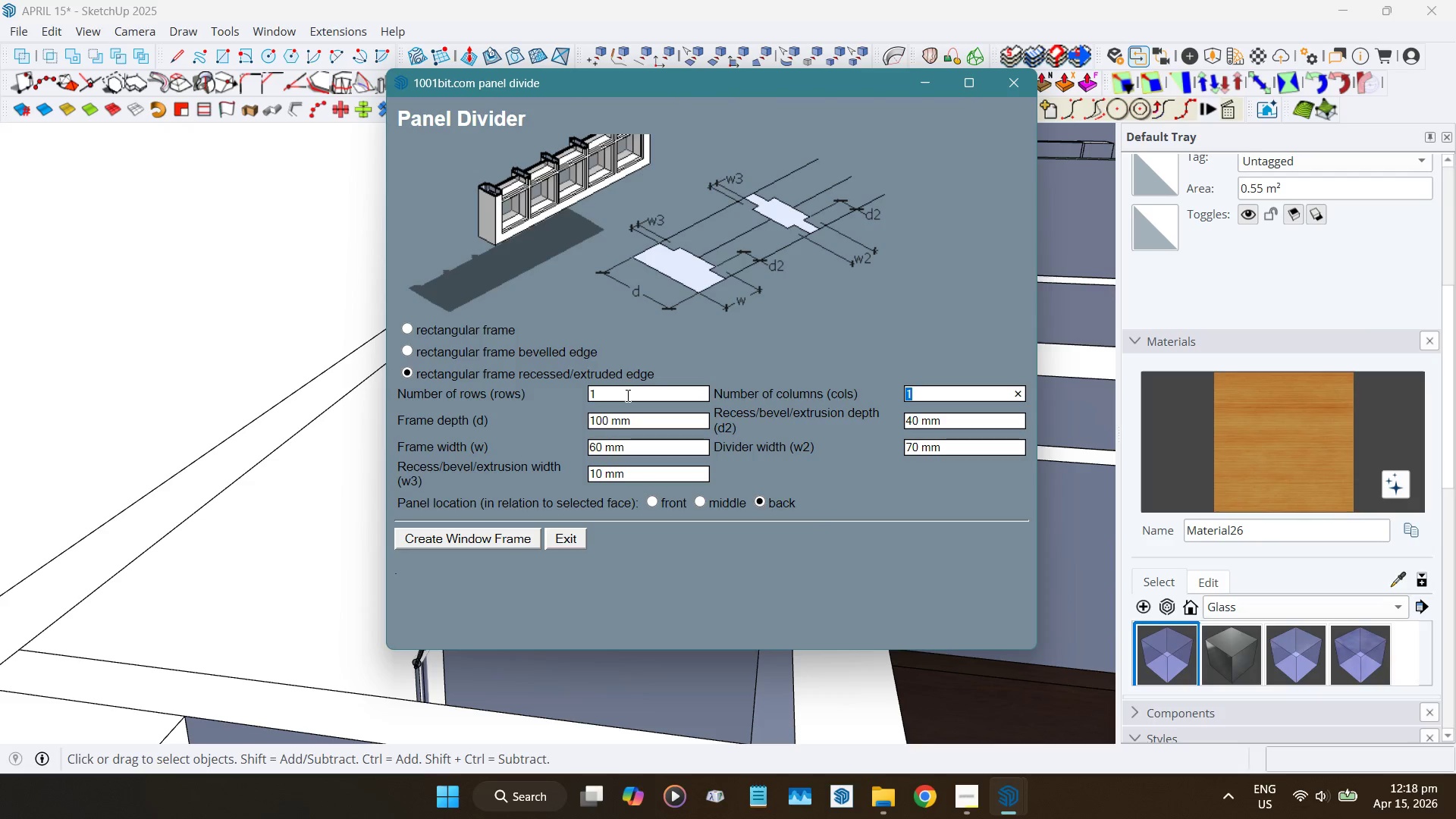 
key(Numpad2)
 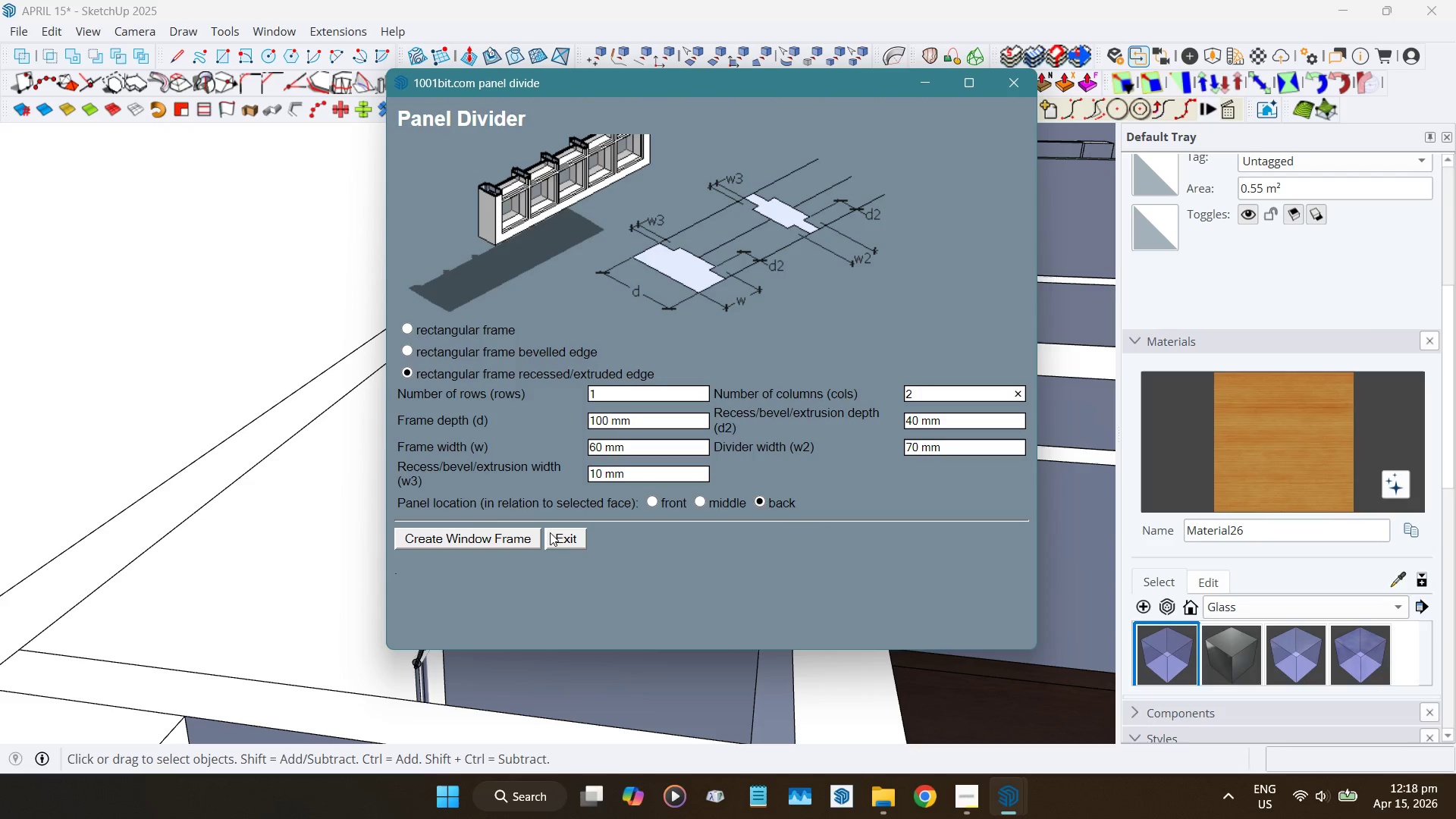 
left_click([474, 540])
 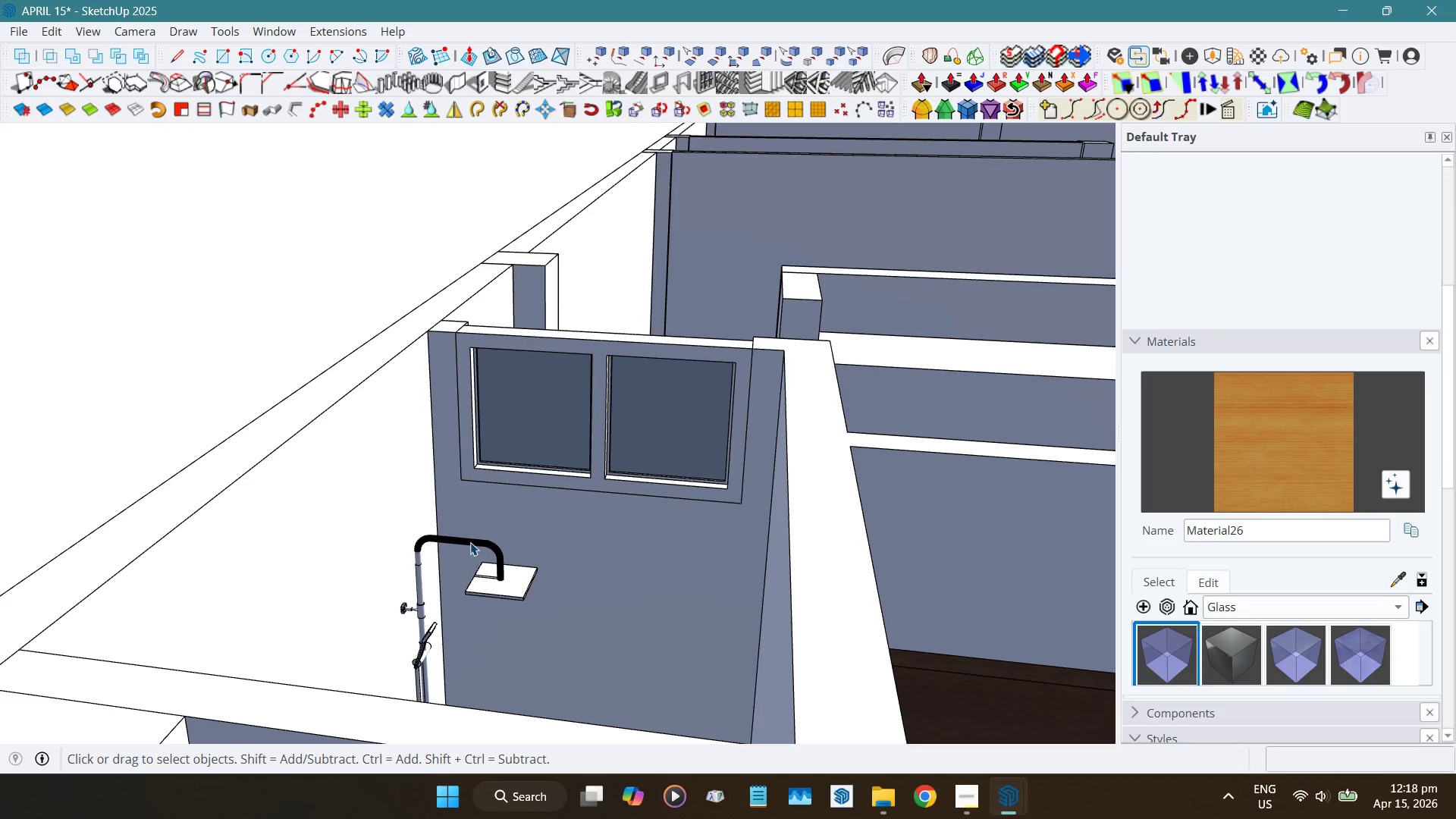 
key(Space)
 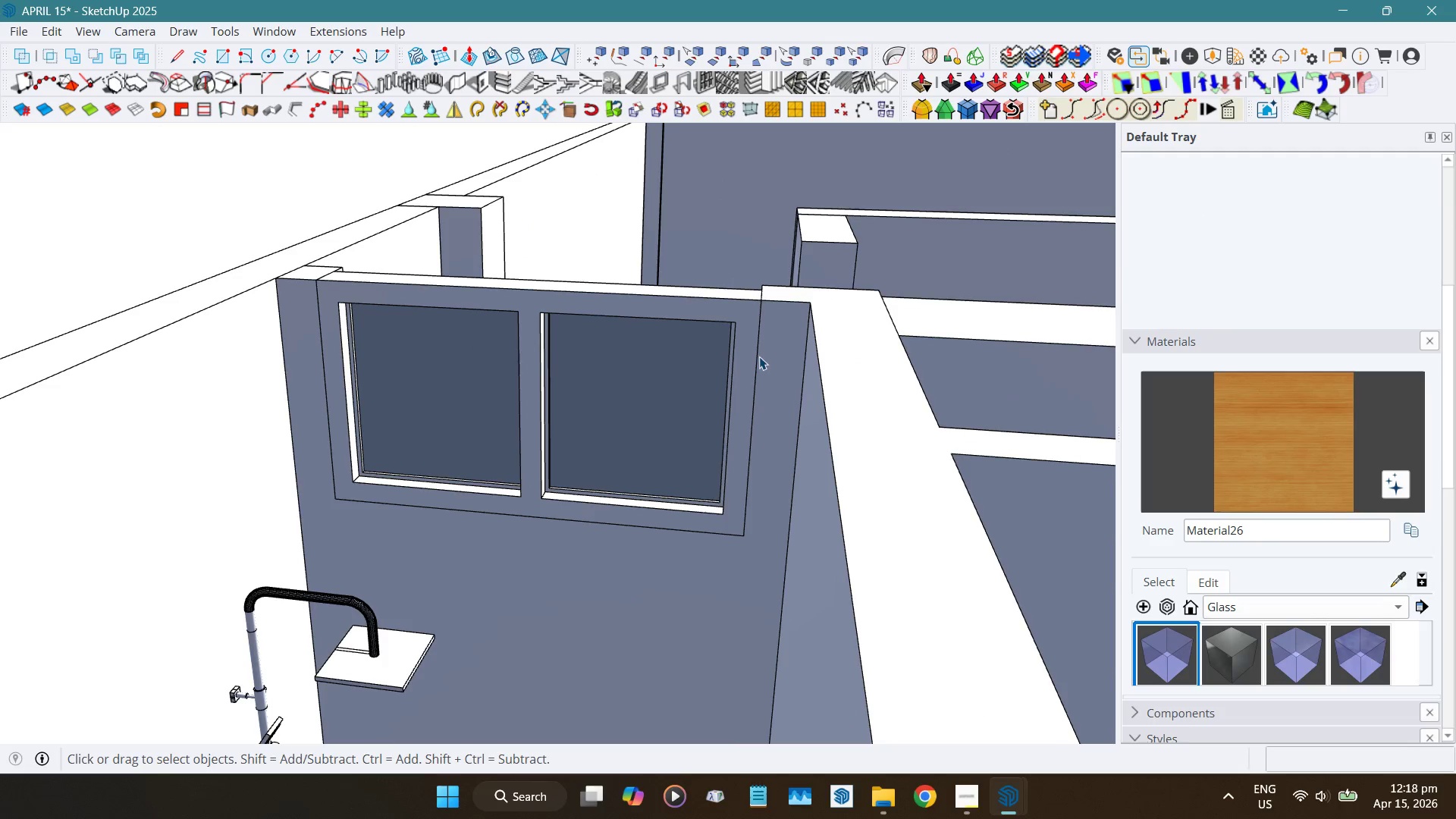 
scroll: coordinate [736, 438], scroll_direction: up, amount: 4.0
 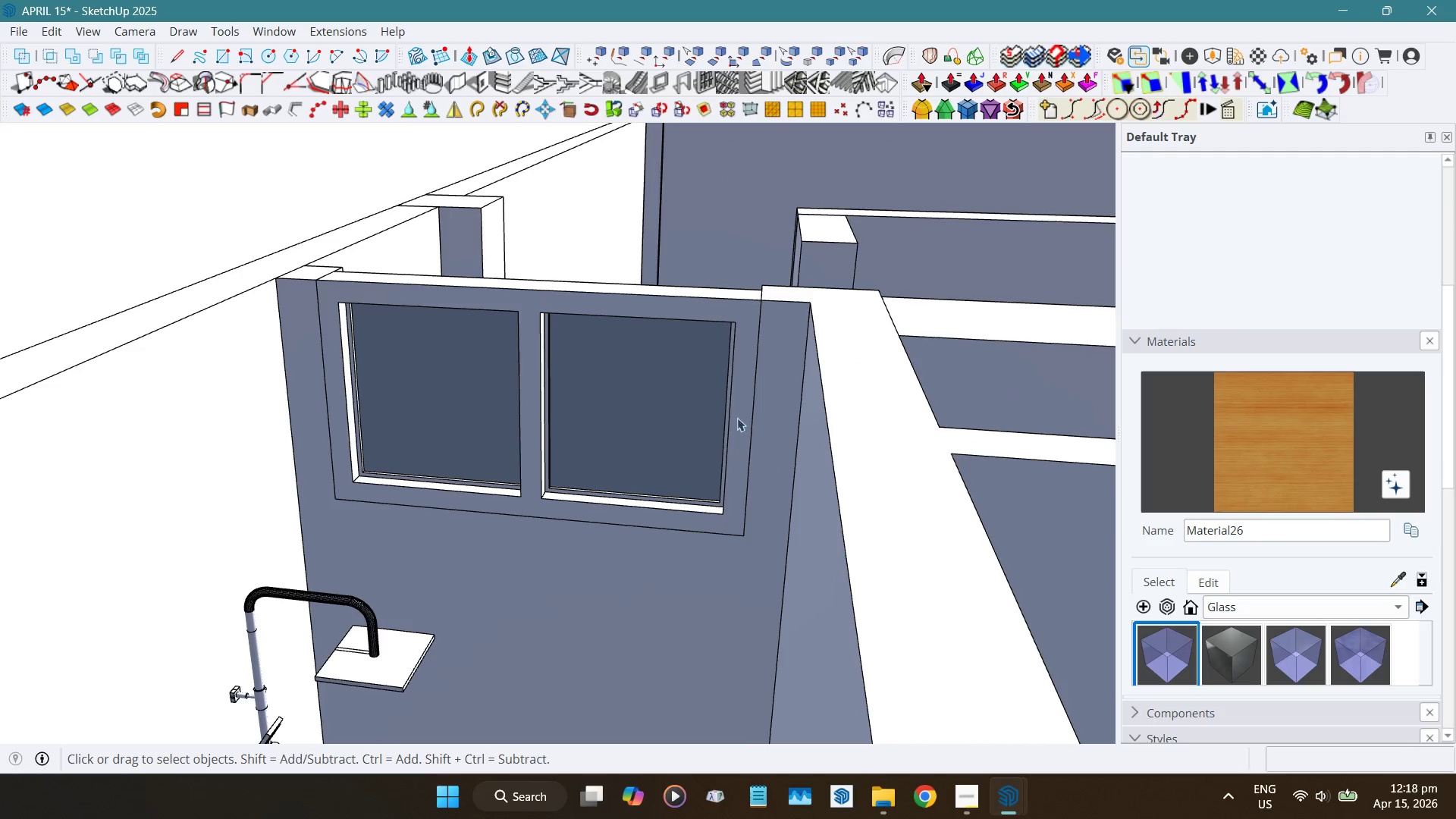 
double_click([759, 356])
 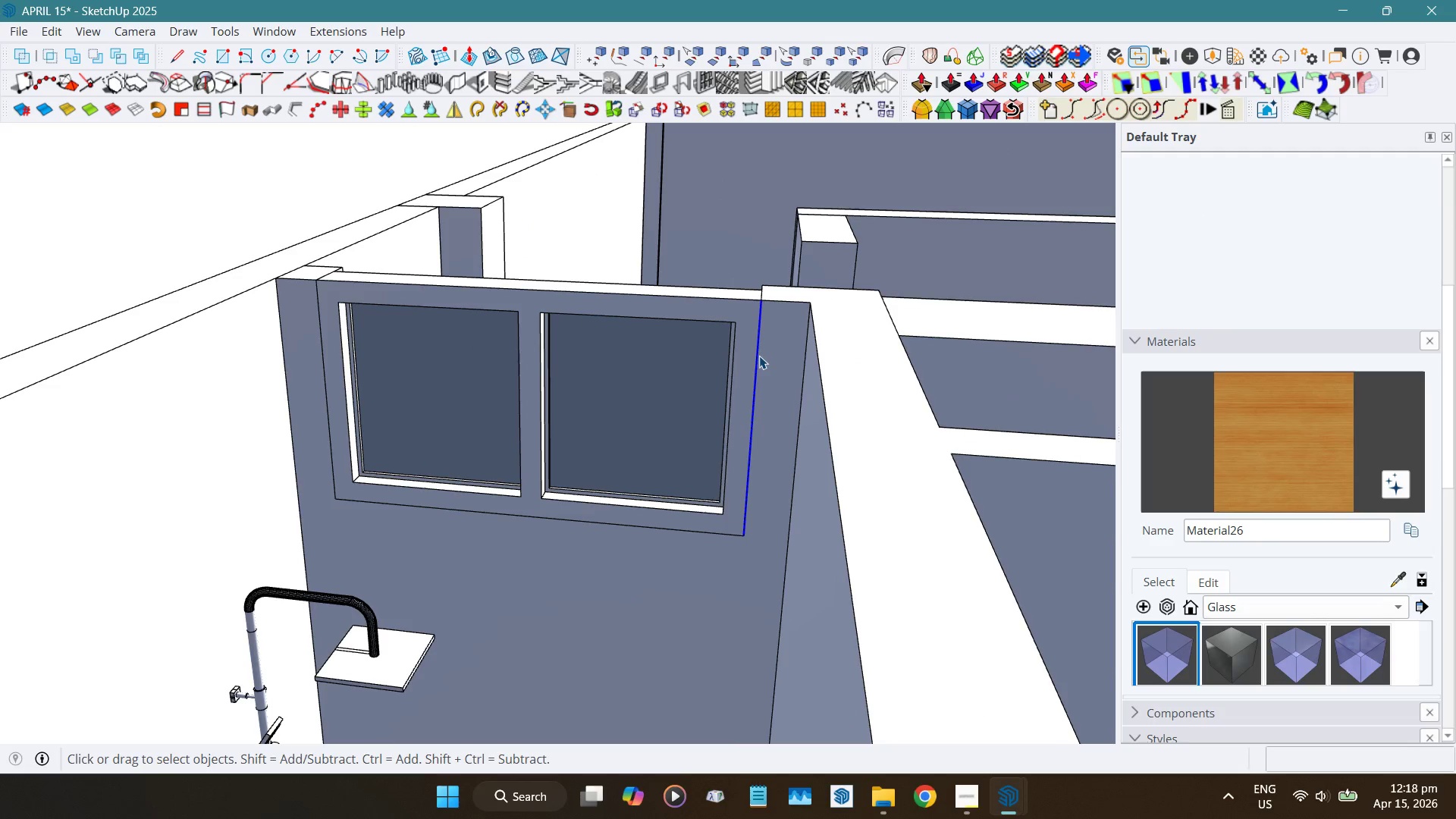 
triple_click([759, 356])
 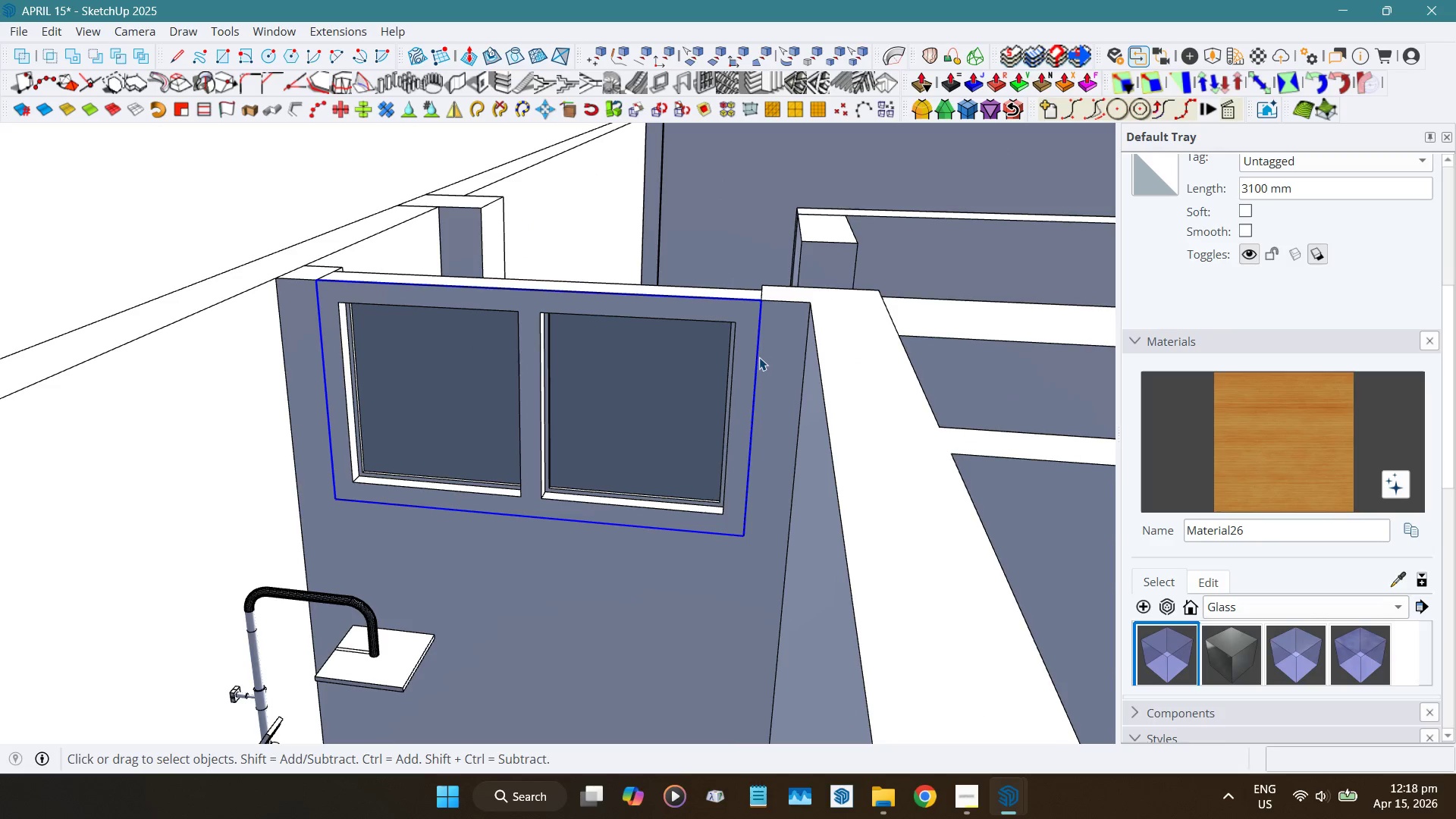 
key(Delete)
 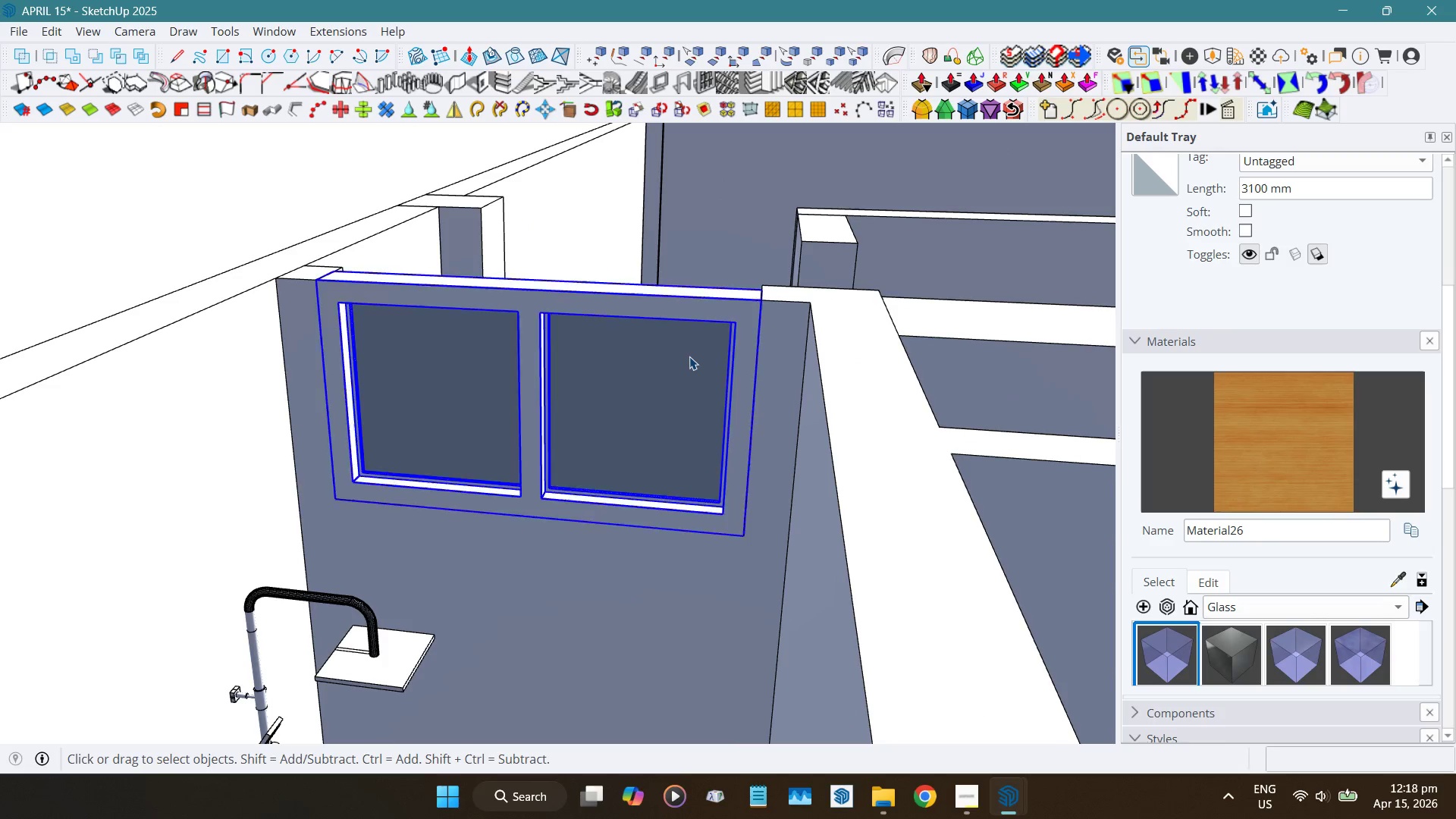 
left_click_drag(start_coordinate=[689, 356], to_coordinate=[689, 362])
 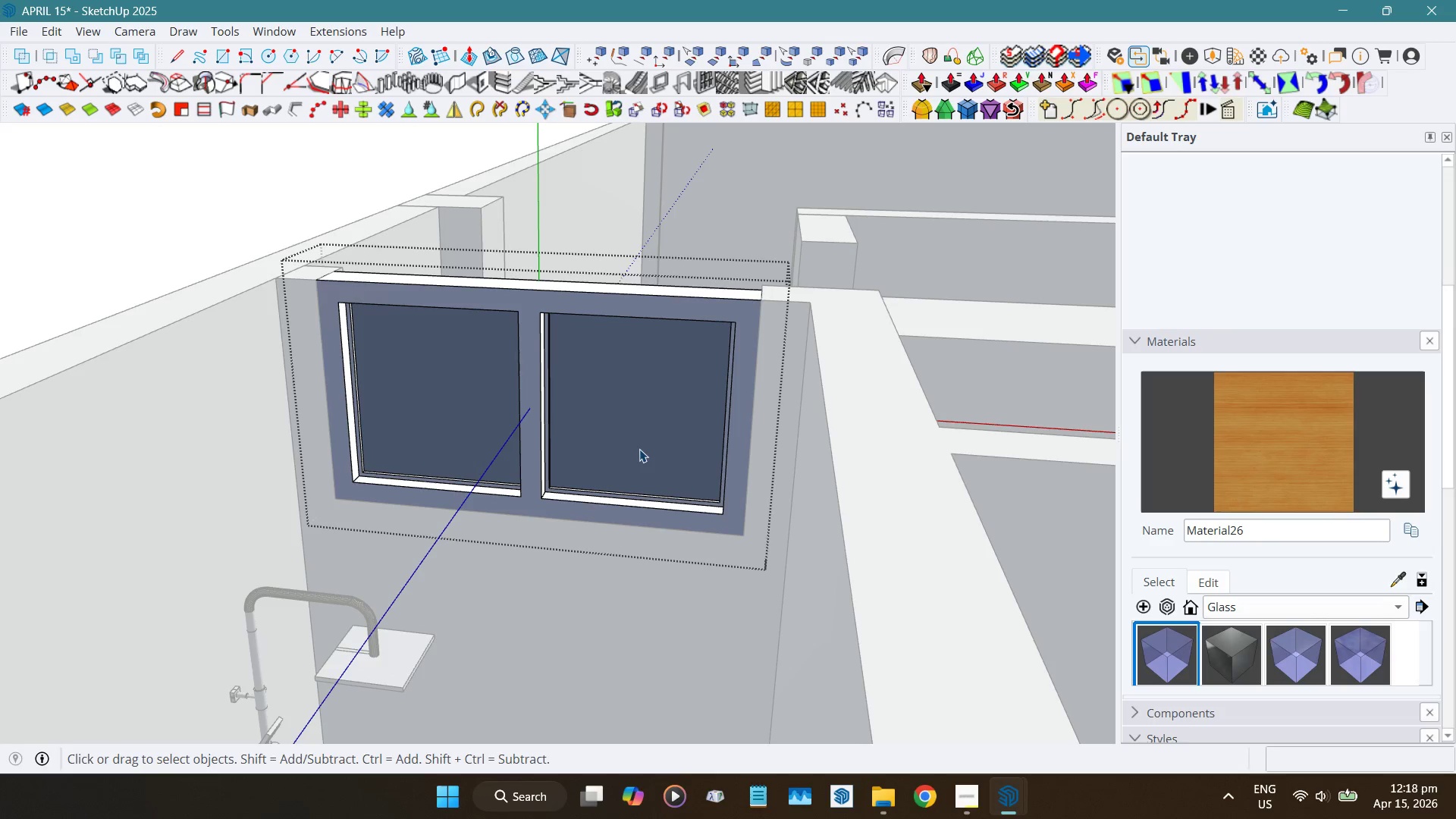 
left_click([639, 449])
 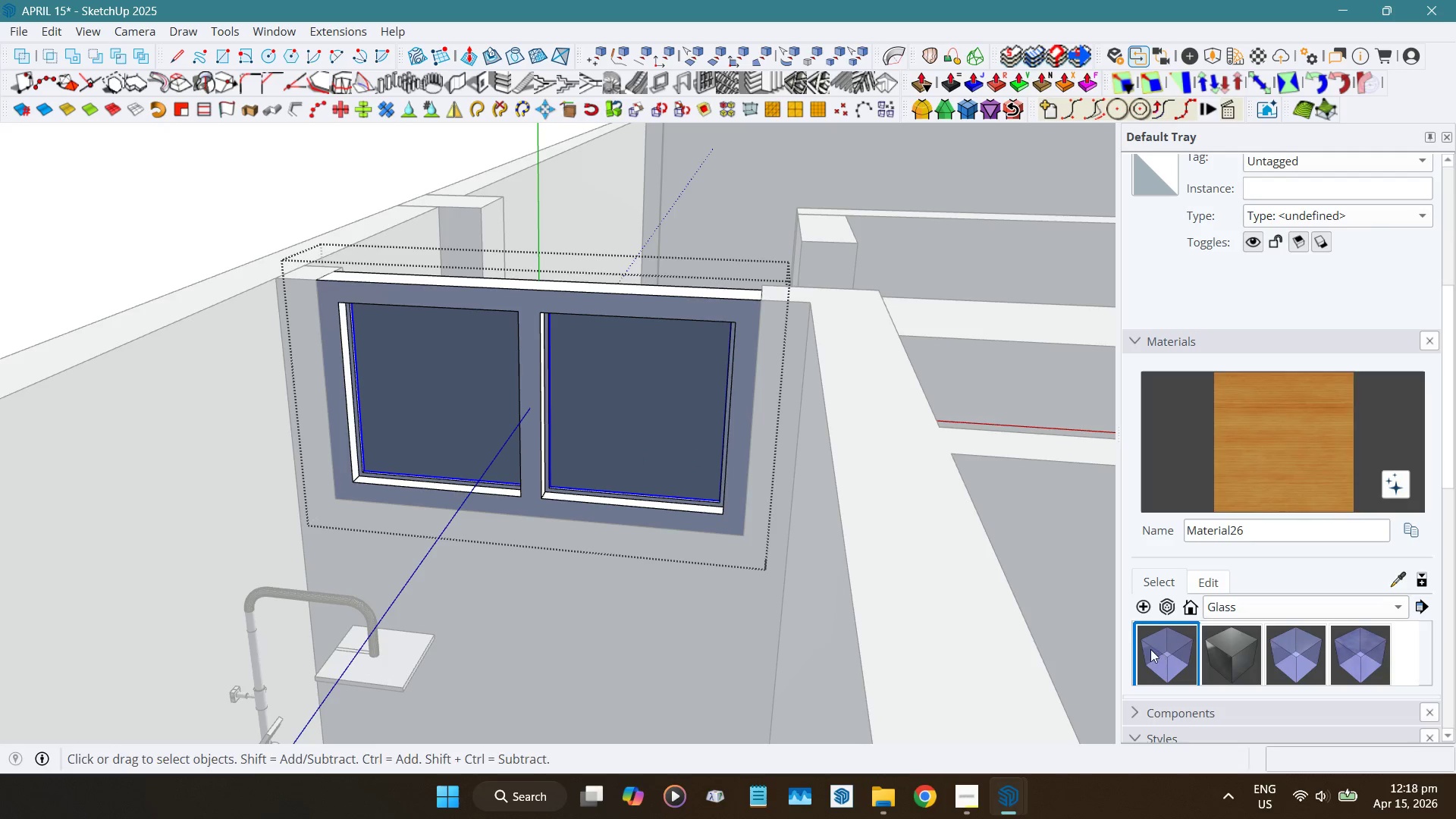 
left_click([598, 425])
 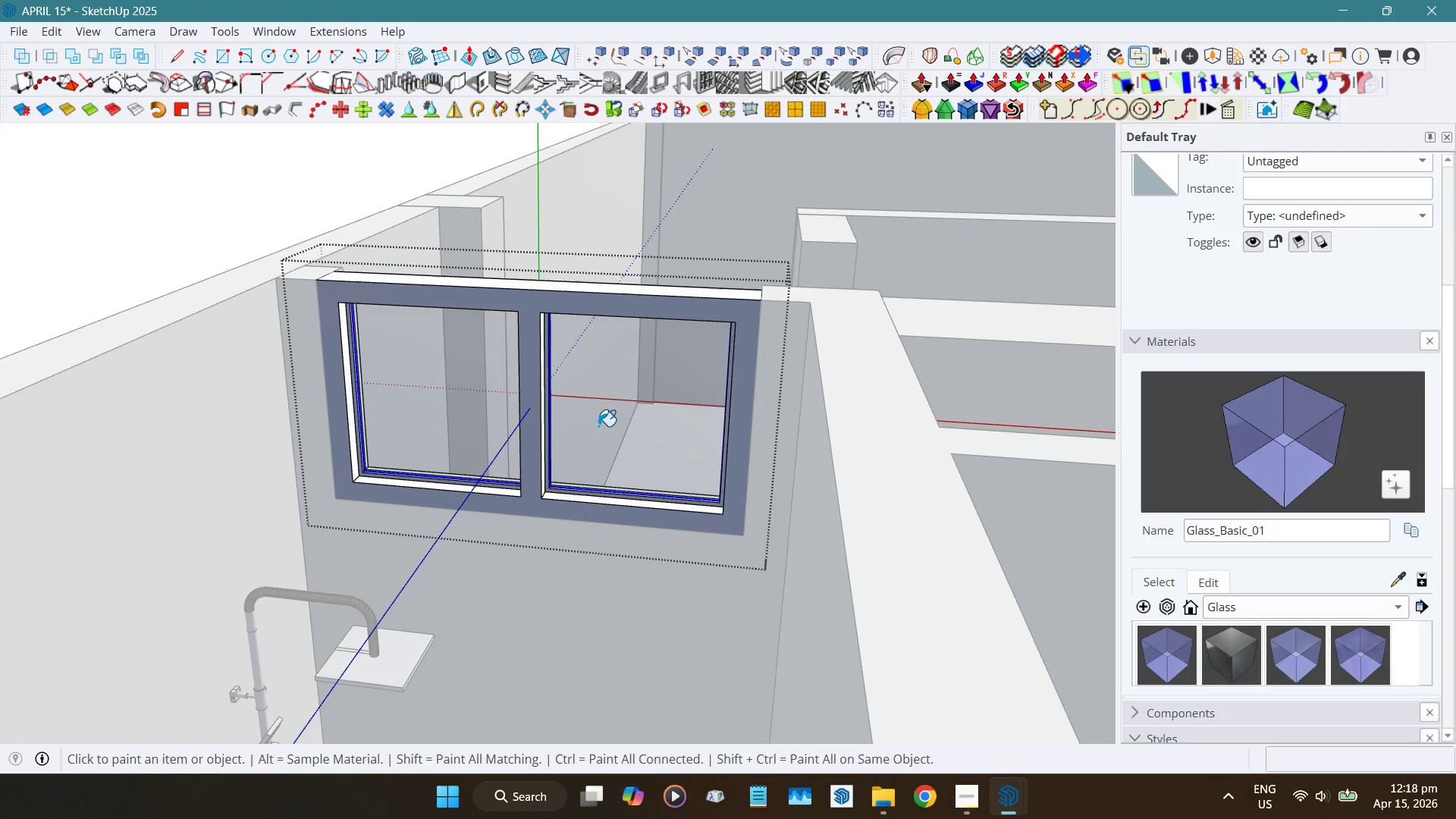 
key(Space)
 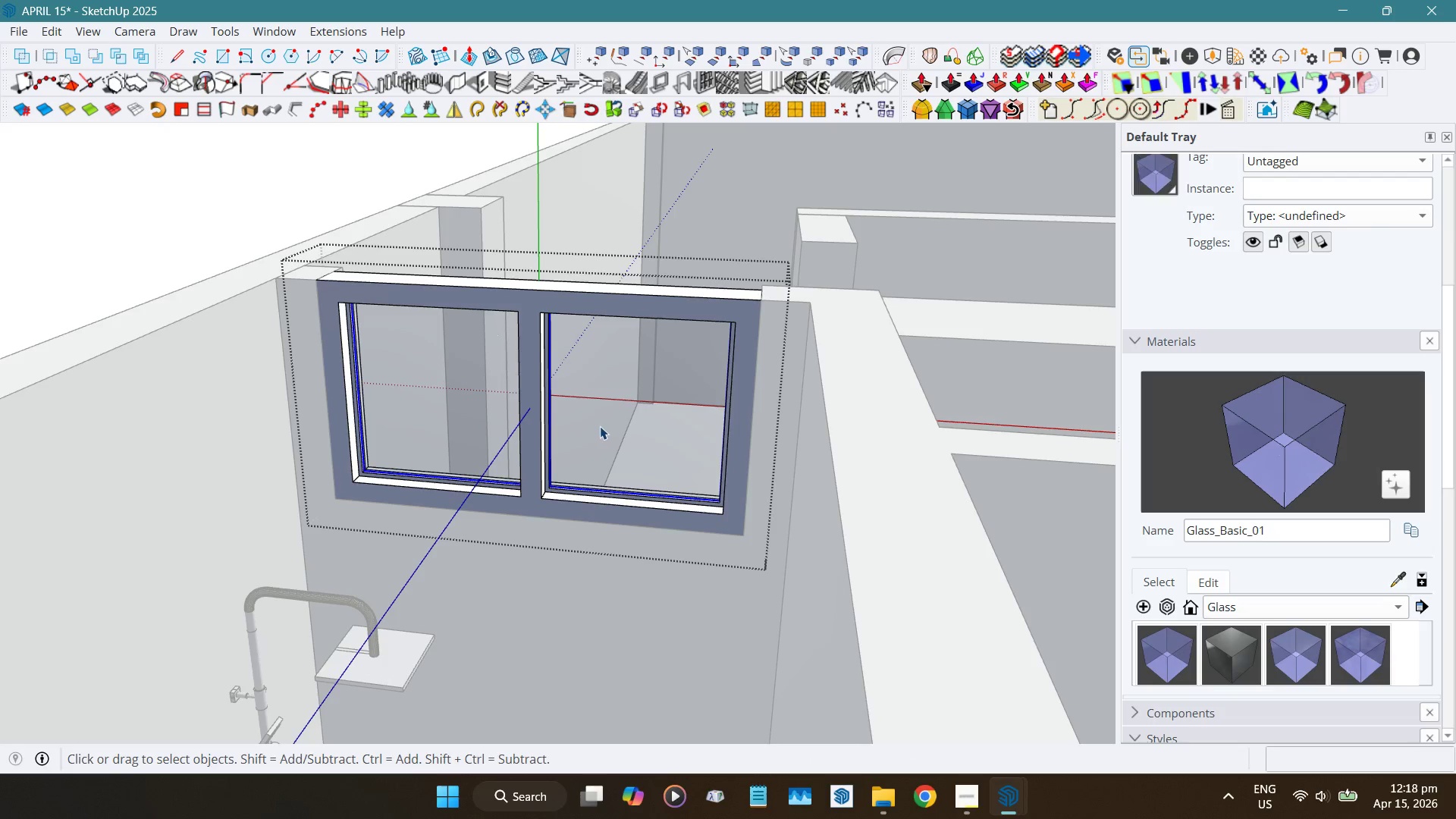 
key(Escape)
 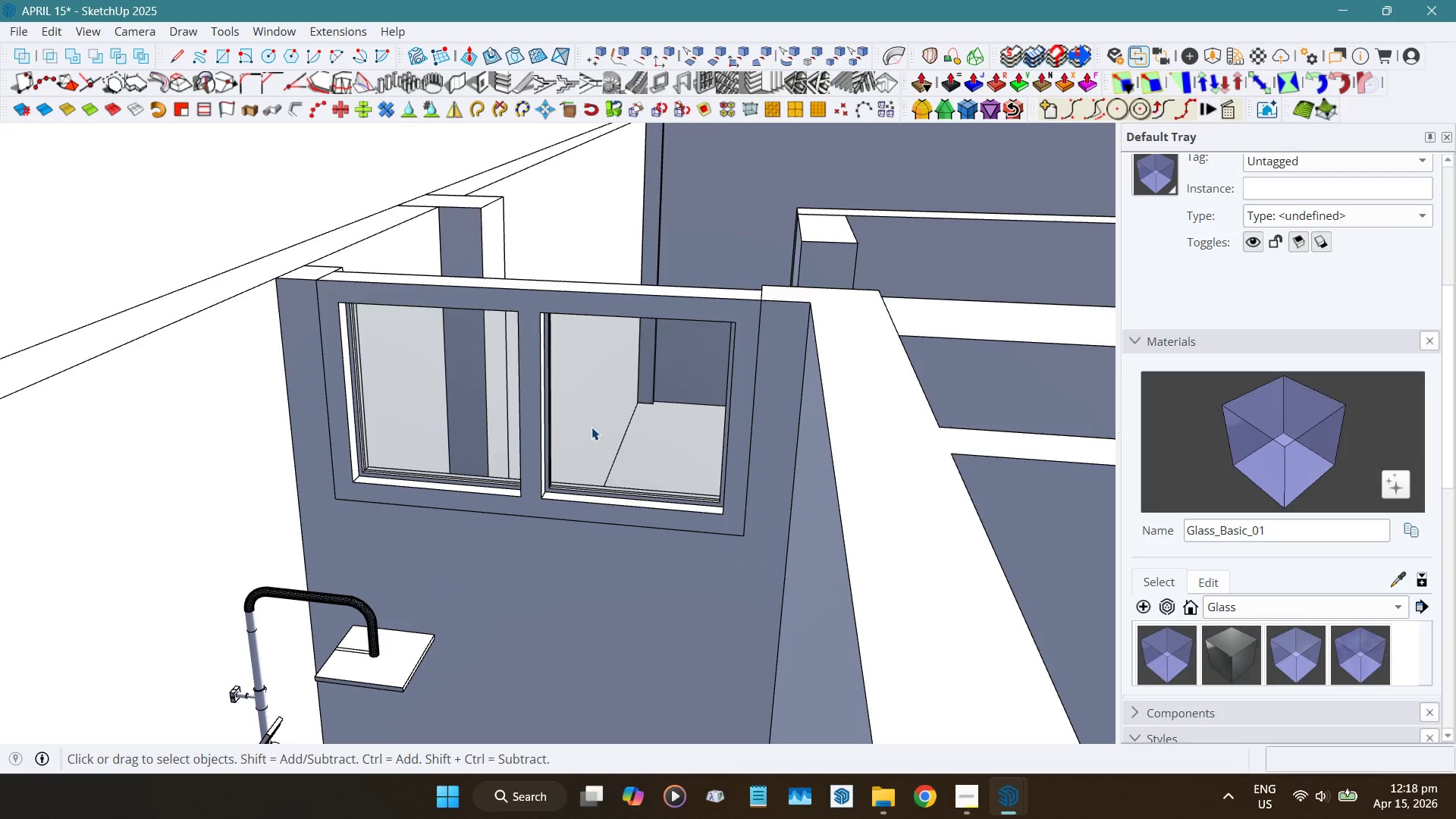 
key(Escape)
 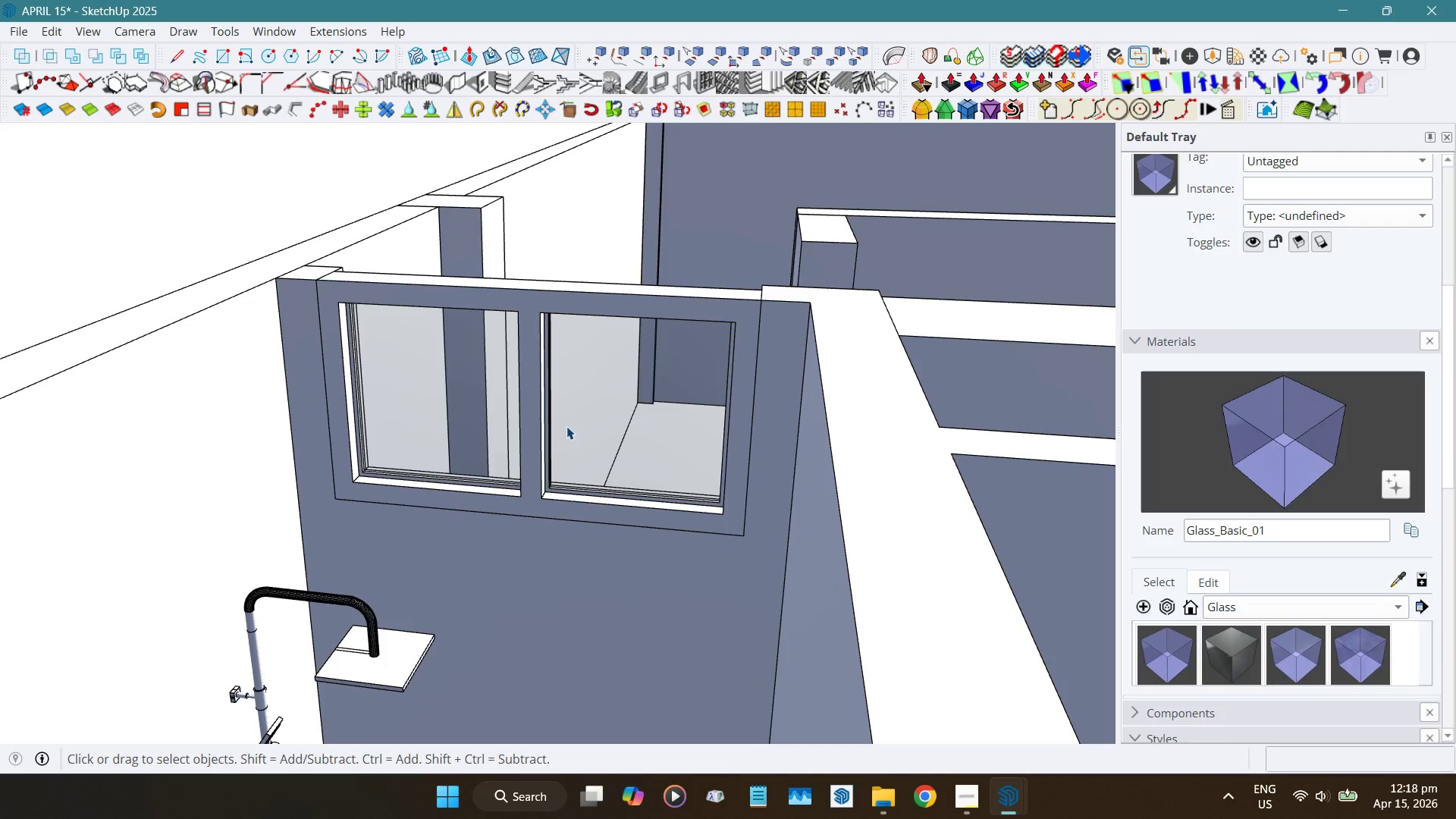 
key(Escape)
 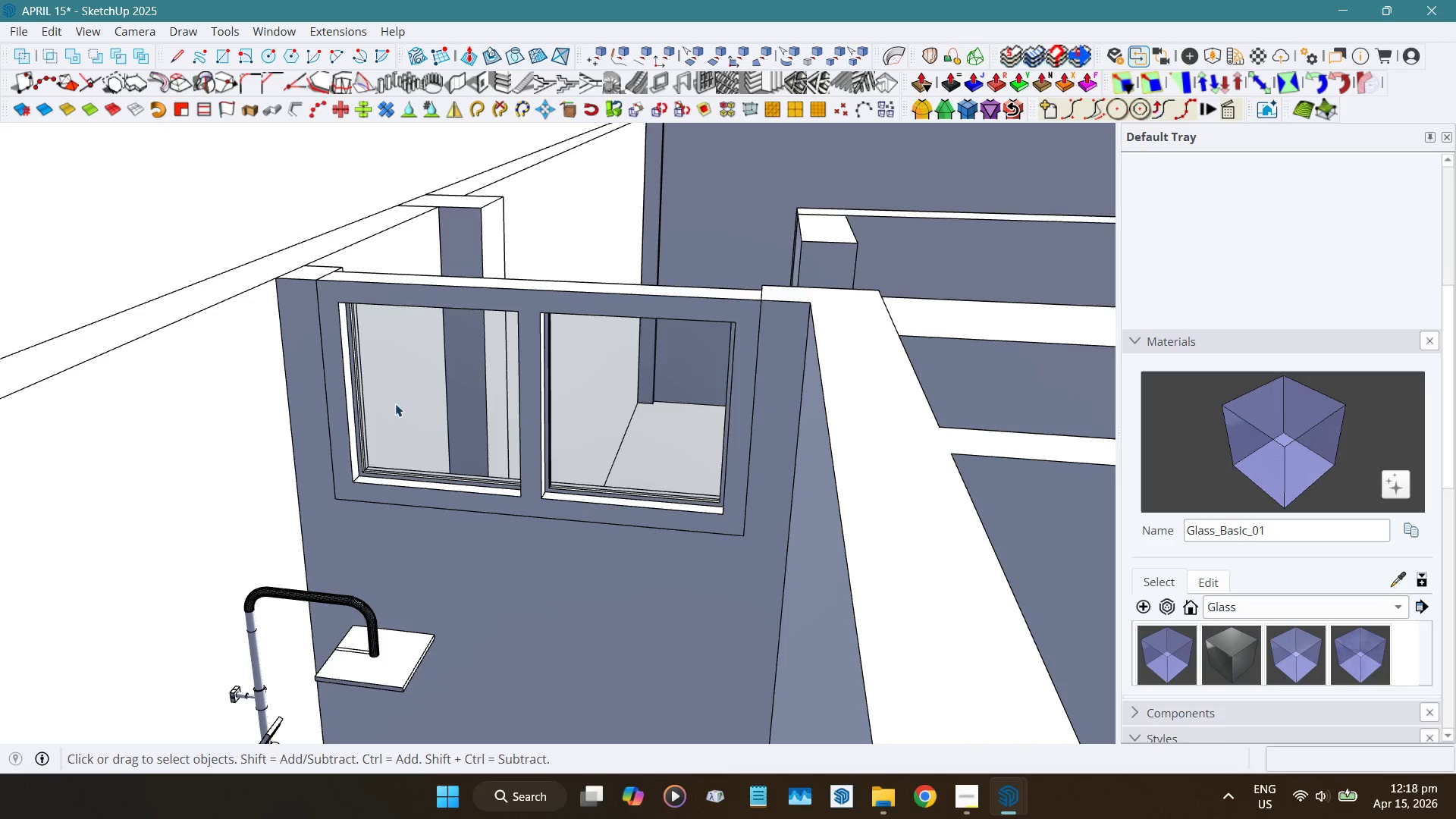 
scroll: coordinate [405, 402], scroll_direction: down, amount: 5.0
 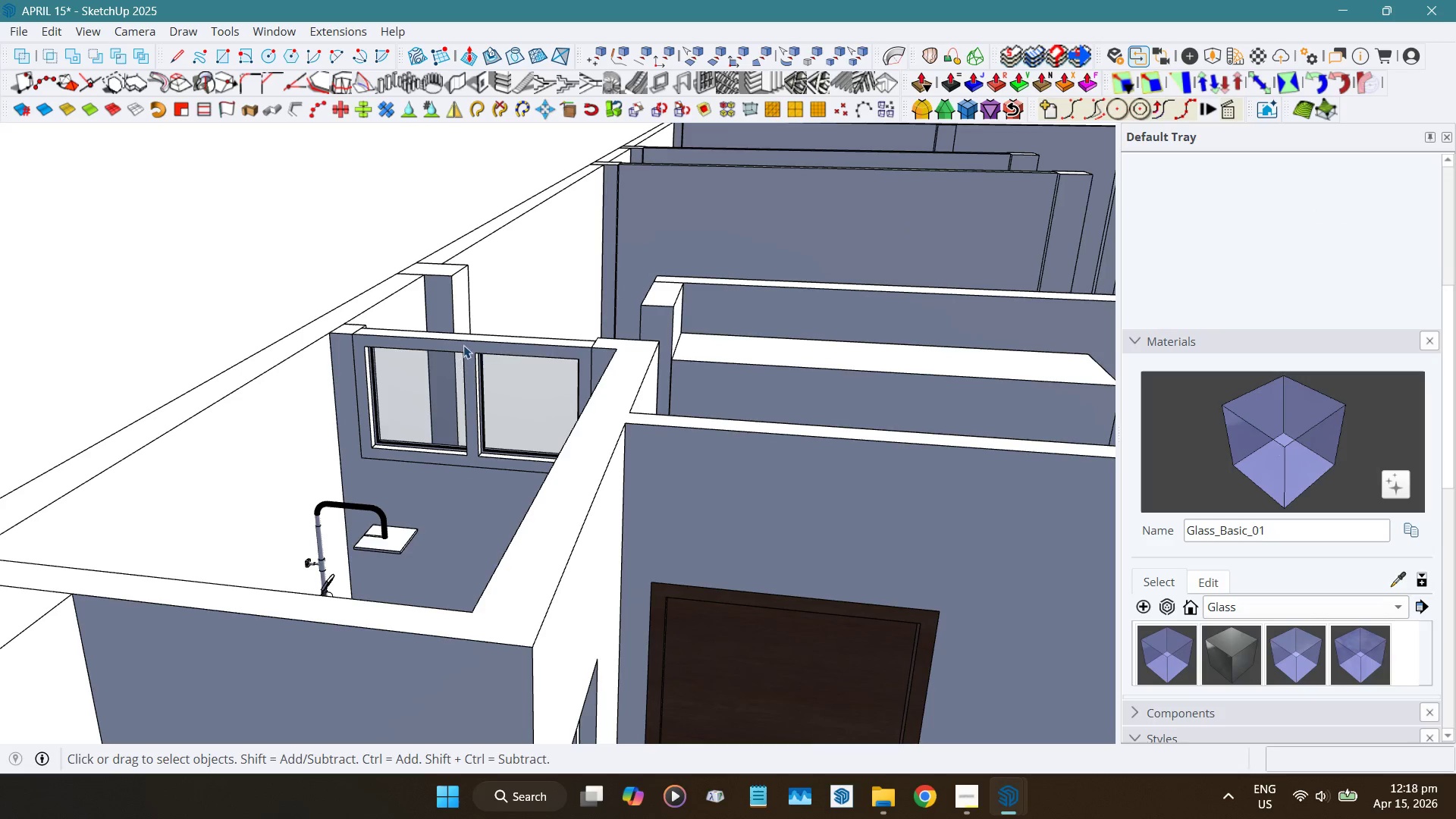 
left_click([463, 344])
 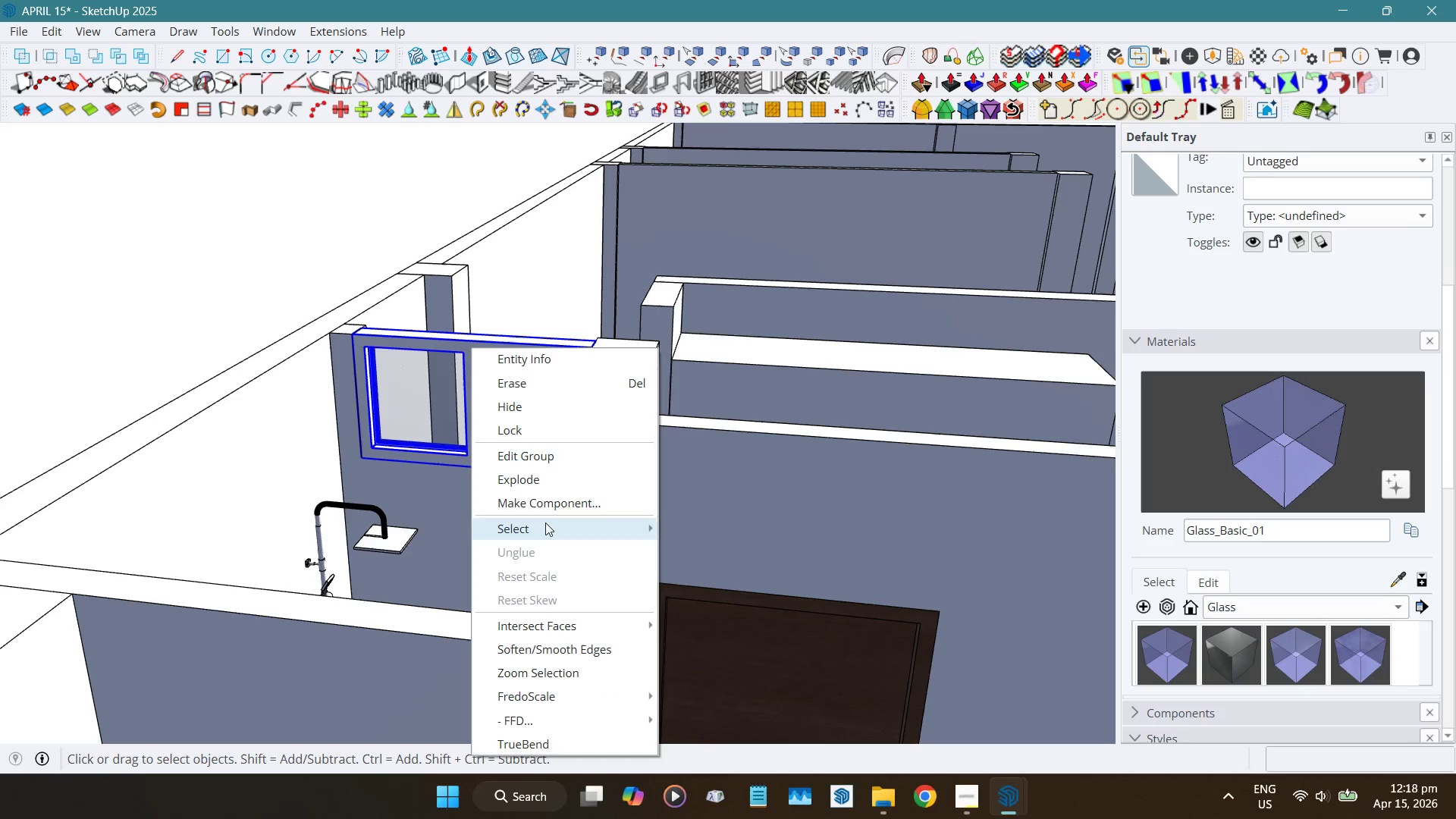 
left_click([550, 513])
 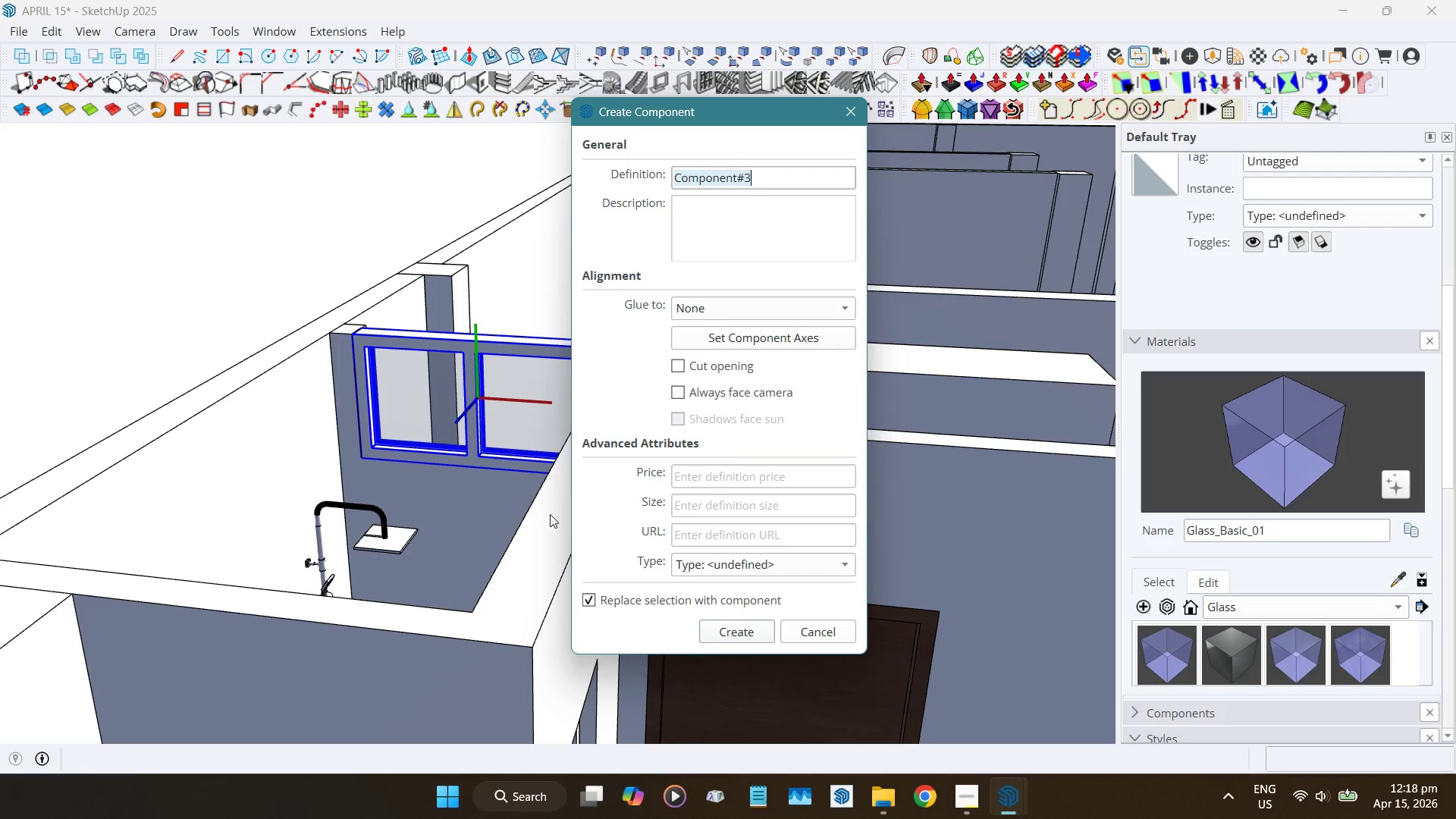 
type(w2)
 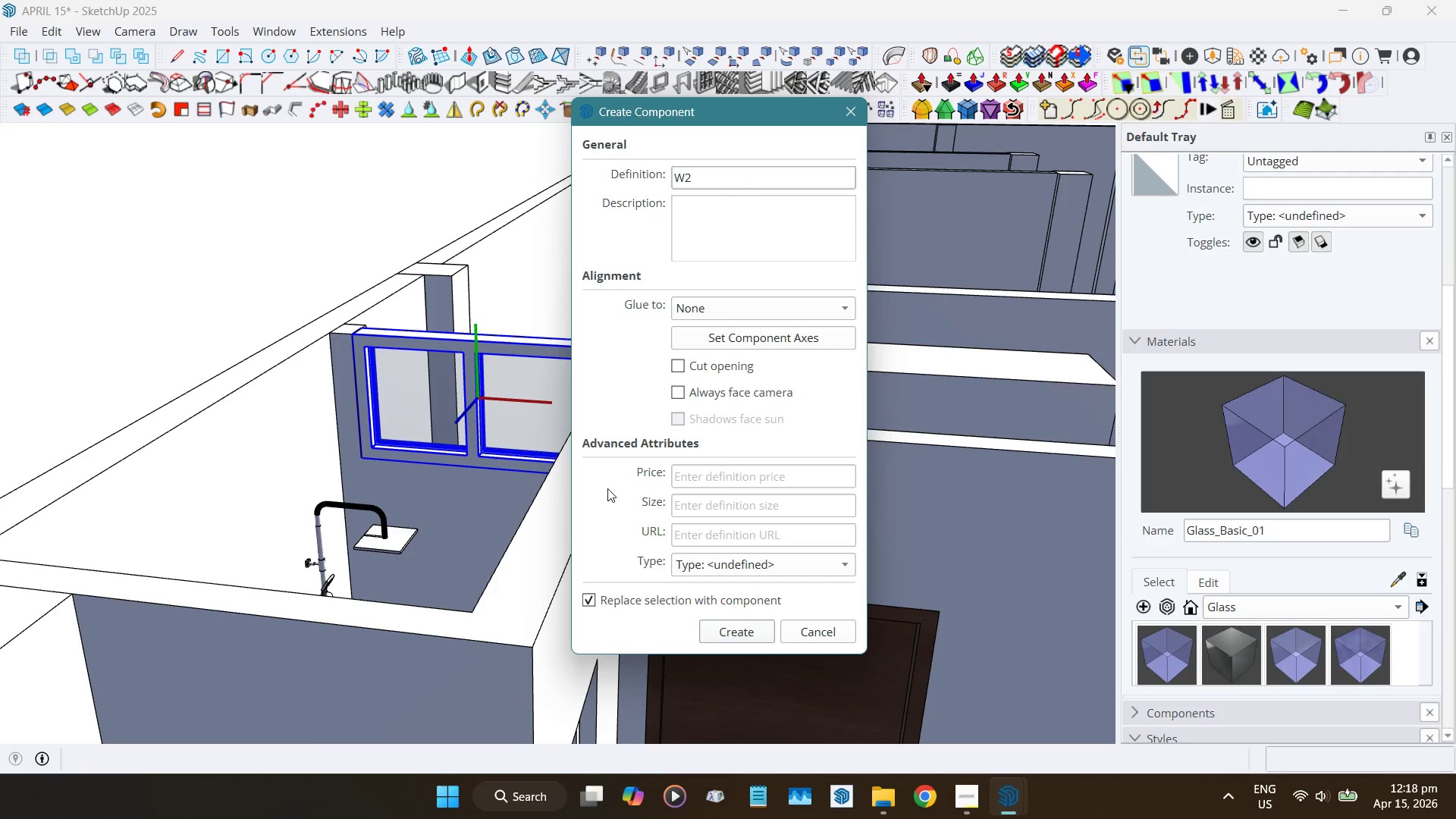 
key(Backspace)
 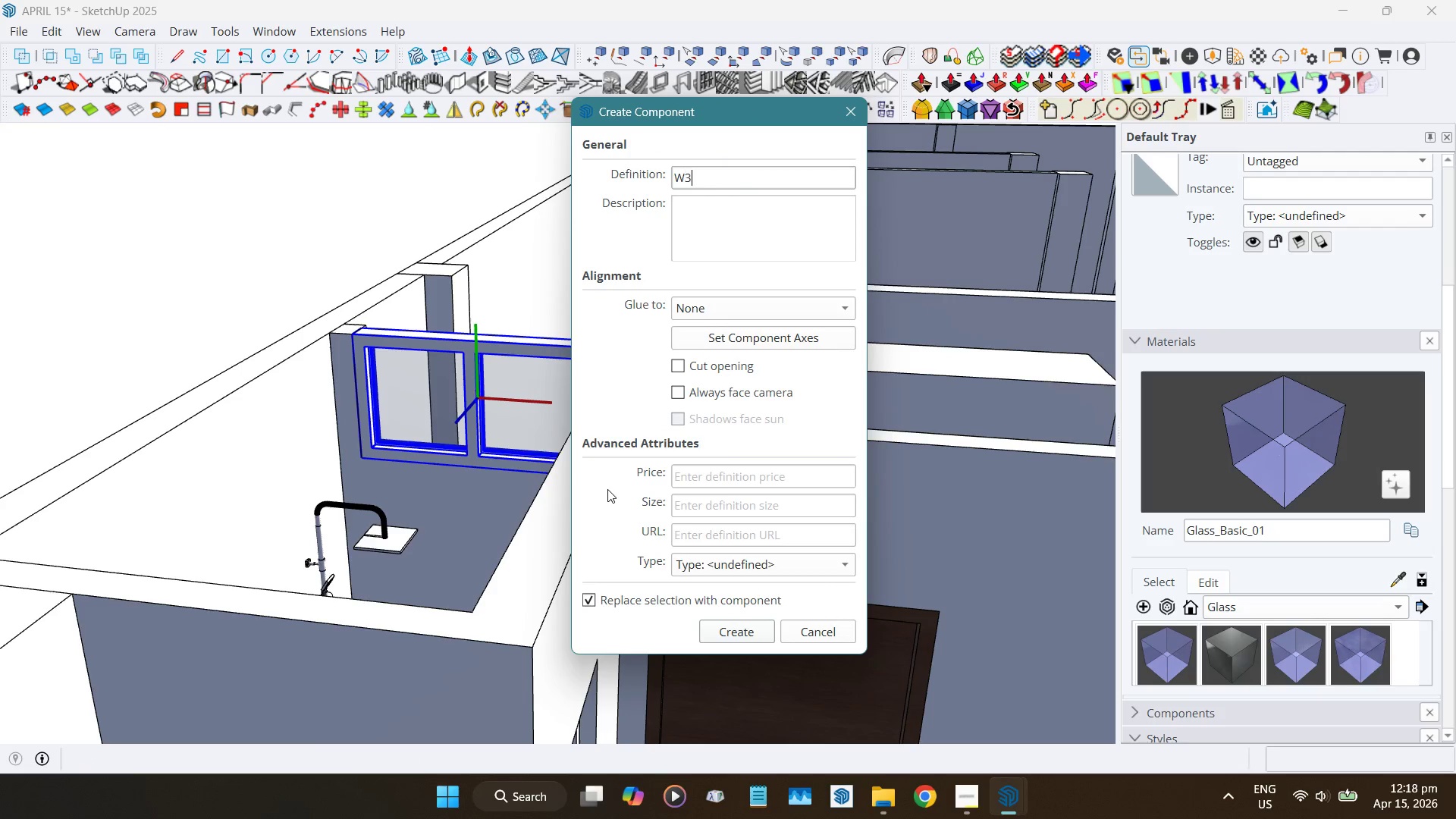 
key(3)
 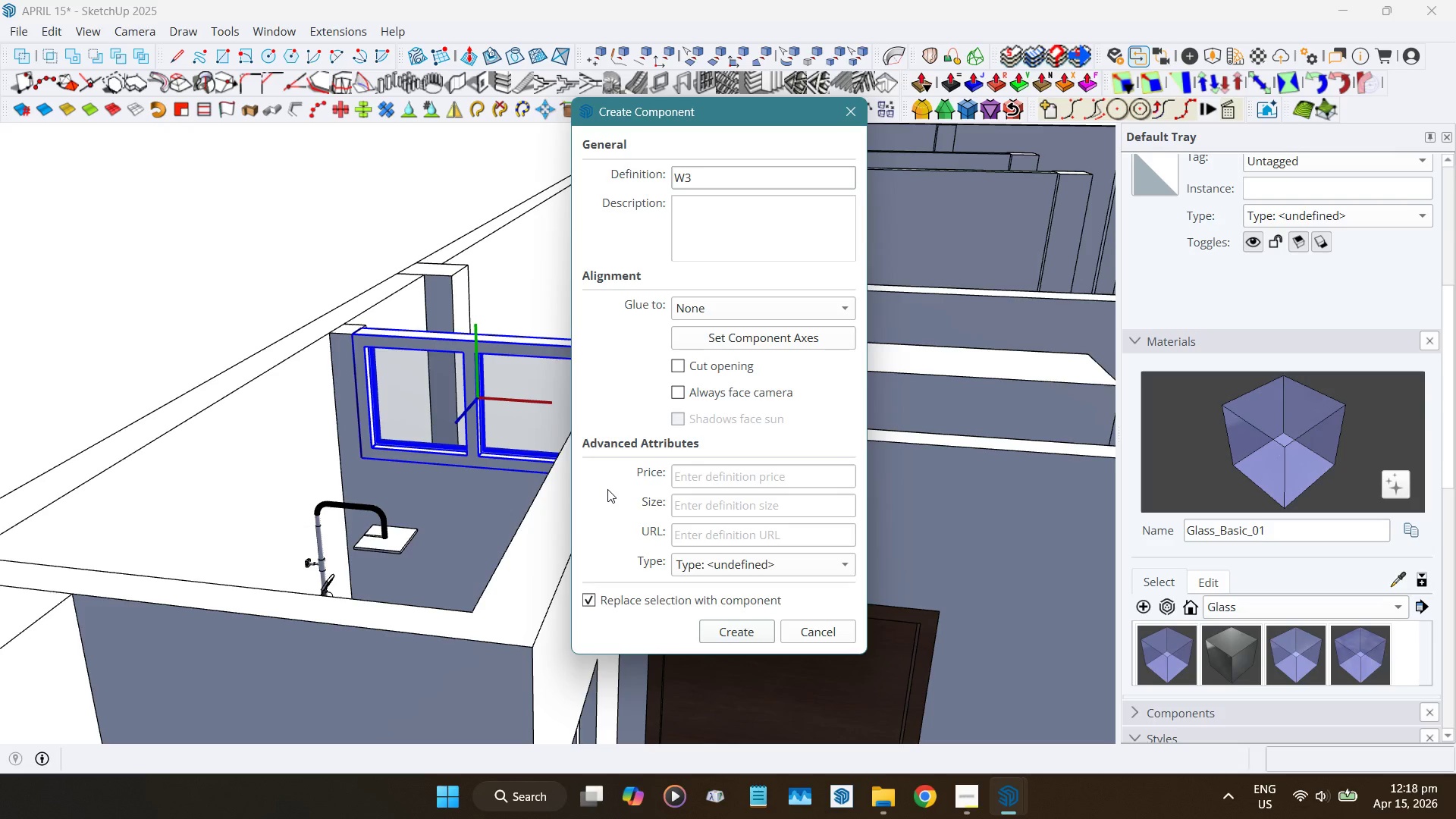 
key(Backspace)
 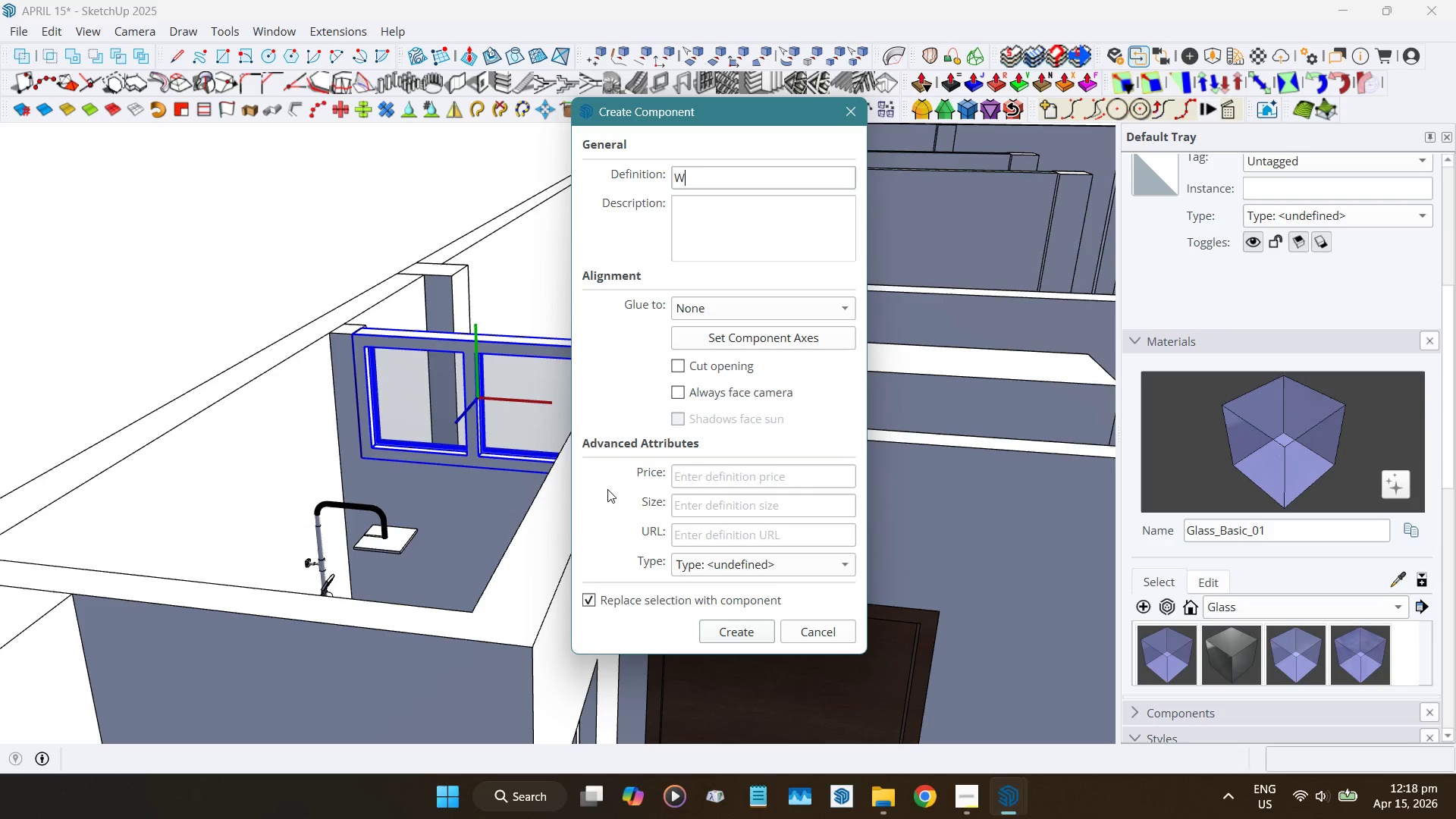 
key(2)
 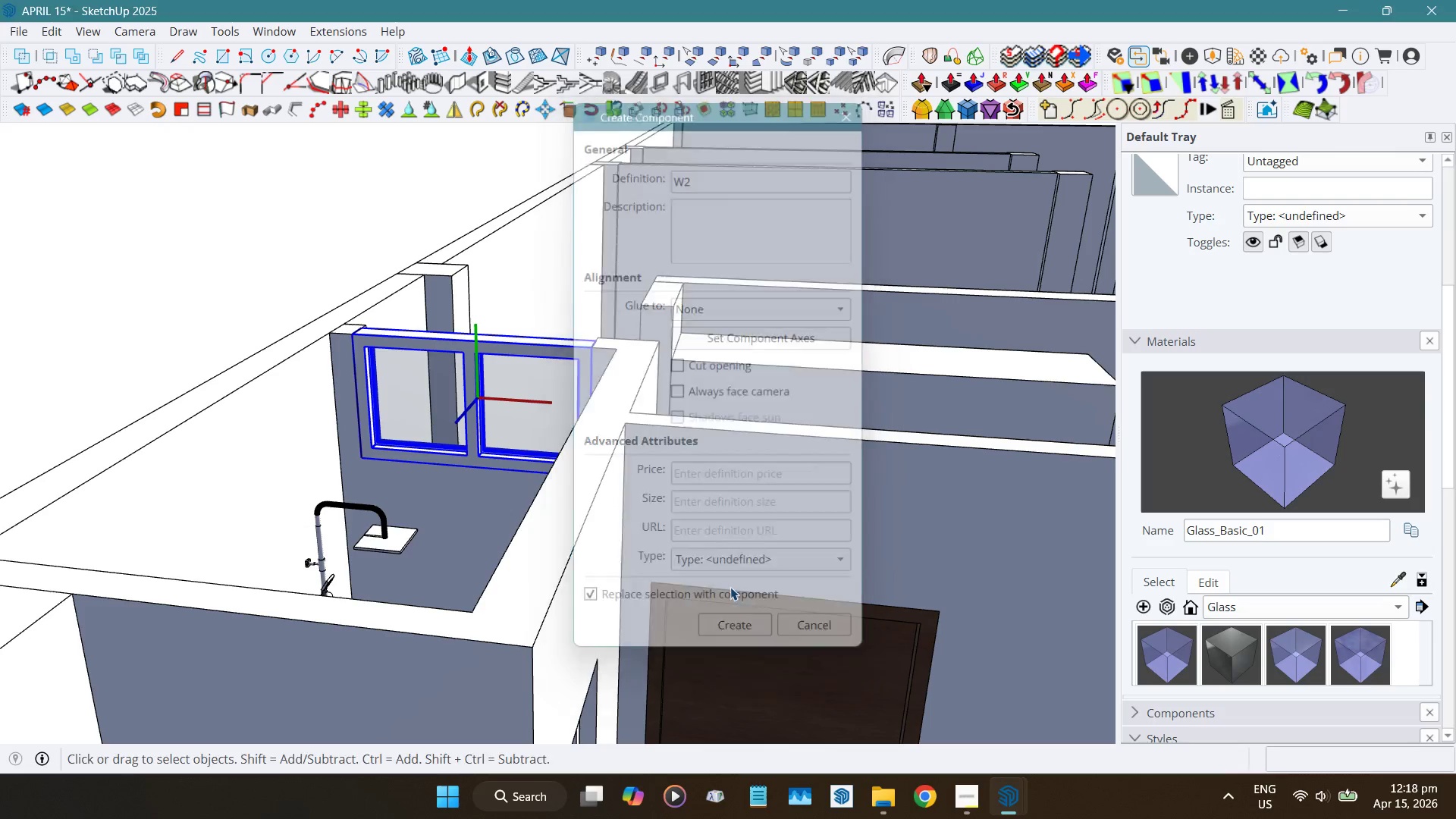 
scroll: coordinate [532, 319], scroll_direction: down, amount: 3.0
 